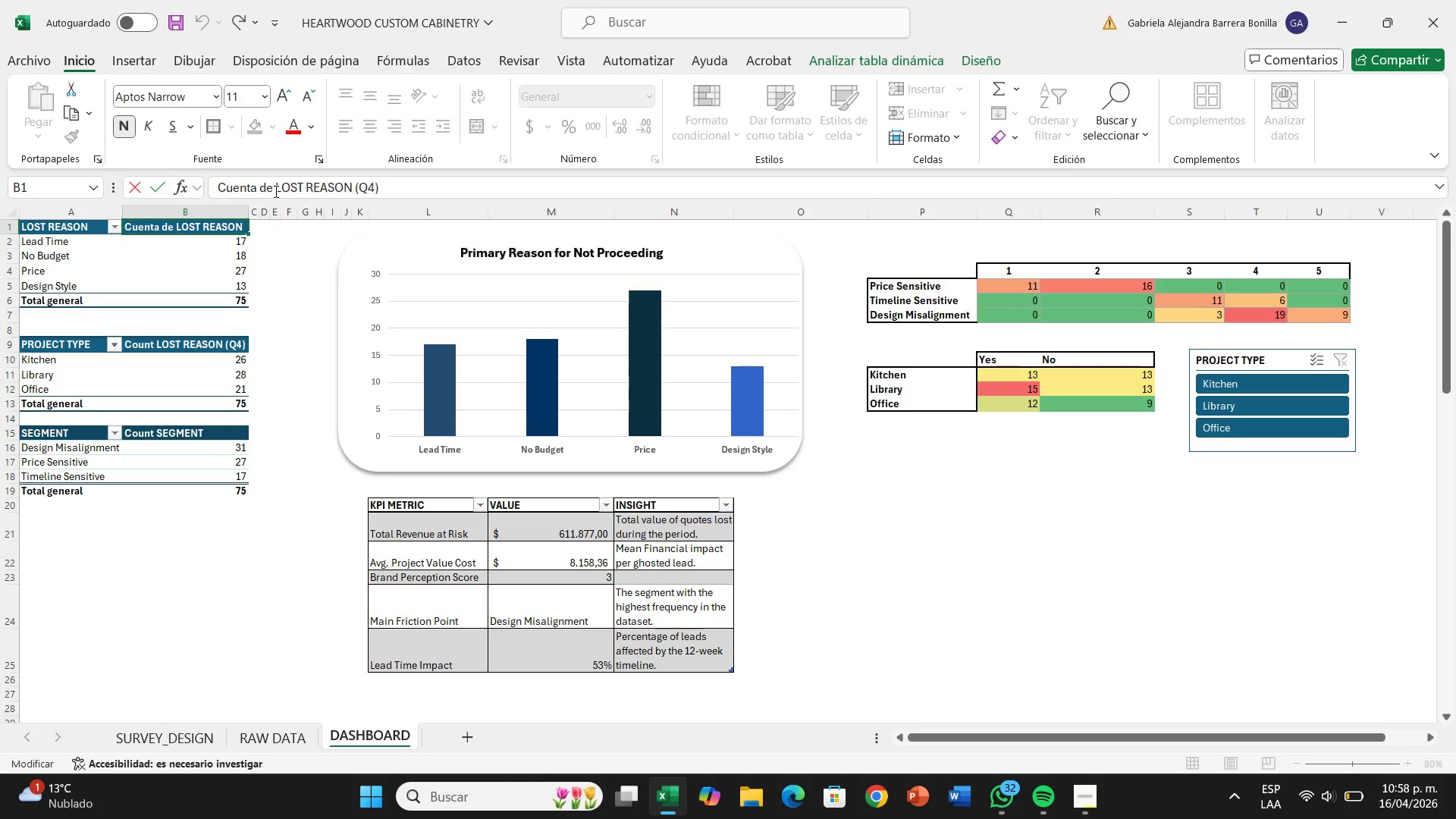 
hold_key(key=Backspace, duration=0.78)
 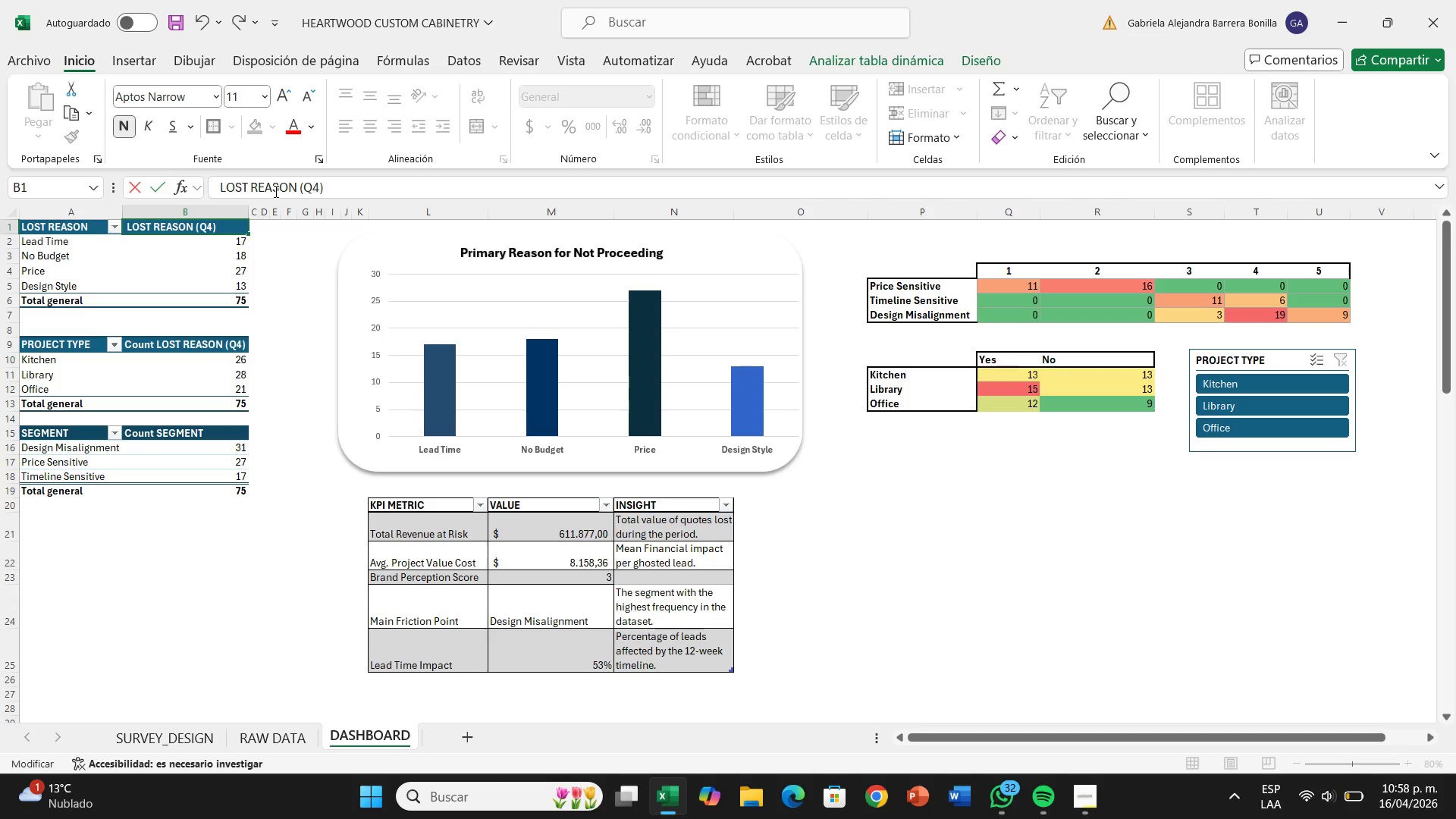 
type(CO)
key(Backspace)
type(ount)
 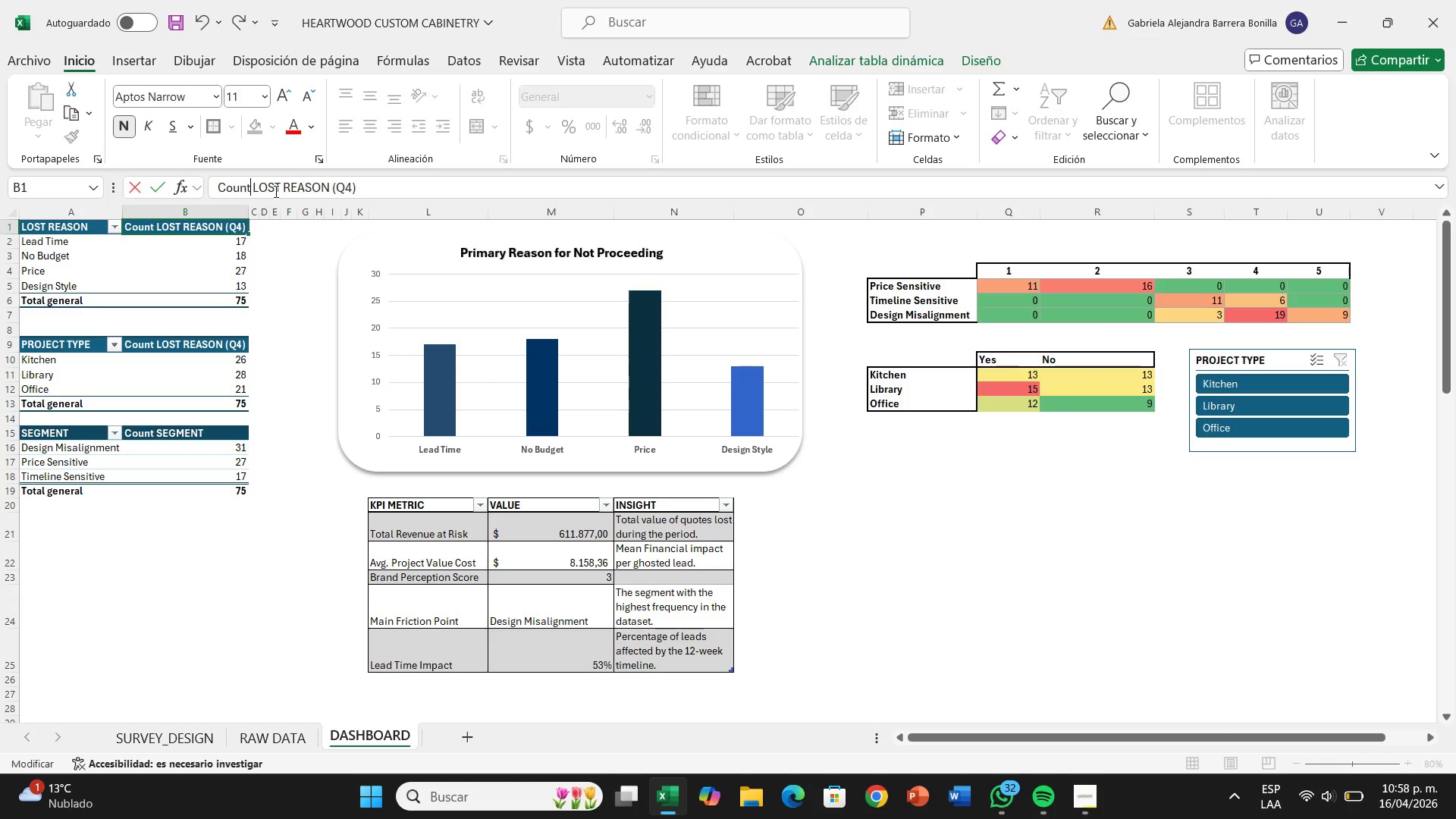 
key(Enter)
 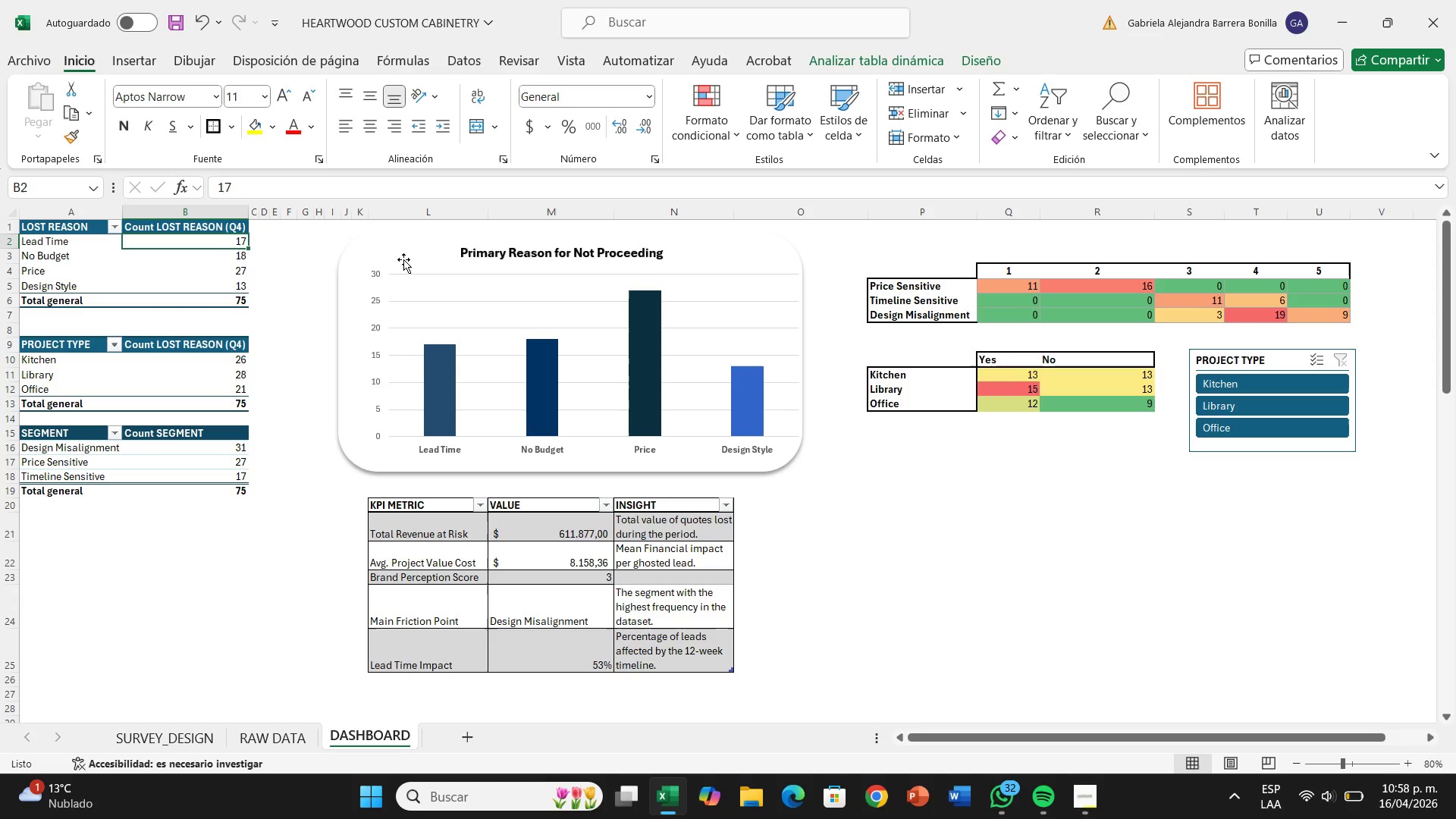 
left_click_drag(start_coordinate=[403, 252], to_coordinate=[404, 256])
 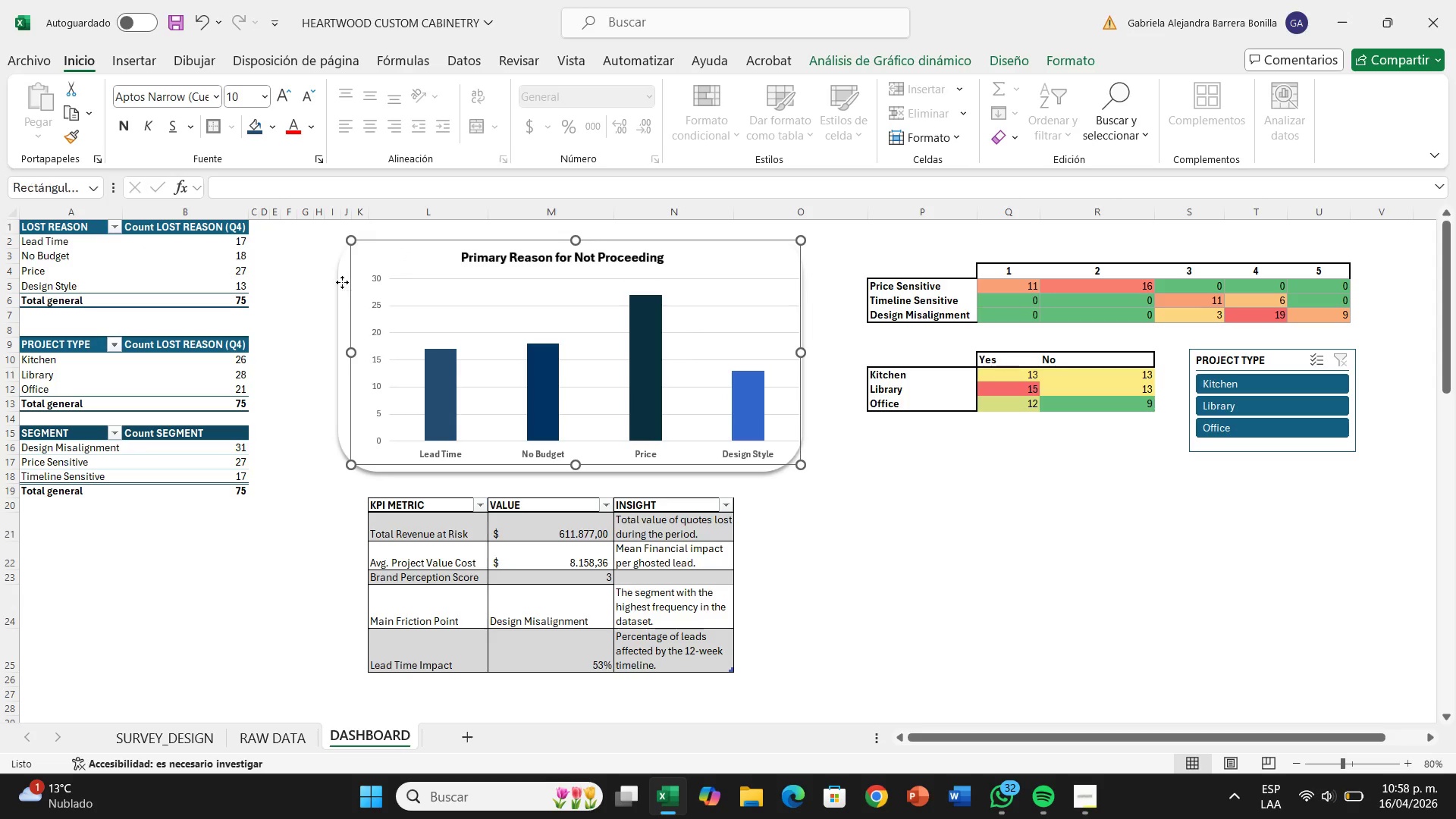 
left_click_drag(start_coordinate=[342, 282], to_coordinate=[289, 281])
 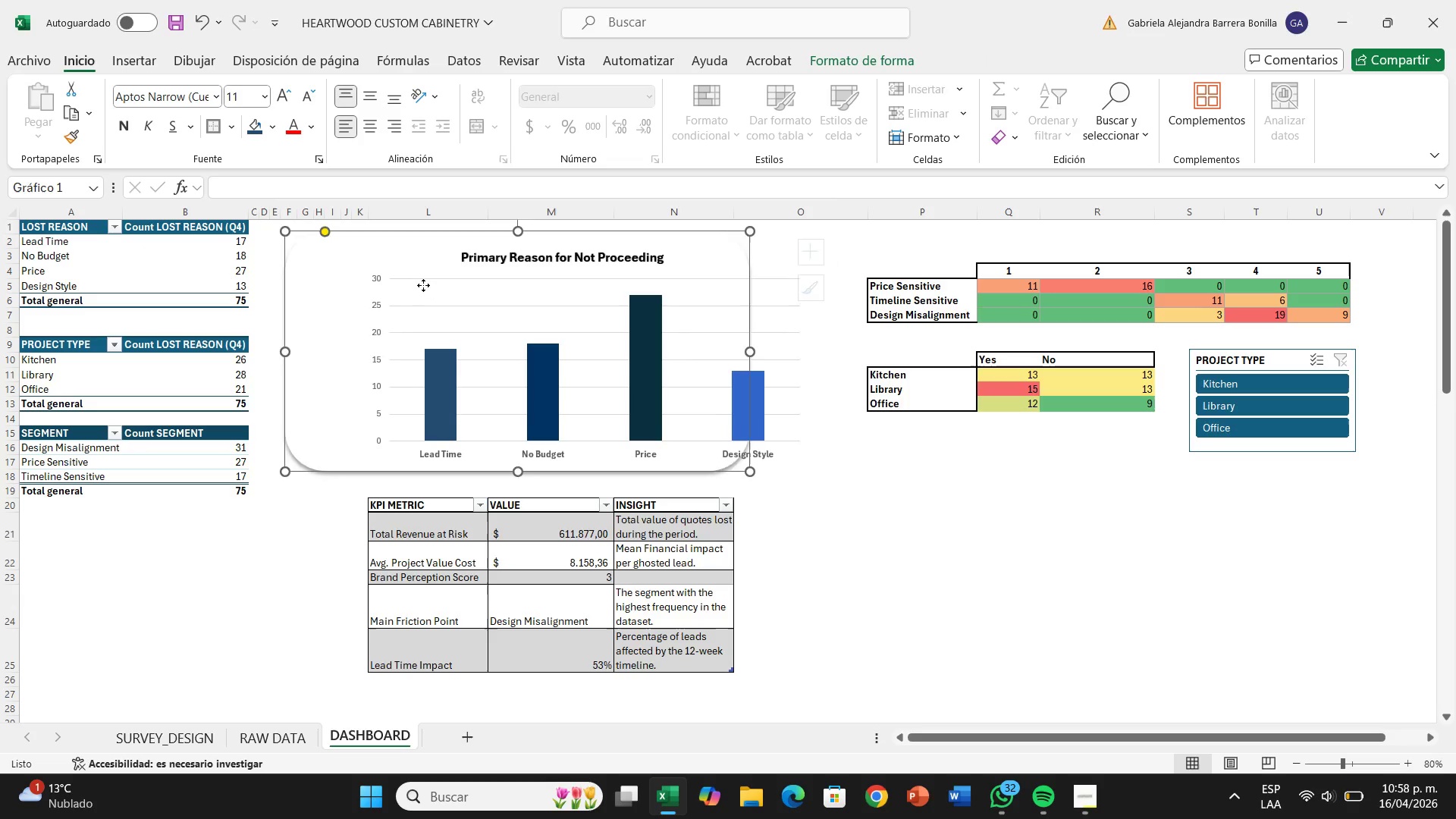 
left_click_drag(start_coordinate=[423, 285], to_coordinate=[419, 285])
 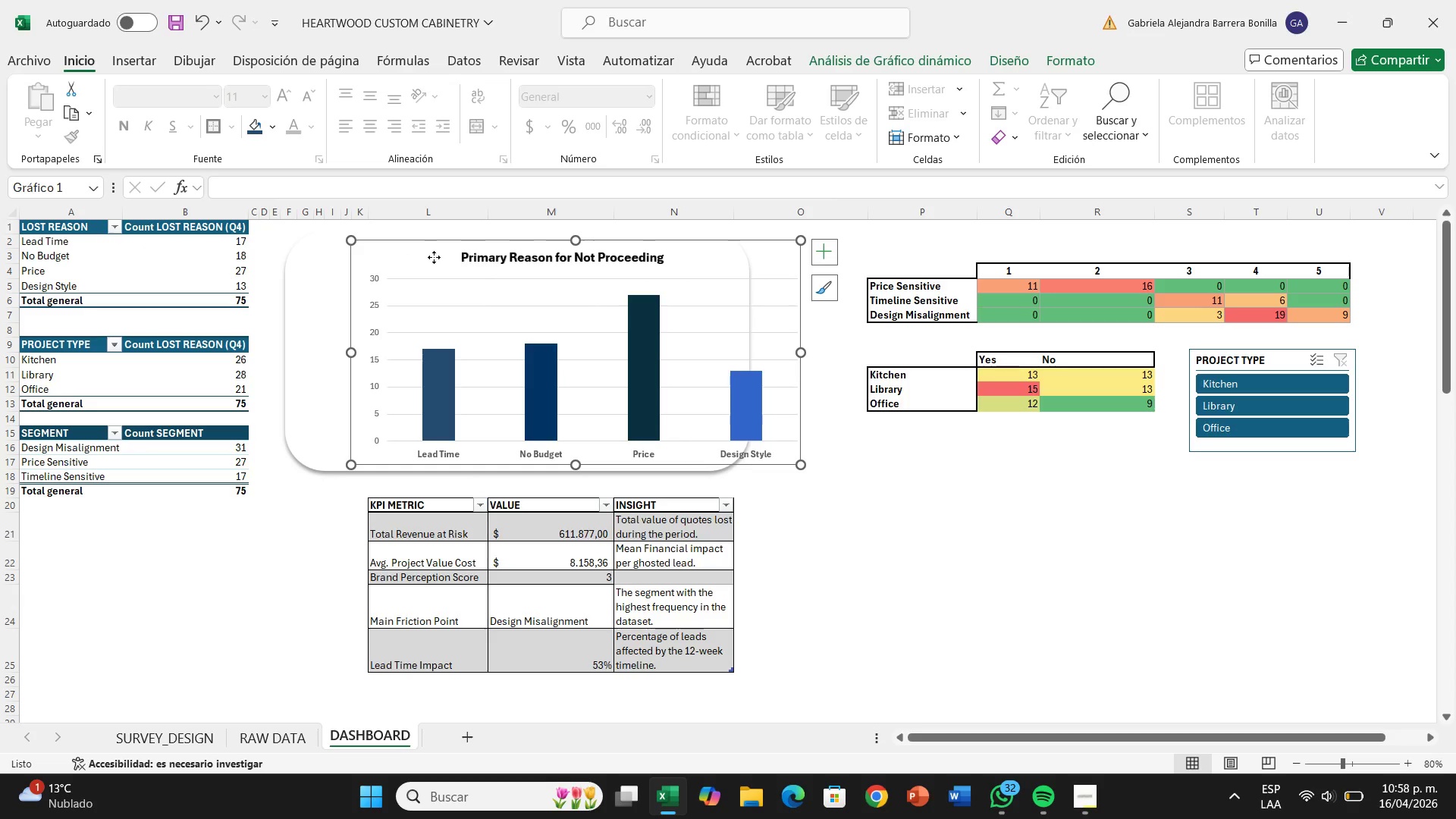 
left_click_drag(start_coordinate=[434, 257], to_coordinate=[375, 247])
 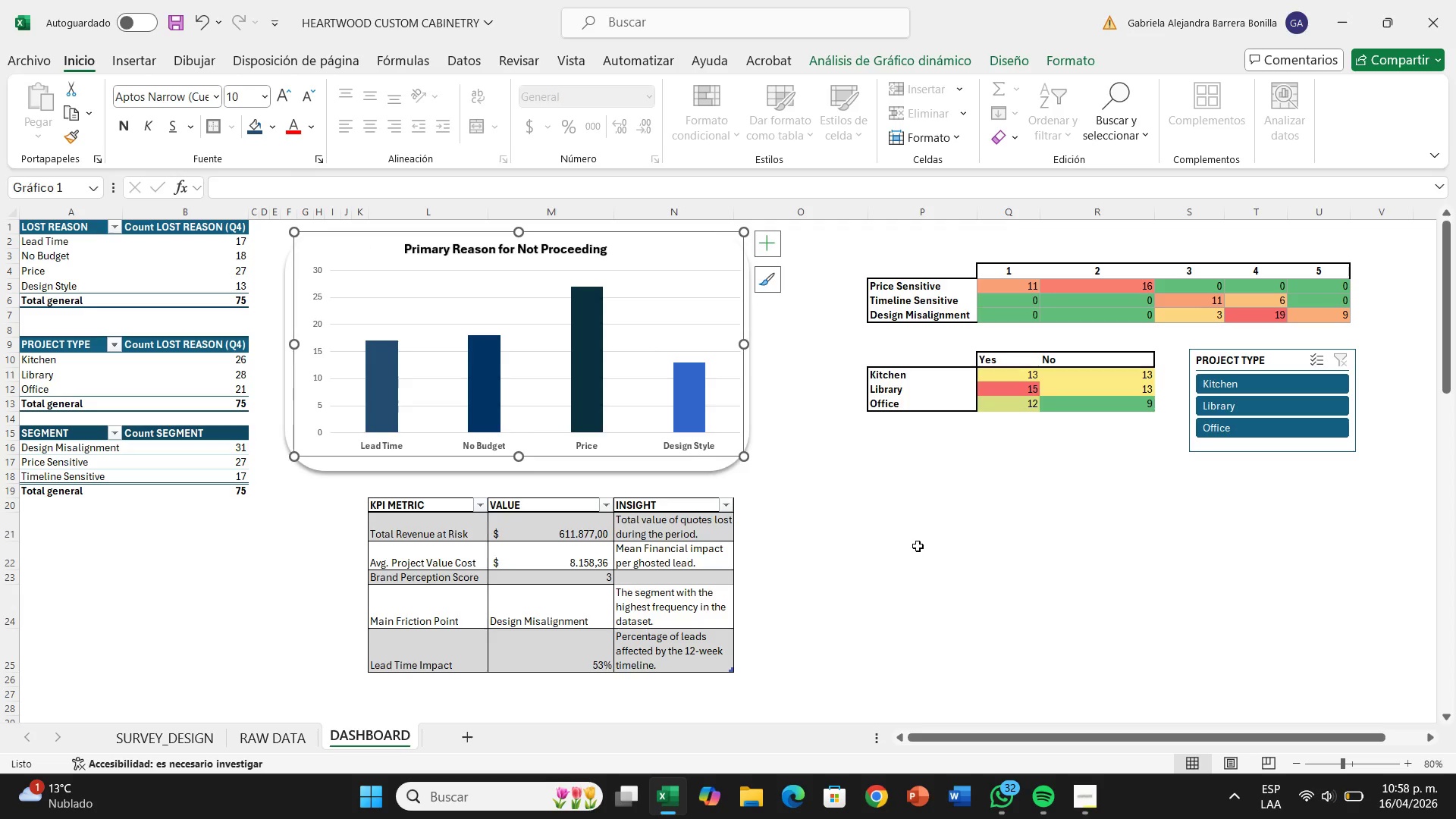 
left_click([918, 546])
 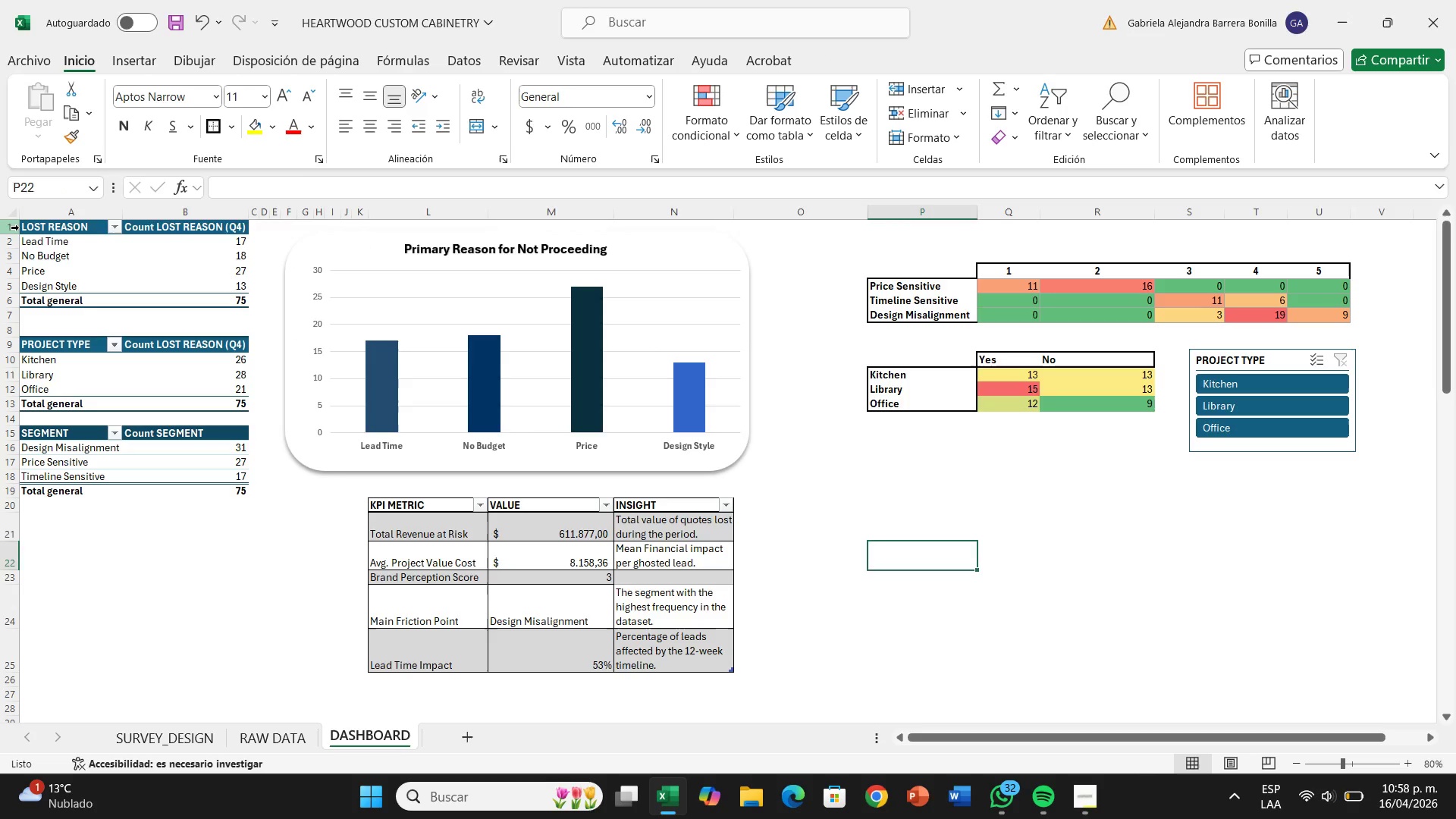 
wait(5.73)
 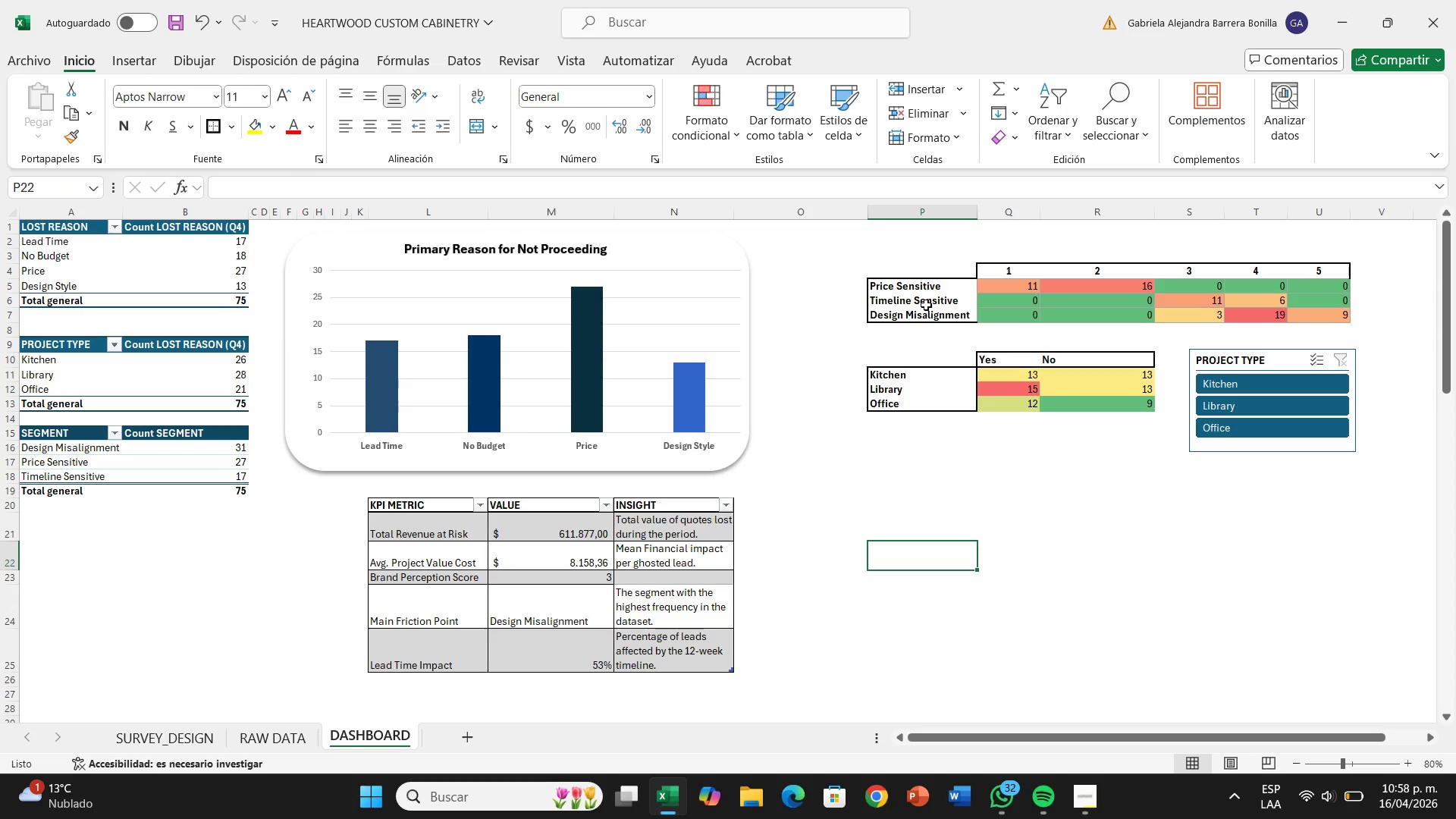 
key(Control+Equal)
 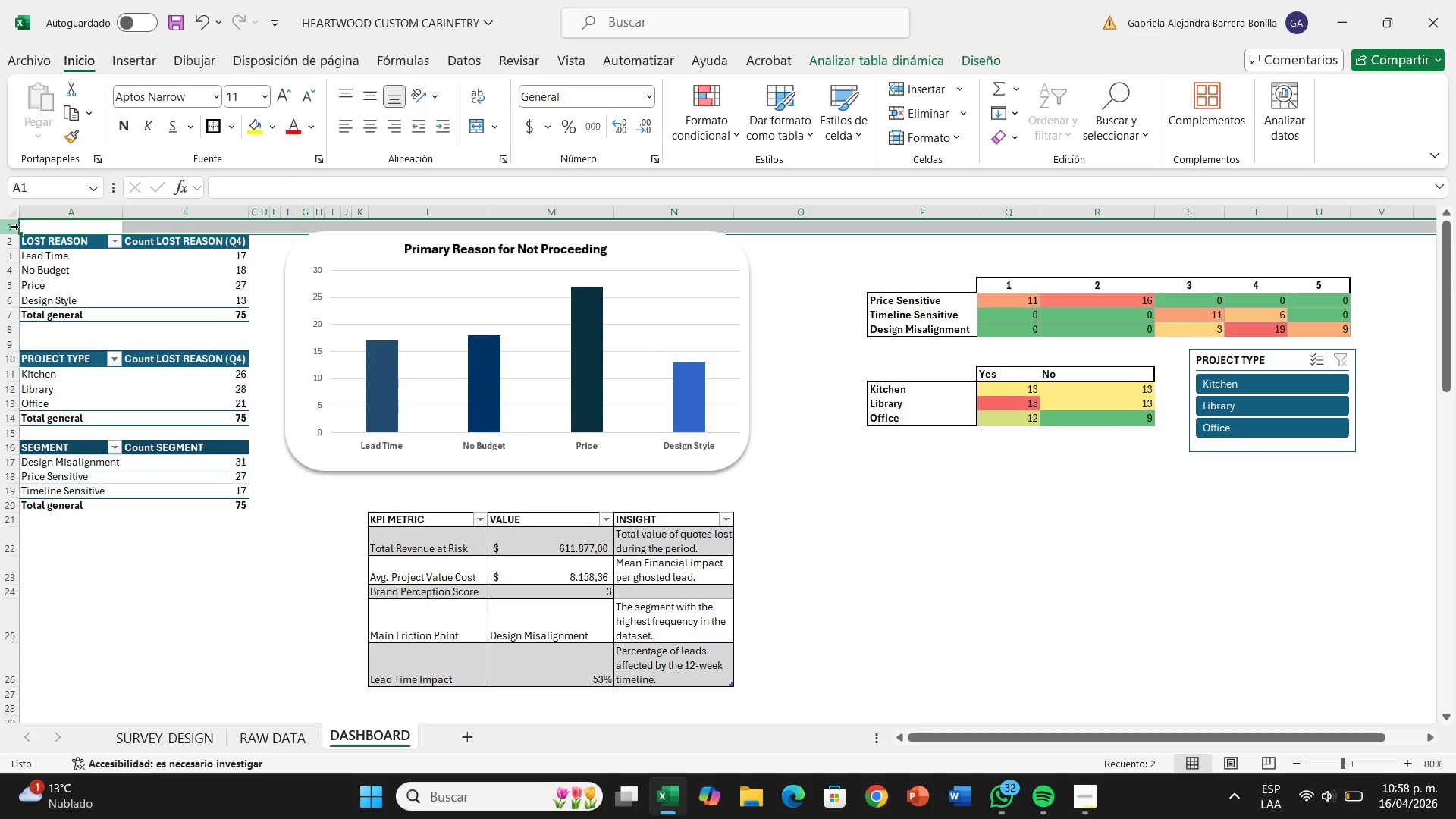 
key(Control+Equal)
 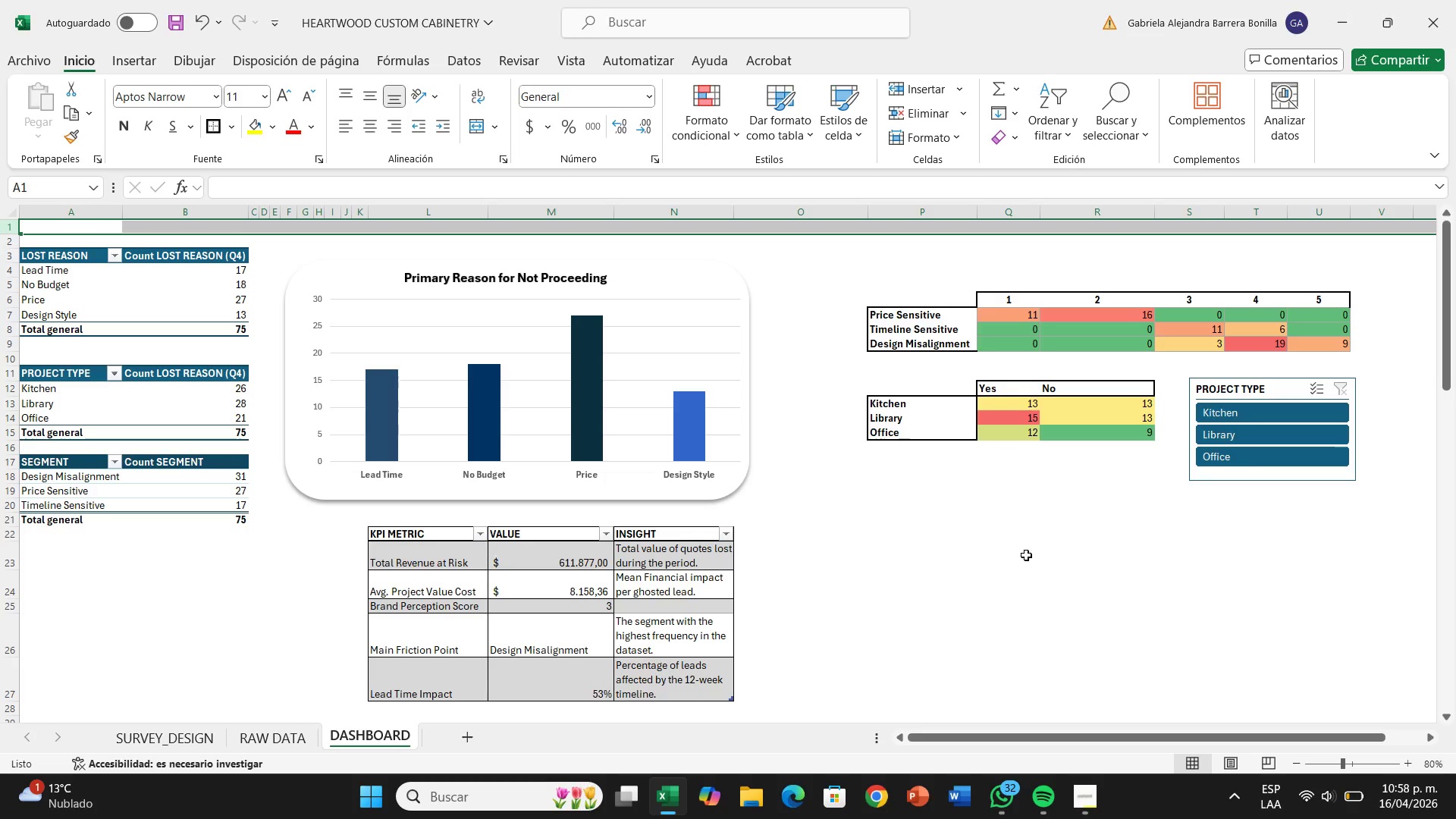 
wait(8.03)
 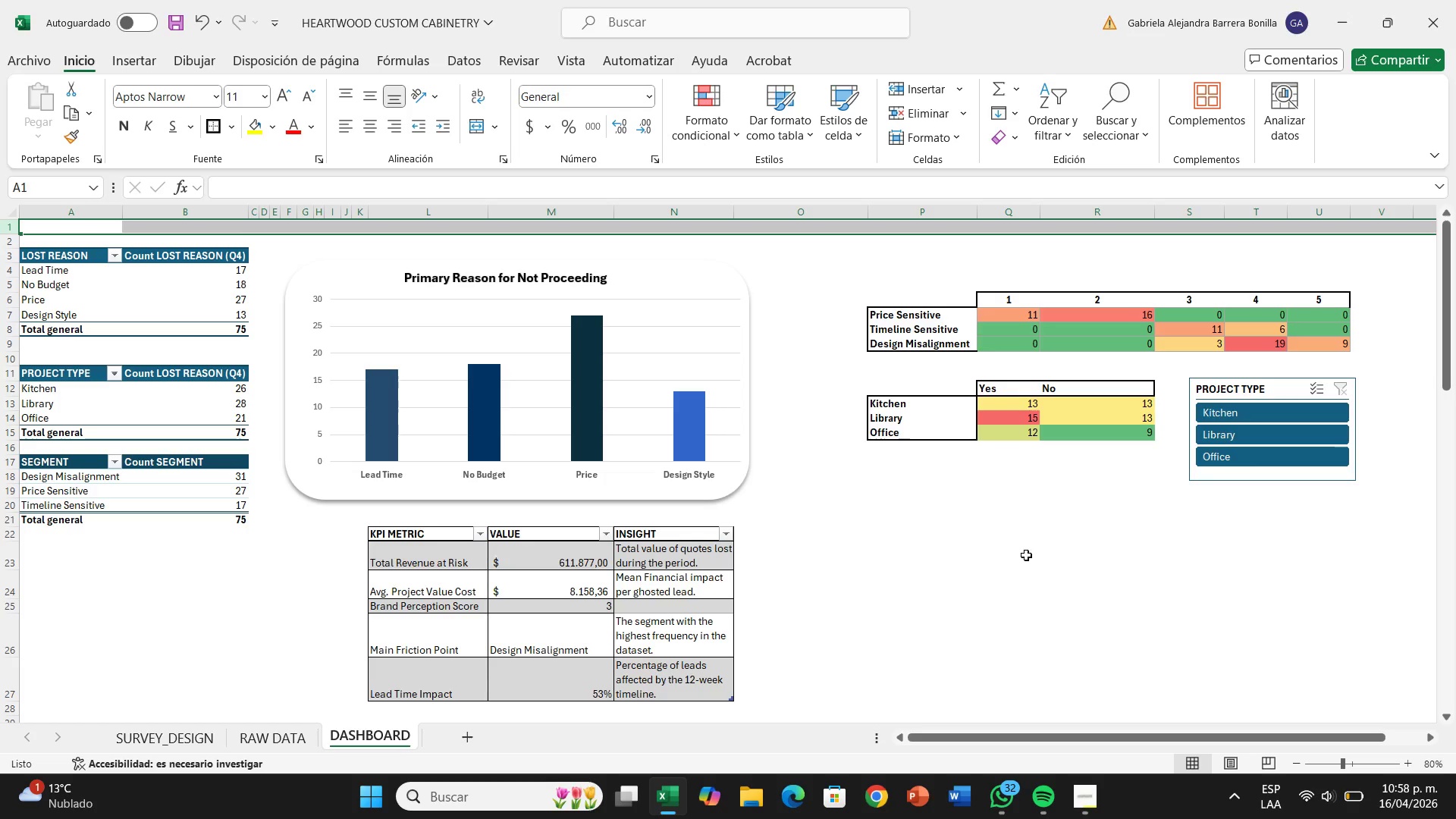 
left_click_drag(start_coordinate=[1145, 735], to_coordinate=[1188, 779])
 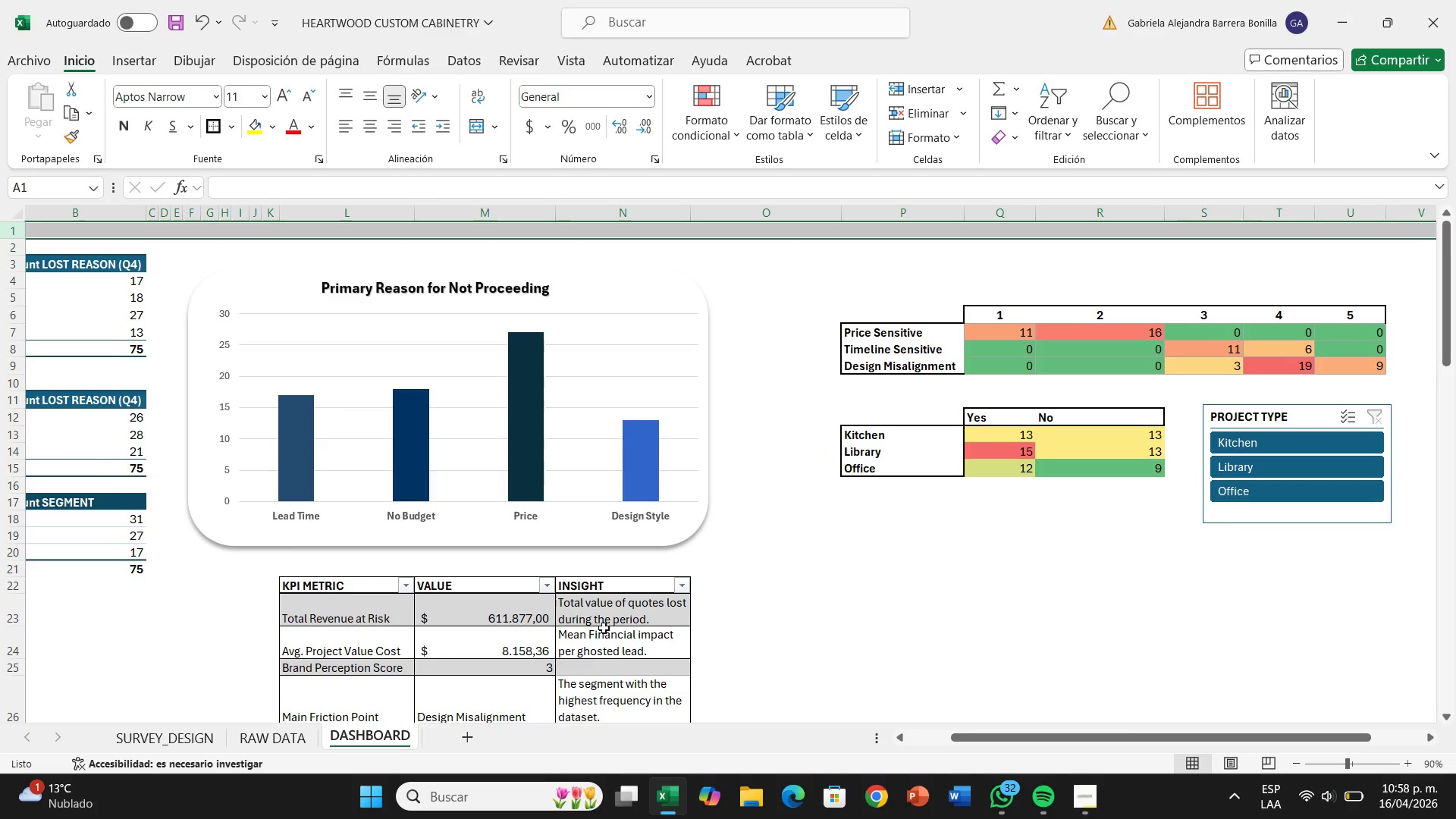 
scroll: coordinate [835, 644], scroll_direction: down, amount: 2.0
 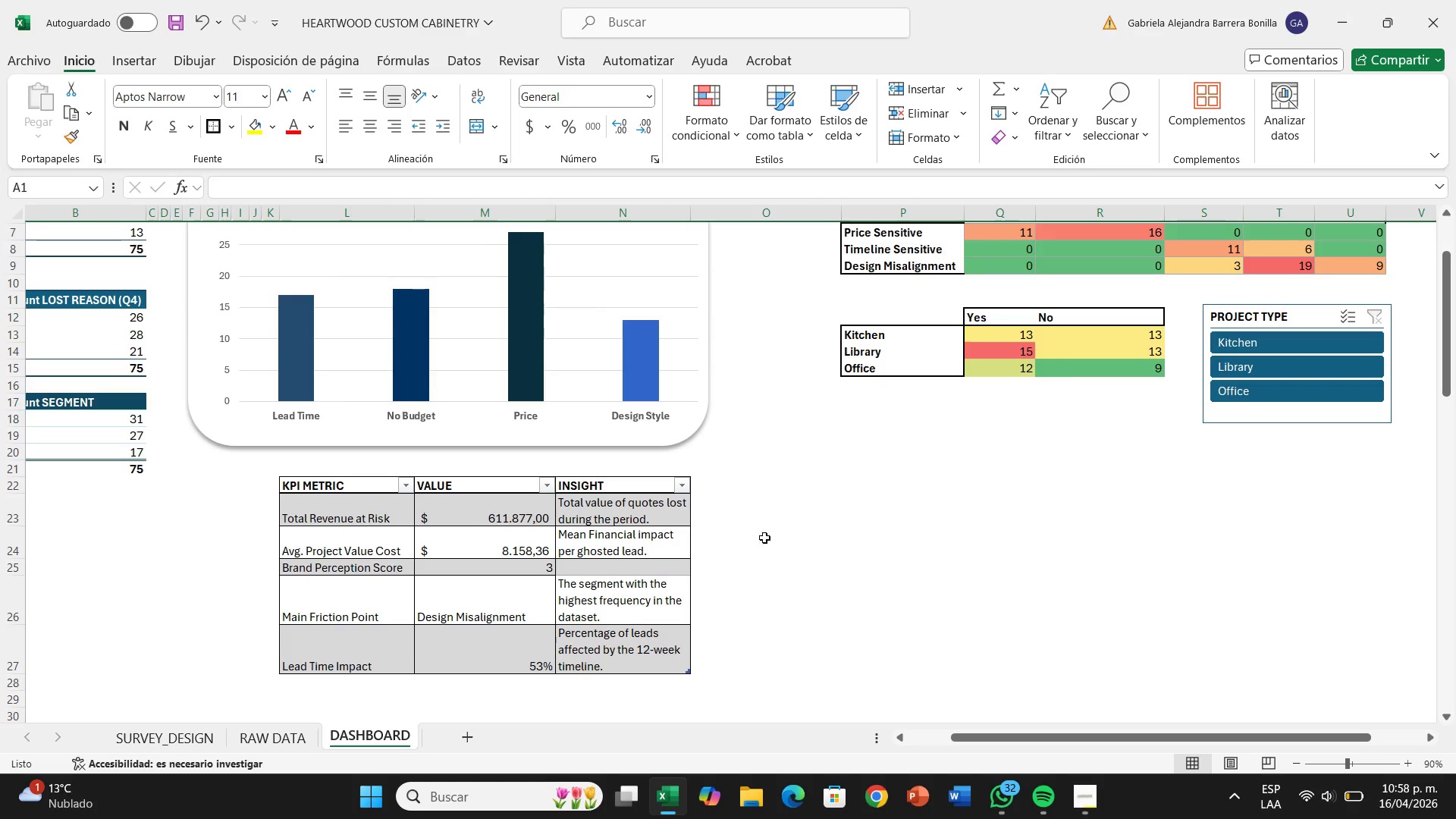 
scroll: coordinate [839, 538], scroll_direction: up, amount: 2.0
 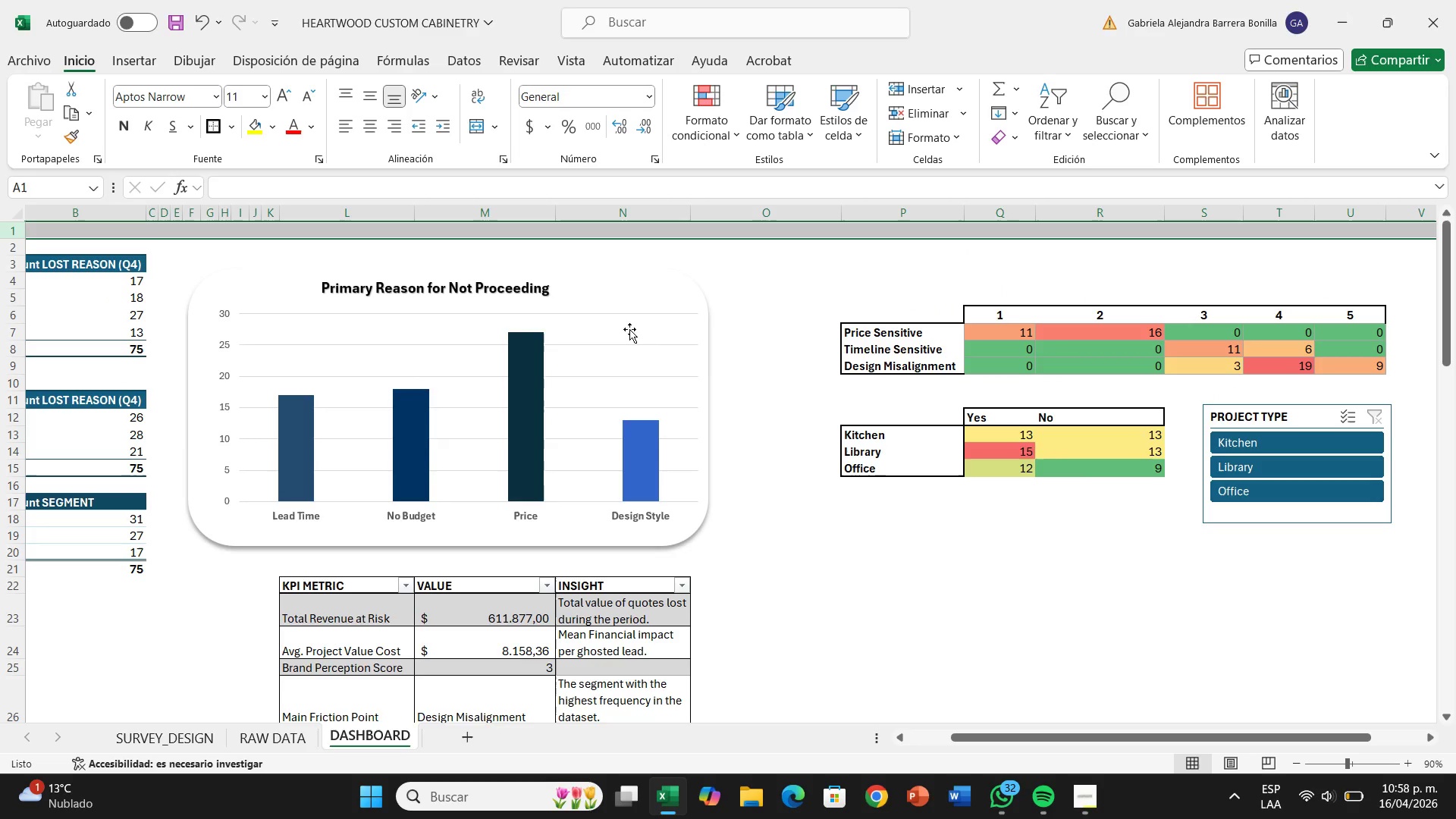 
left_click_drag(start_coordinate=[647, 283], to_coordinate=[656, 295])
 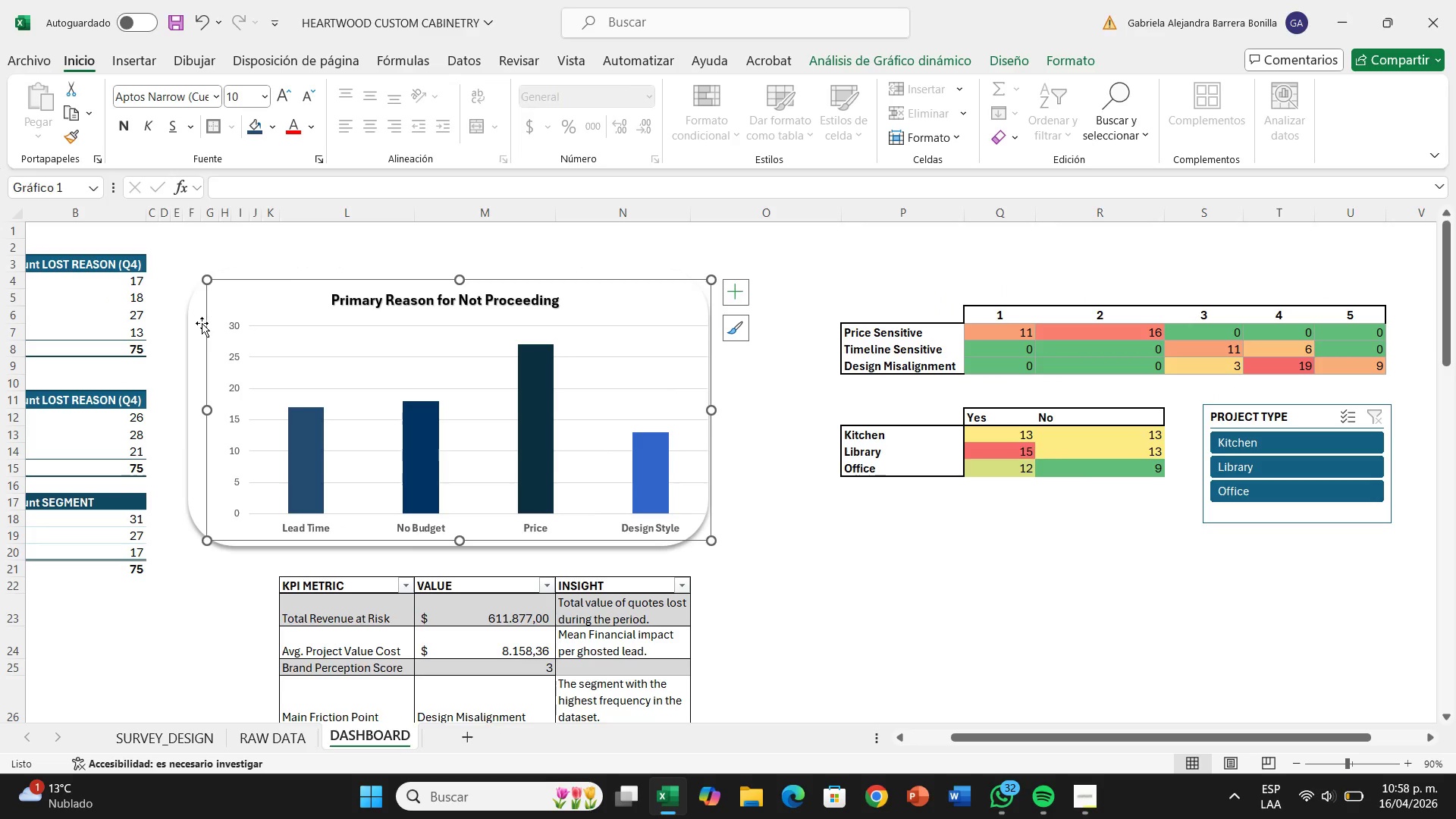 
left_click_drag(start_coordinate=[202, 323], to_coordinate=[251, 317])
 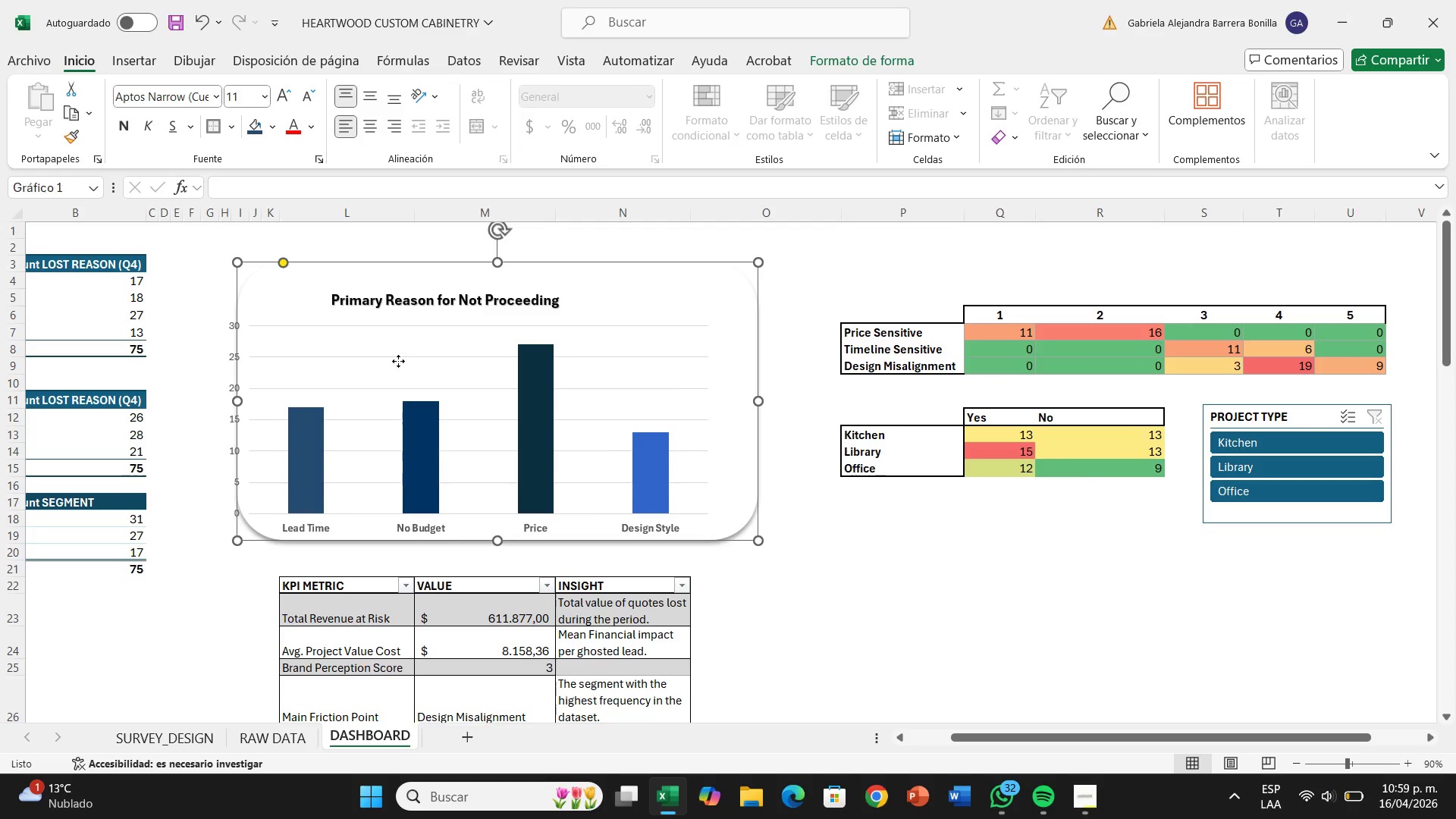 
left_click_drag(start_coordinate=[398, 361], to_coordinate=[409, 363])
 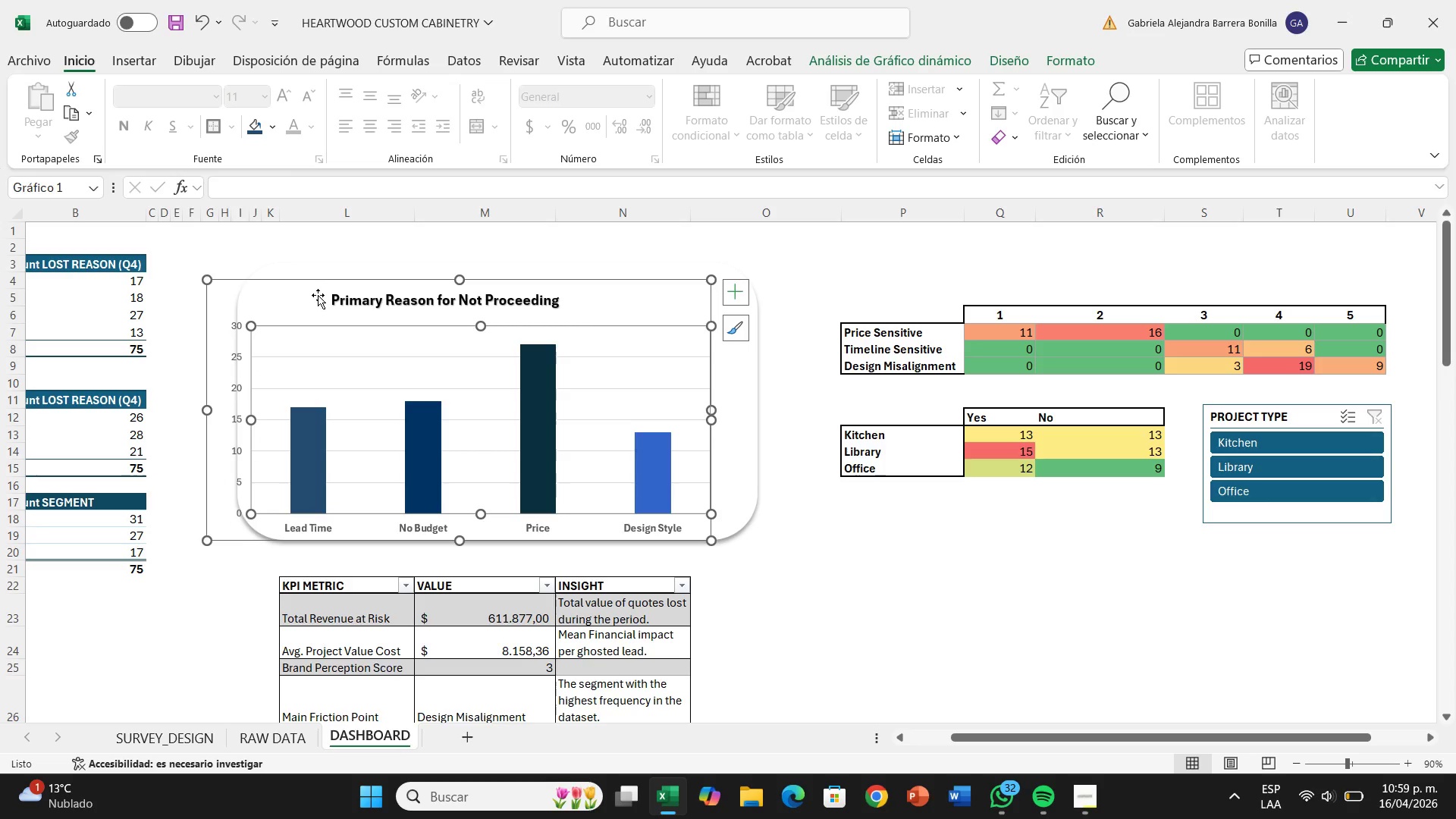 
left_click_drag(start_coordinate=[318, 295], to_coordinate=[348, 290])
 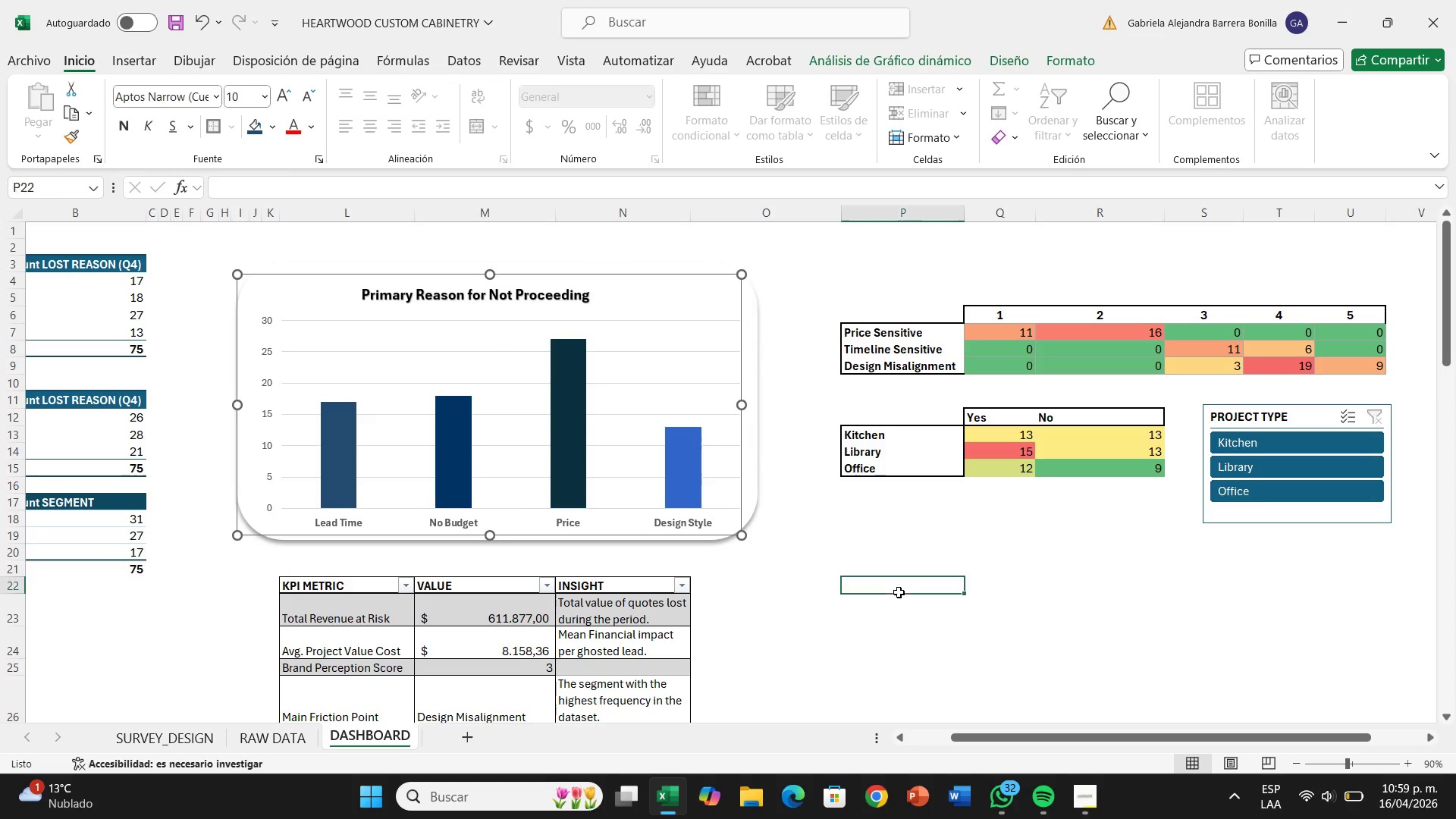 
left_click([899, 592])
 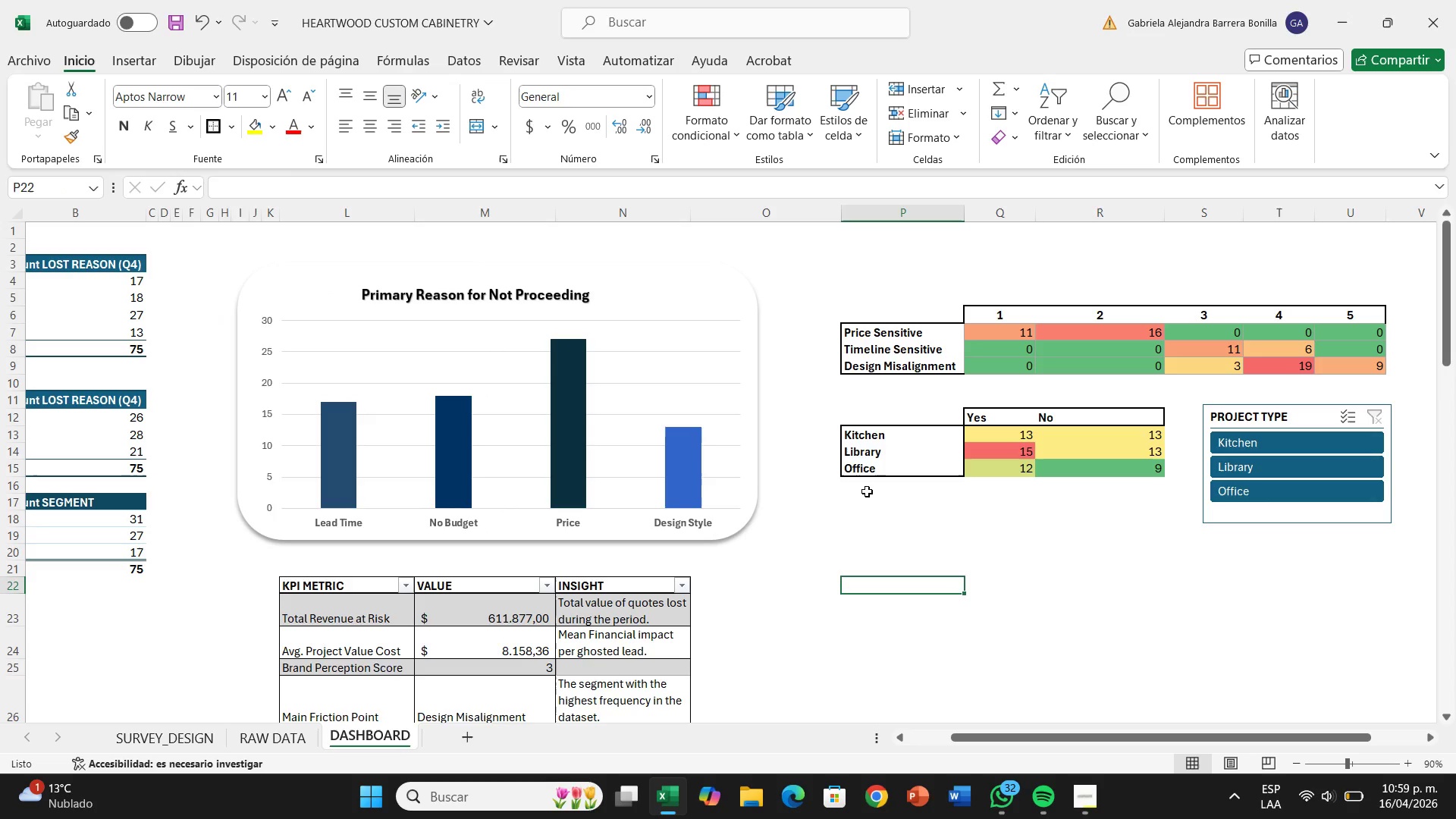 
mouse_move([1345, 761])
 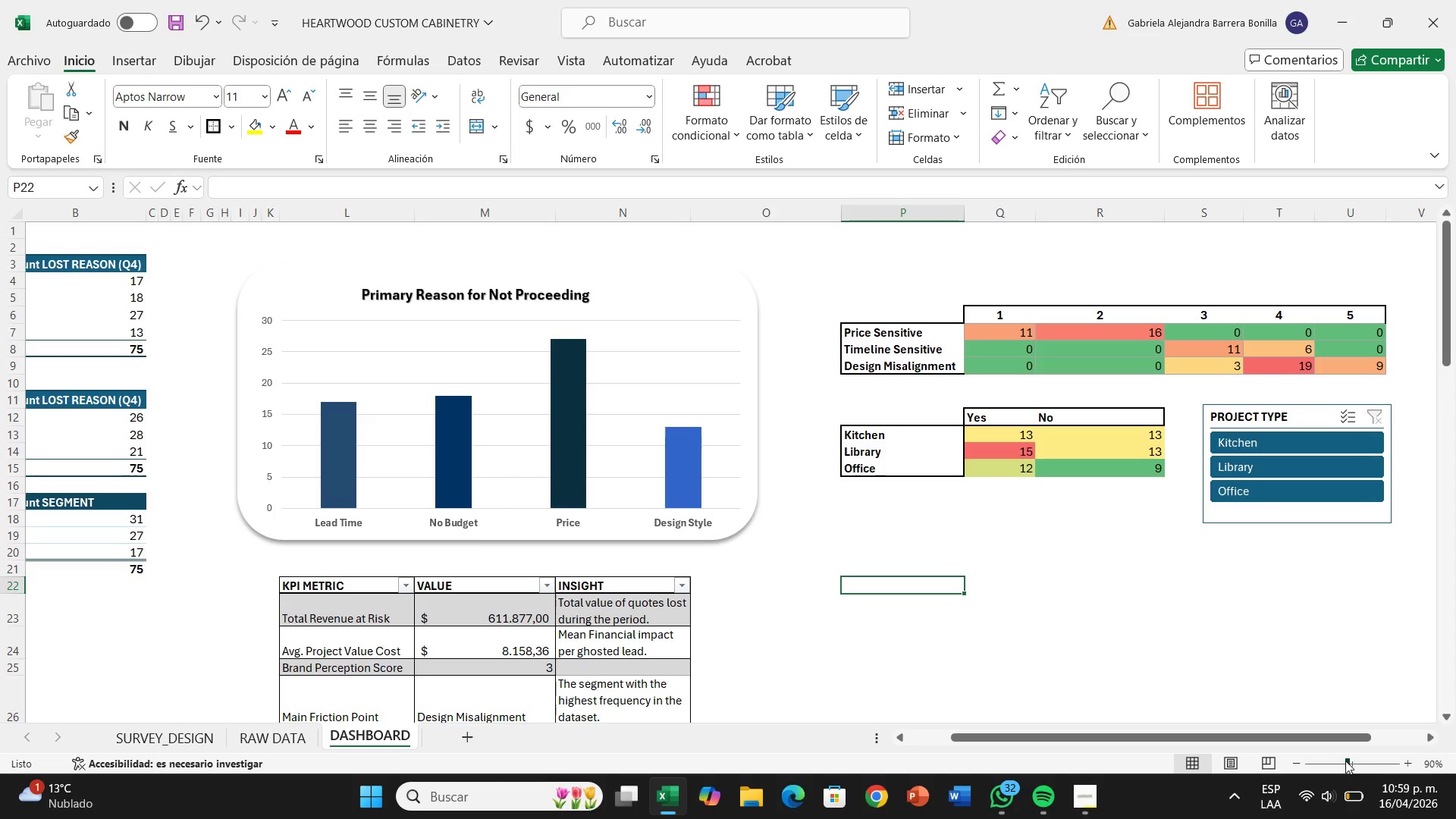 
left_click([1345, 761])
 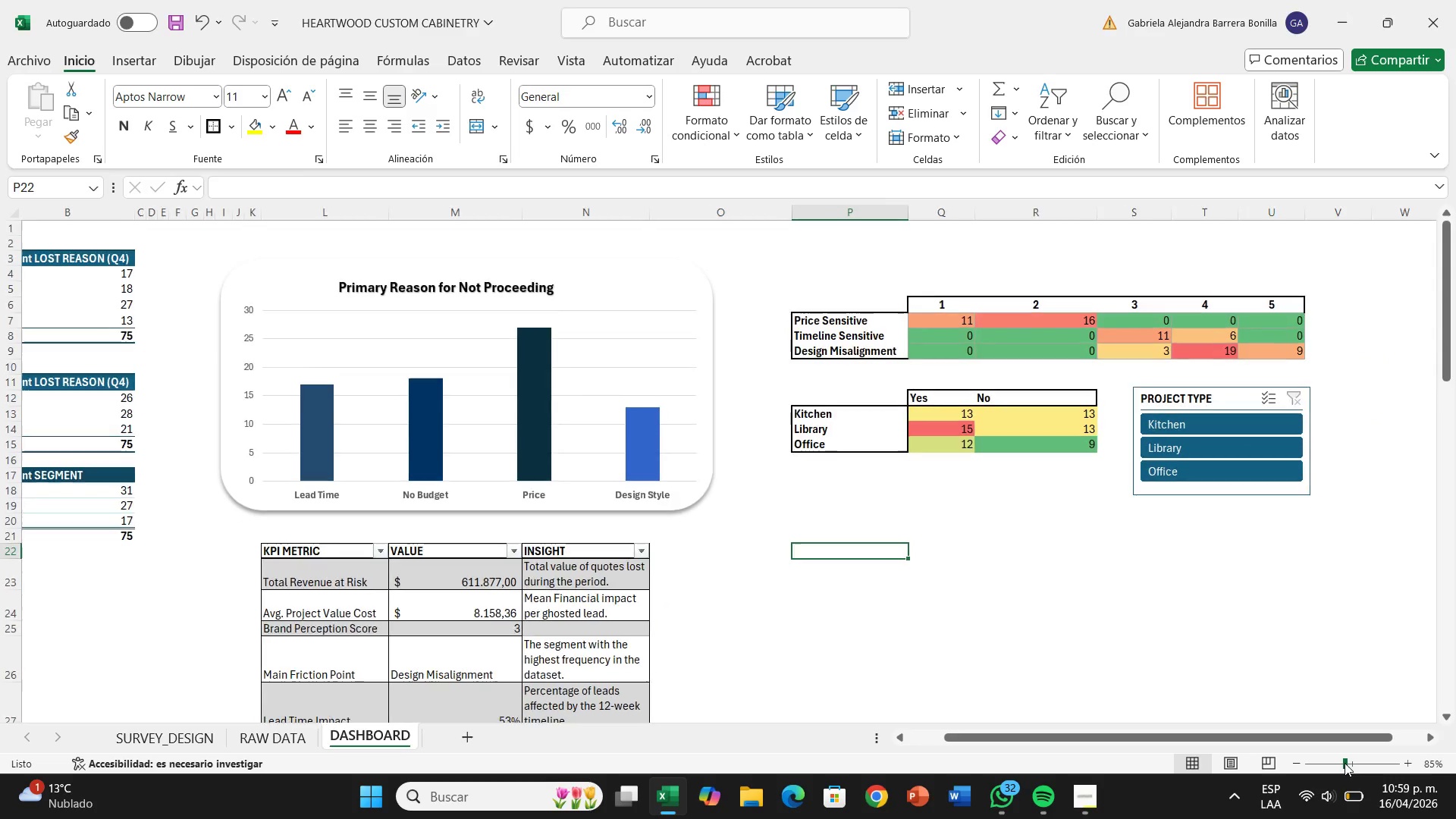 
left_click([1345, 763])
 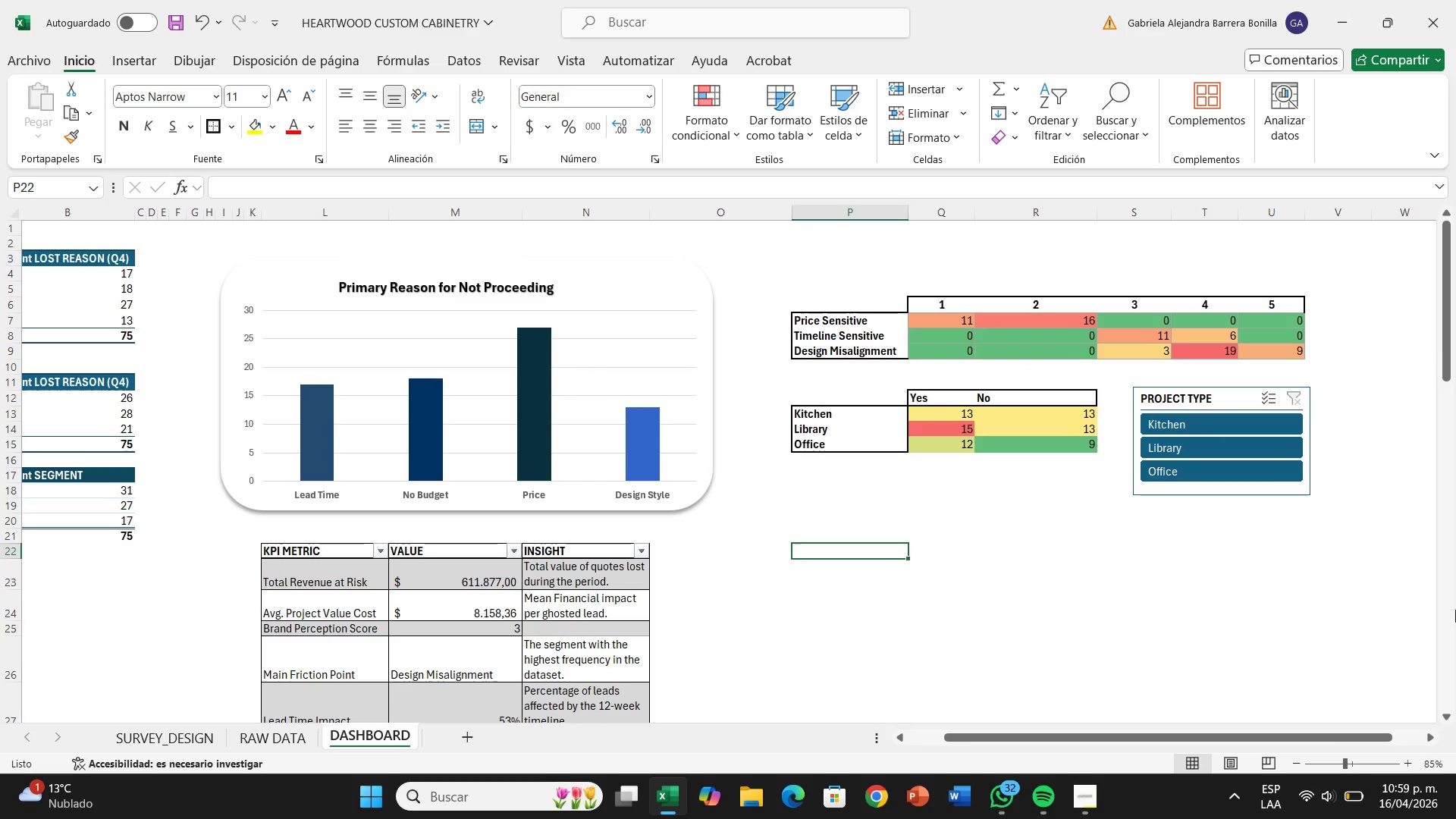 
scroll: coordinate [1454, 610], scroll_direction: down, amount: 1.0
 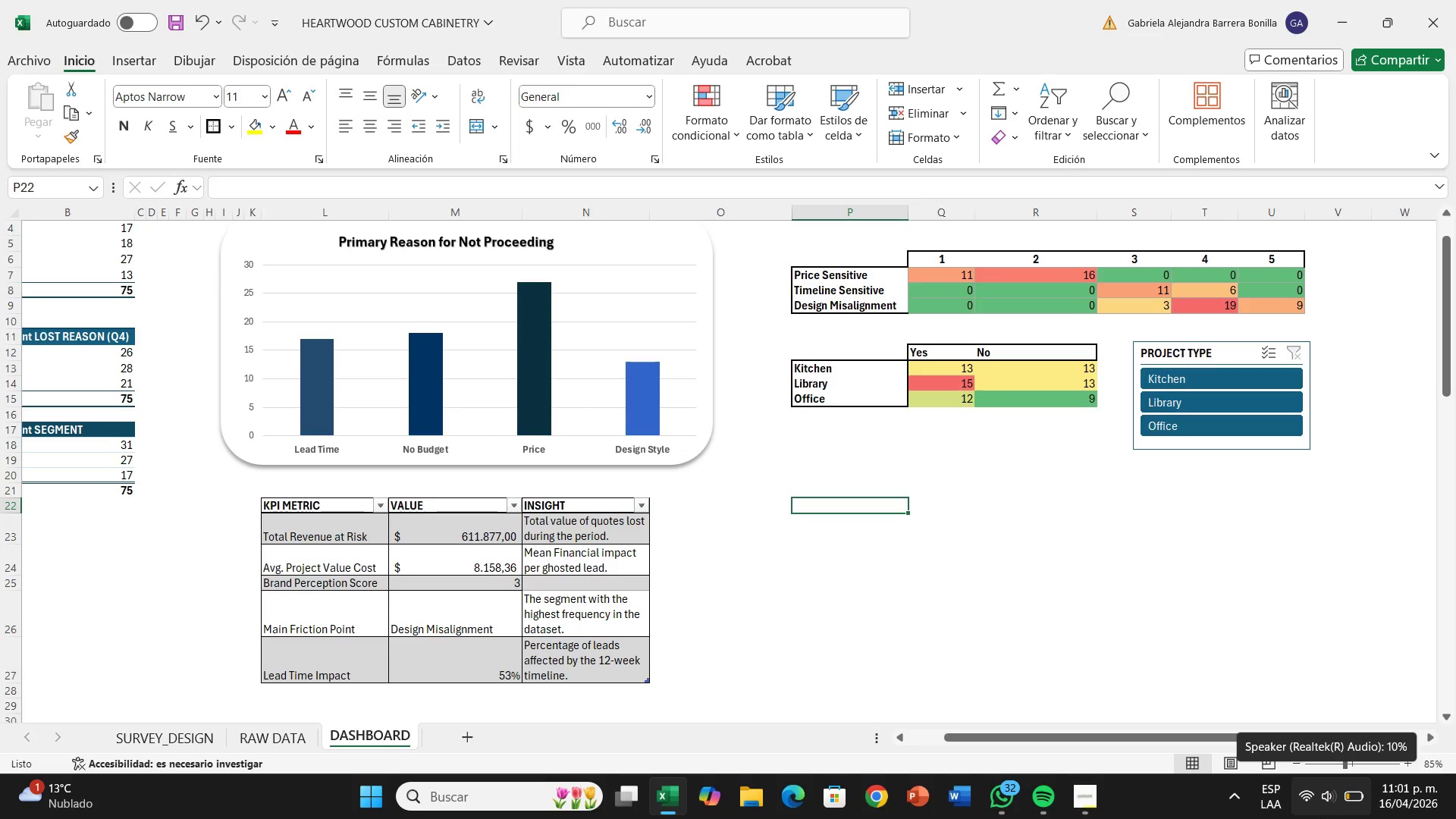 
wait(109.72)
 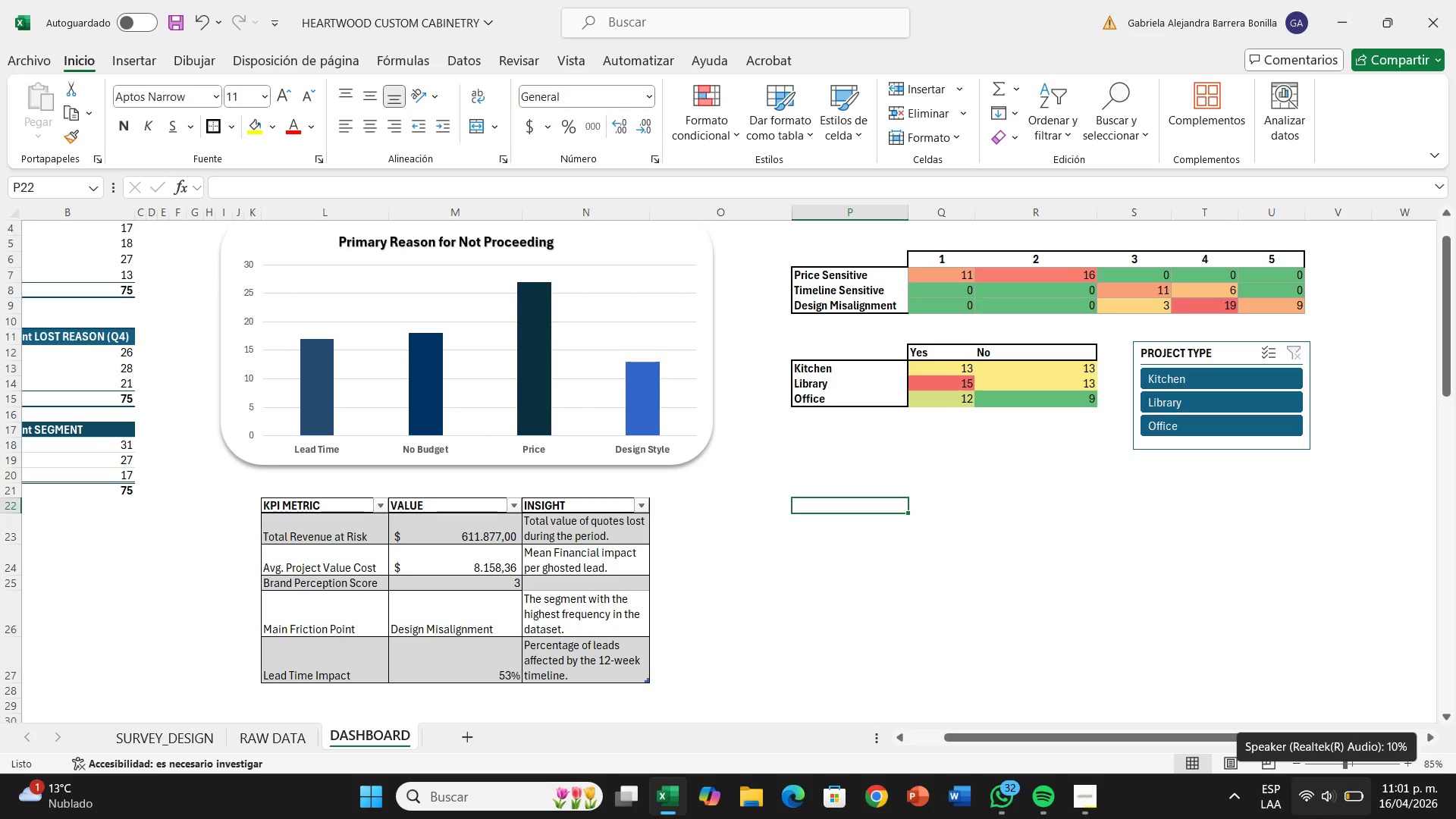 
mouse_move([1304, 822])
 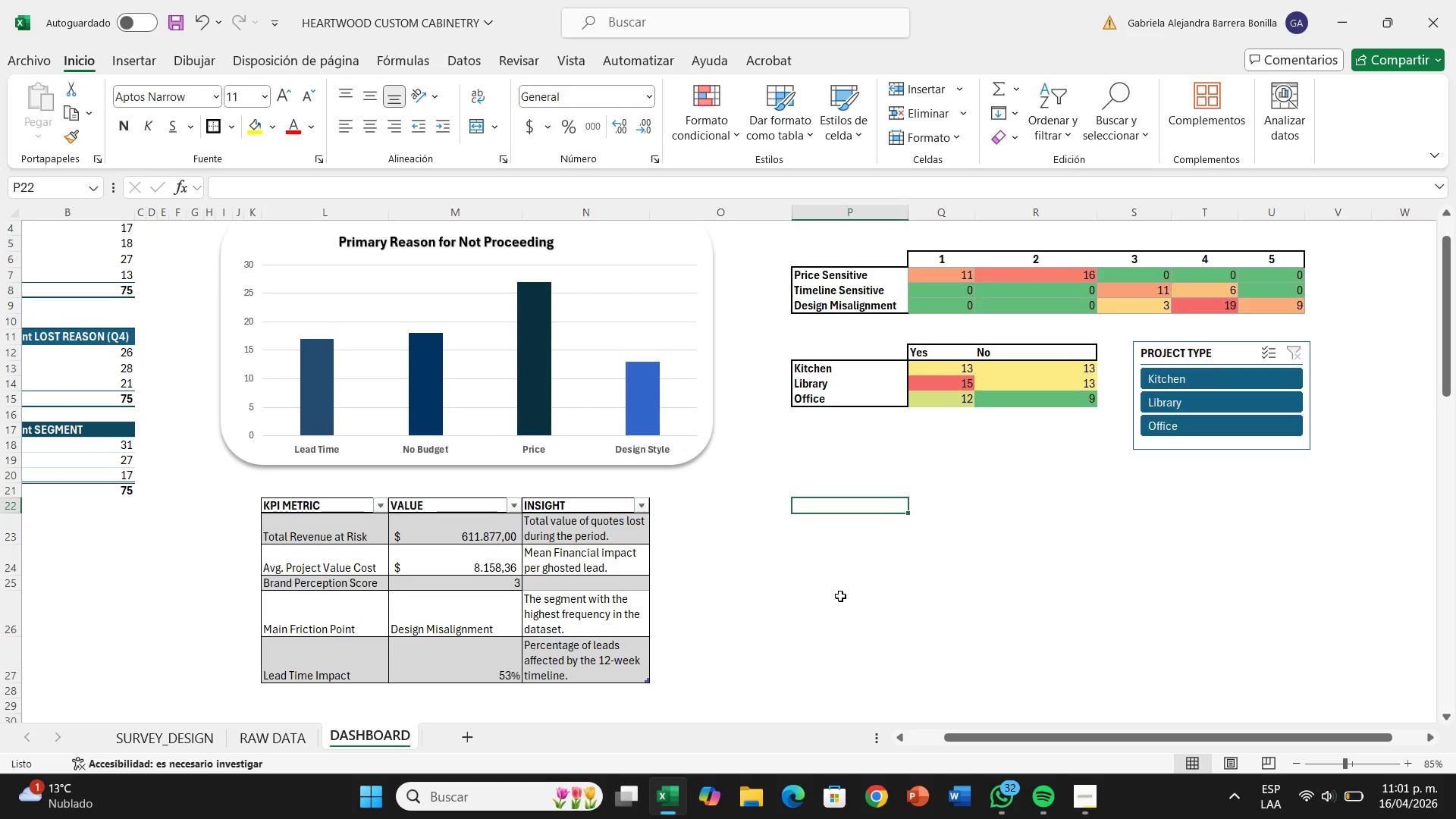 
wait(10.18)
 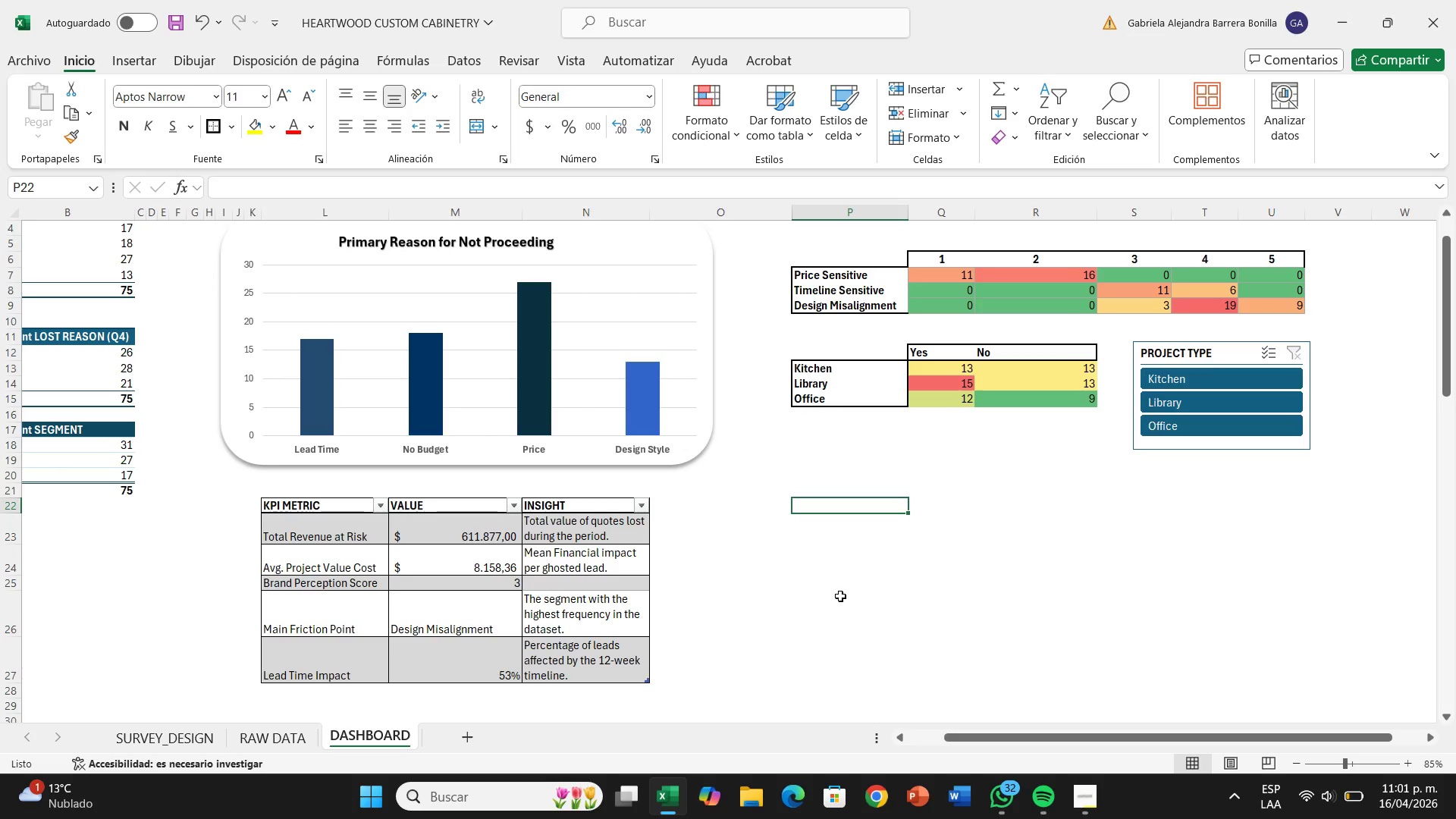 
left_click([880, 480])
 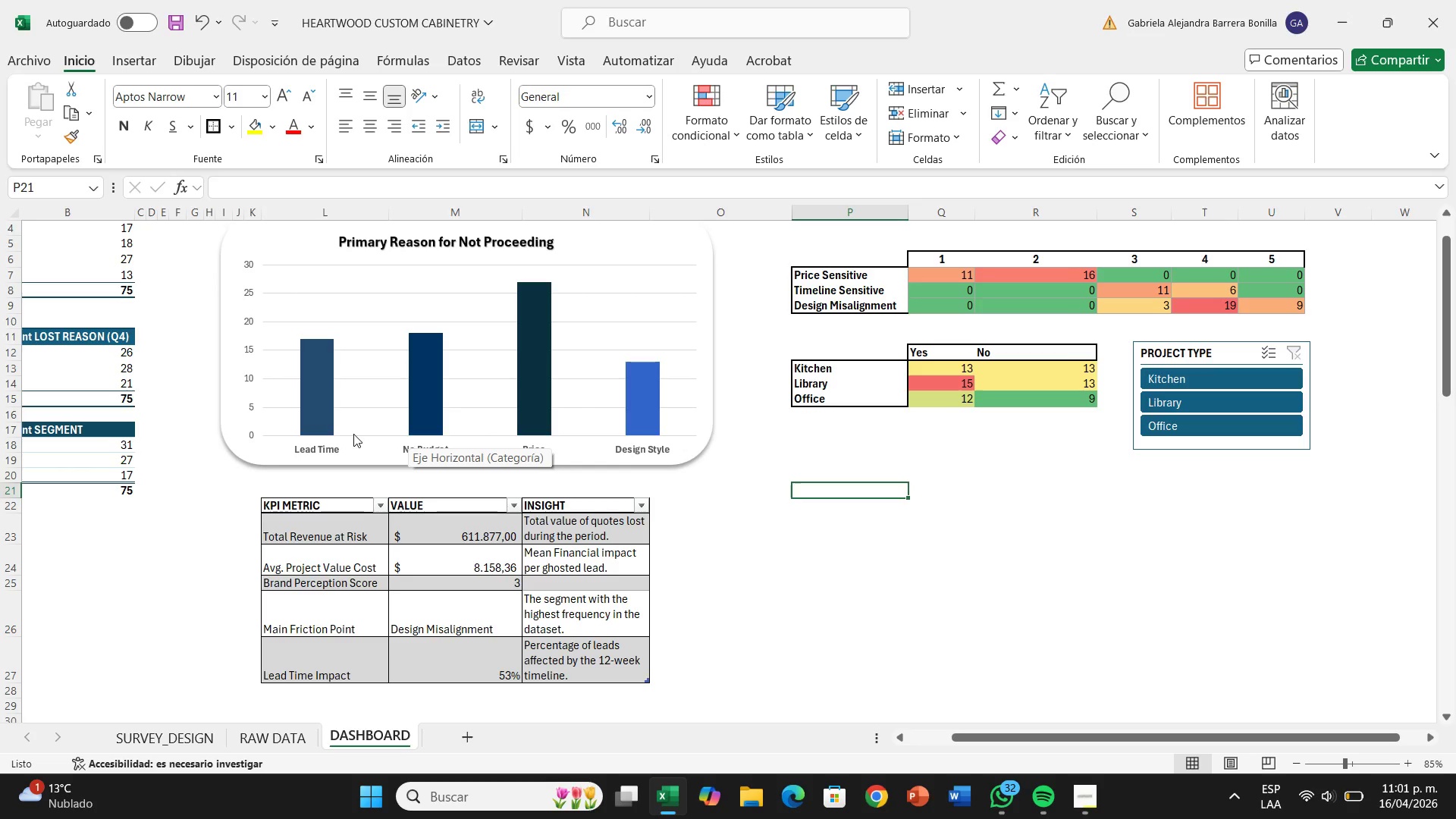 
wait(16.38)
 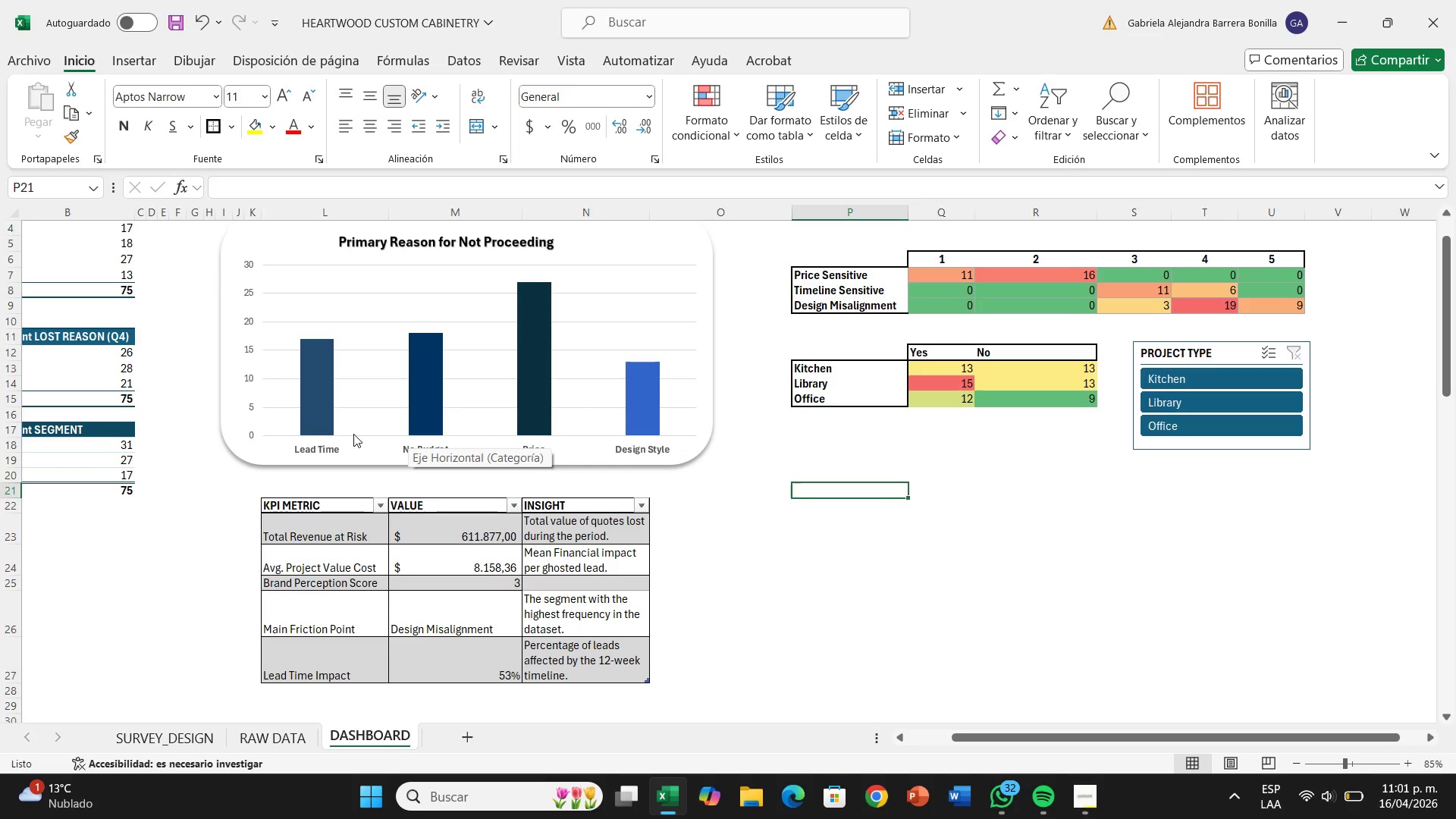 
left_click([143, 53])
 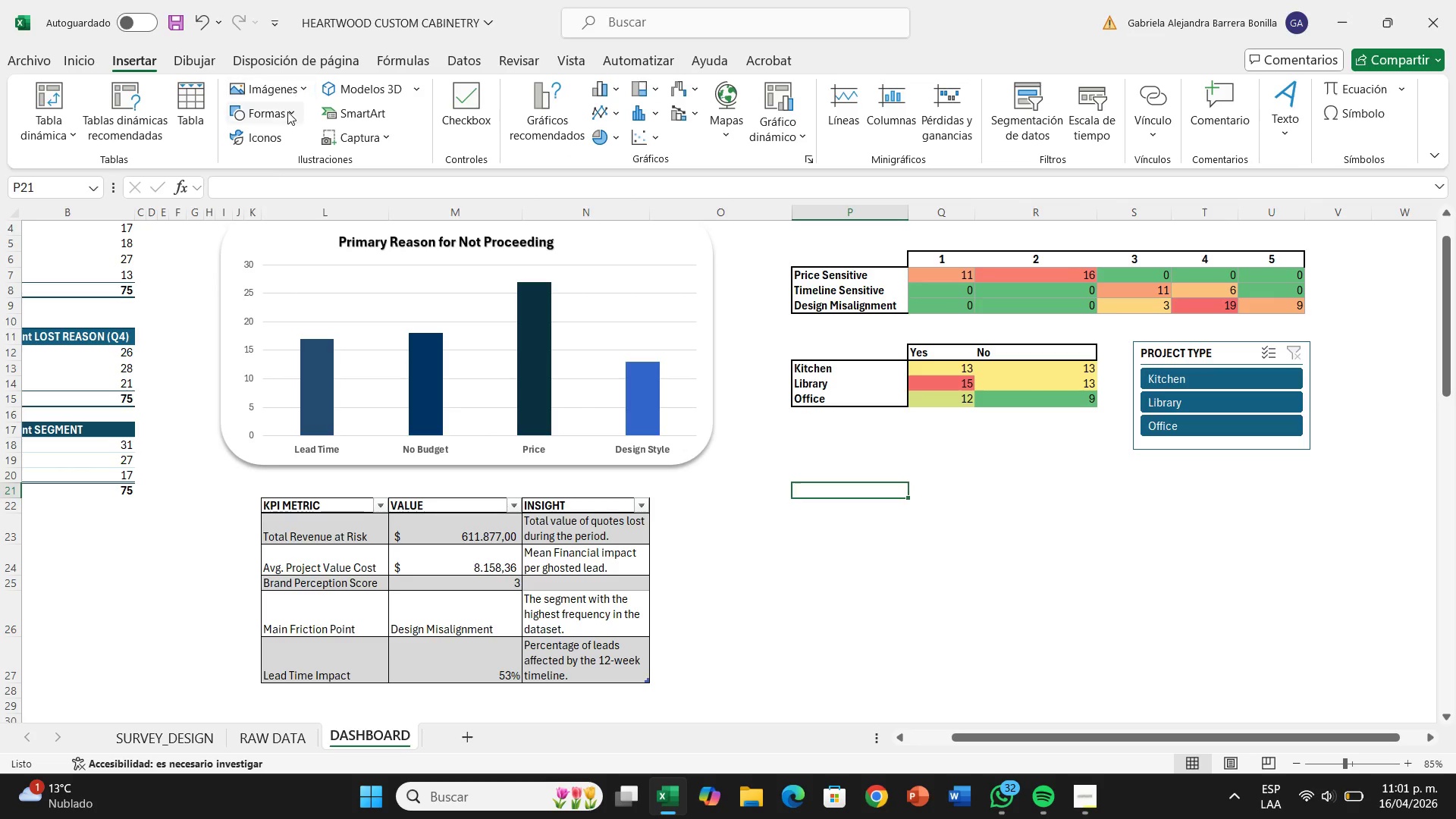 
left_click([285, 116])
 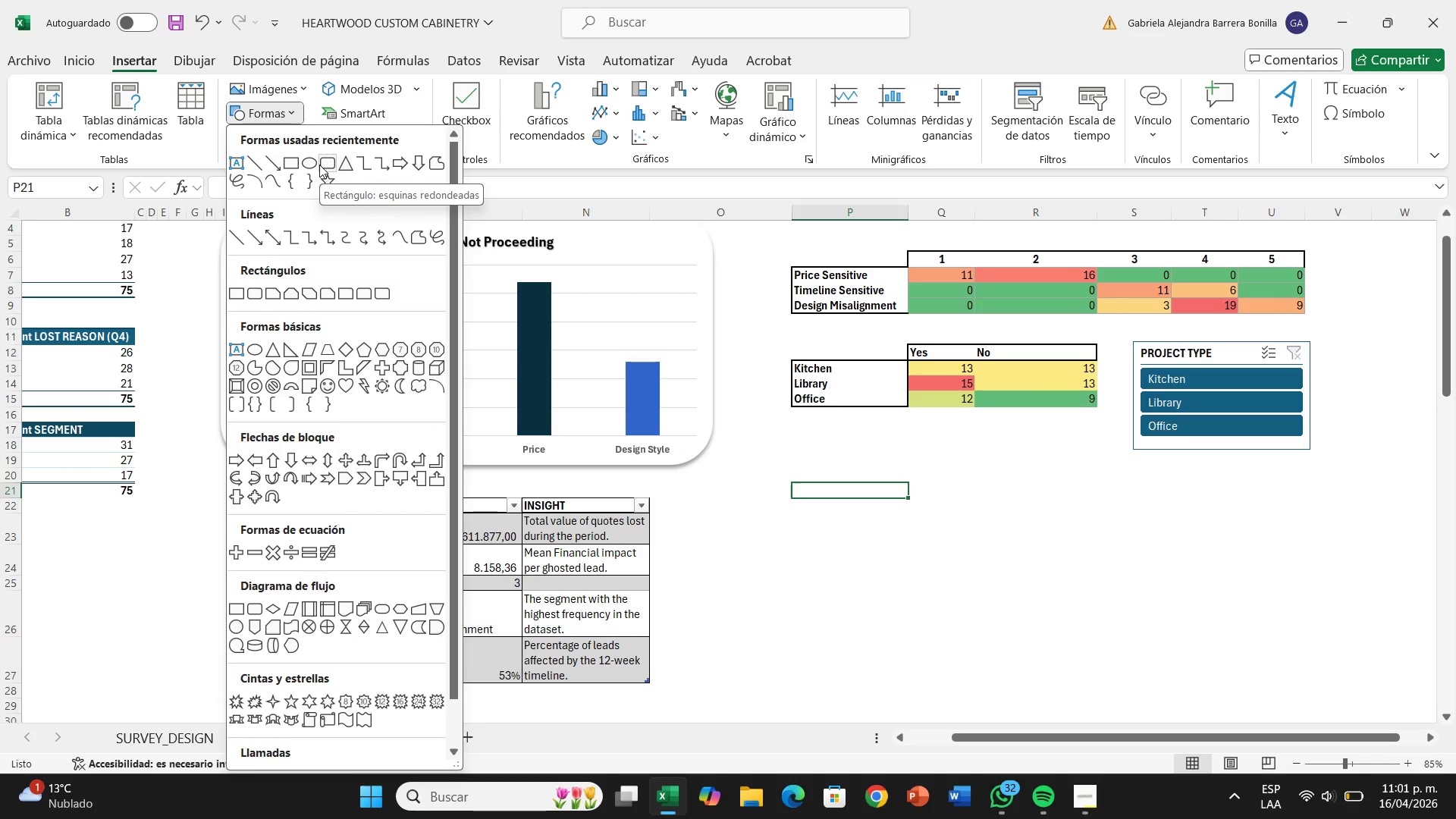 
wait(10.34)
 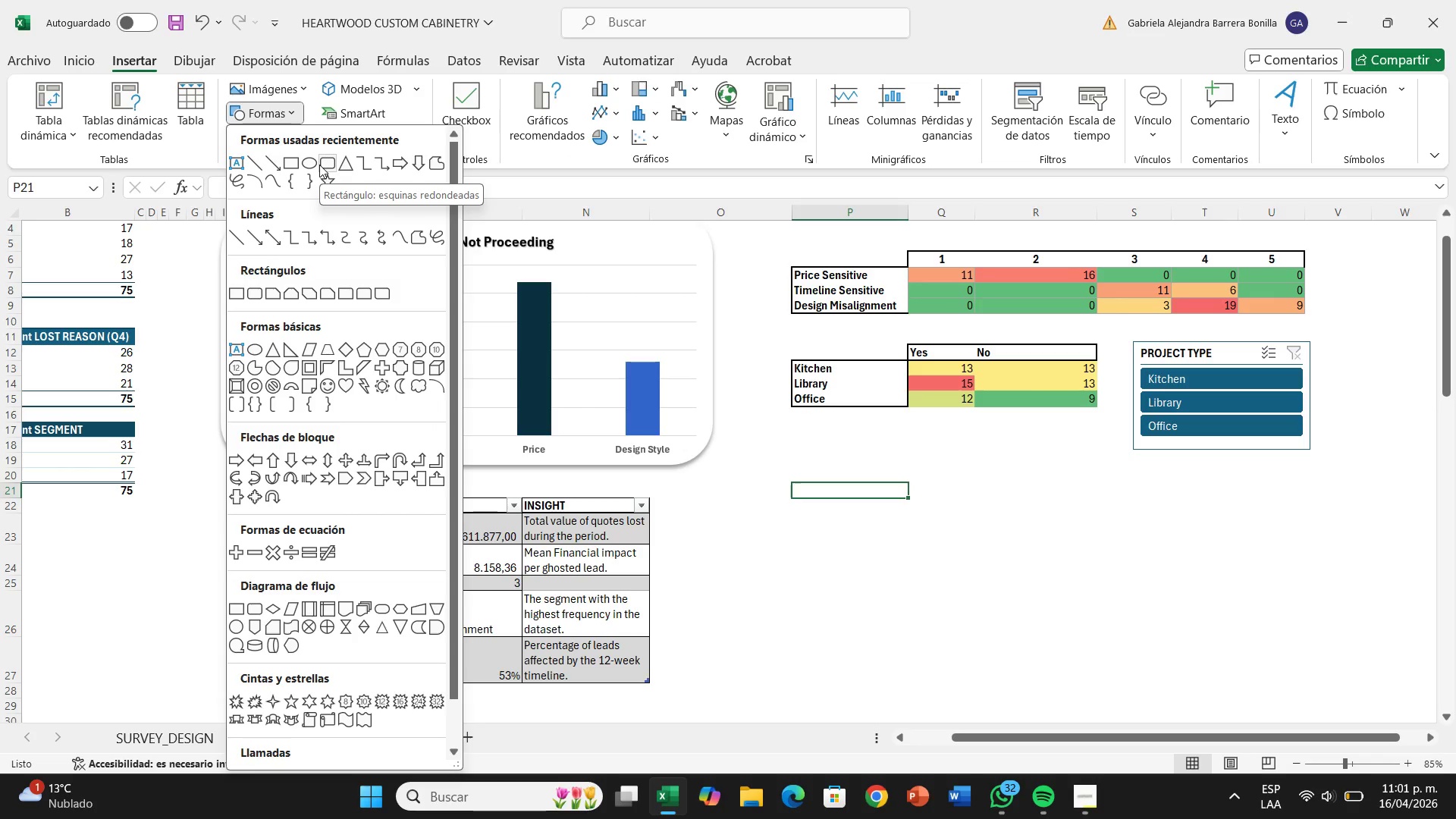 
left_click([320, 165])
 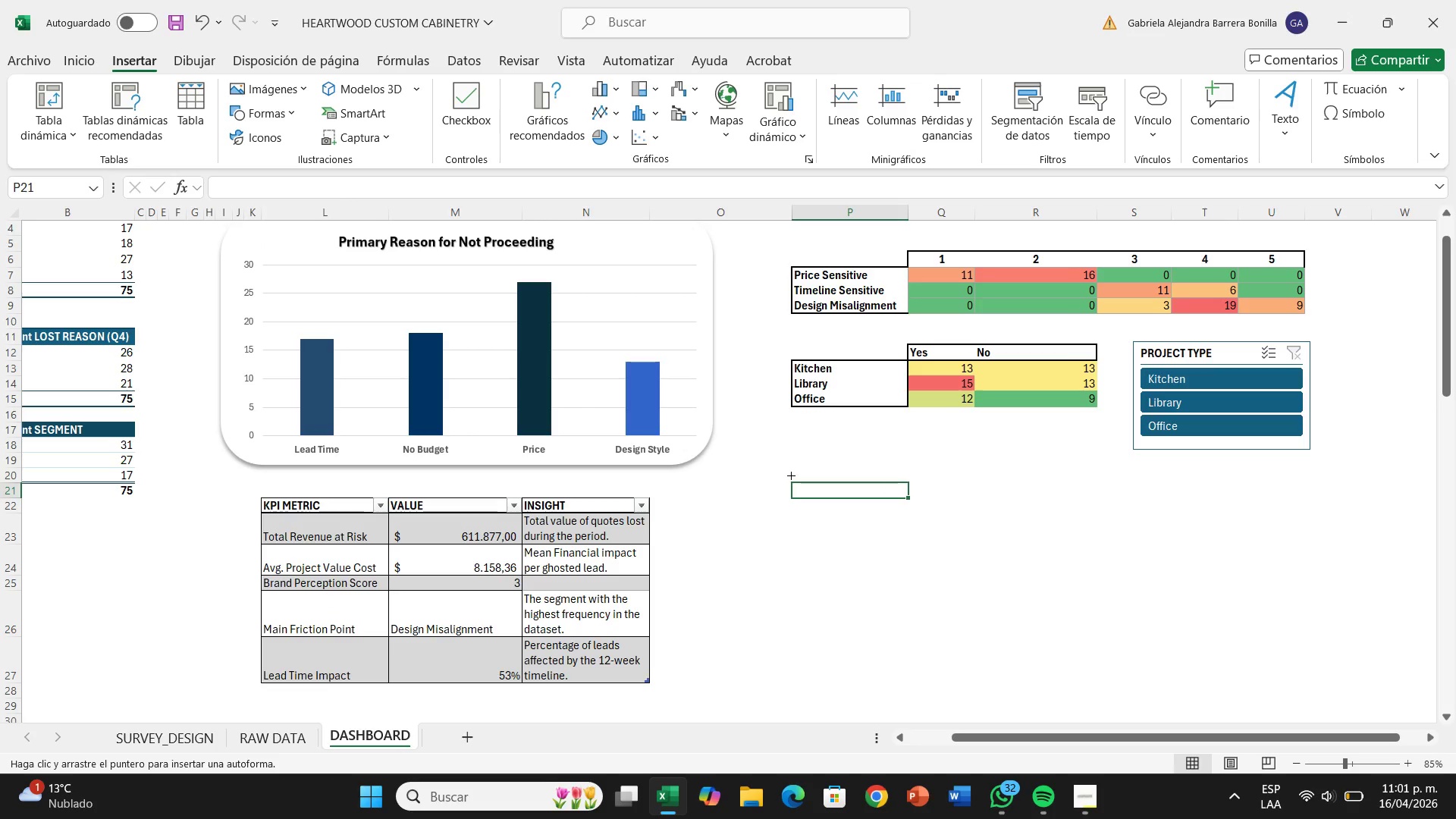 
wait(5.39)
 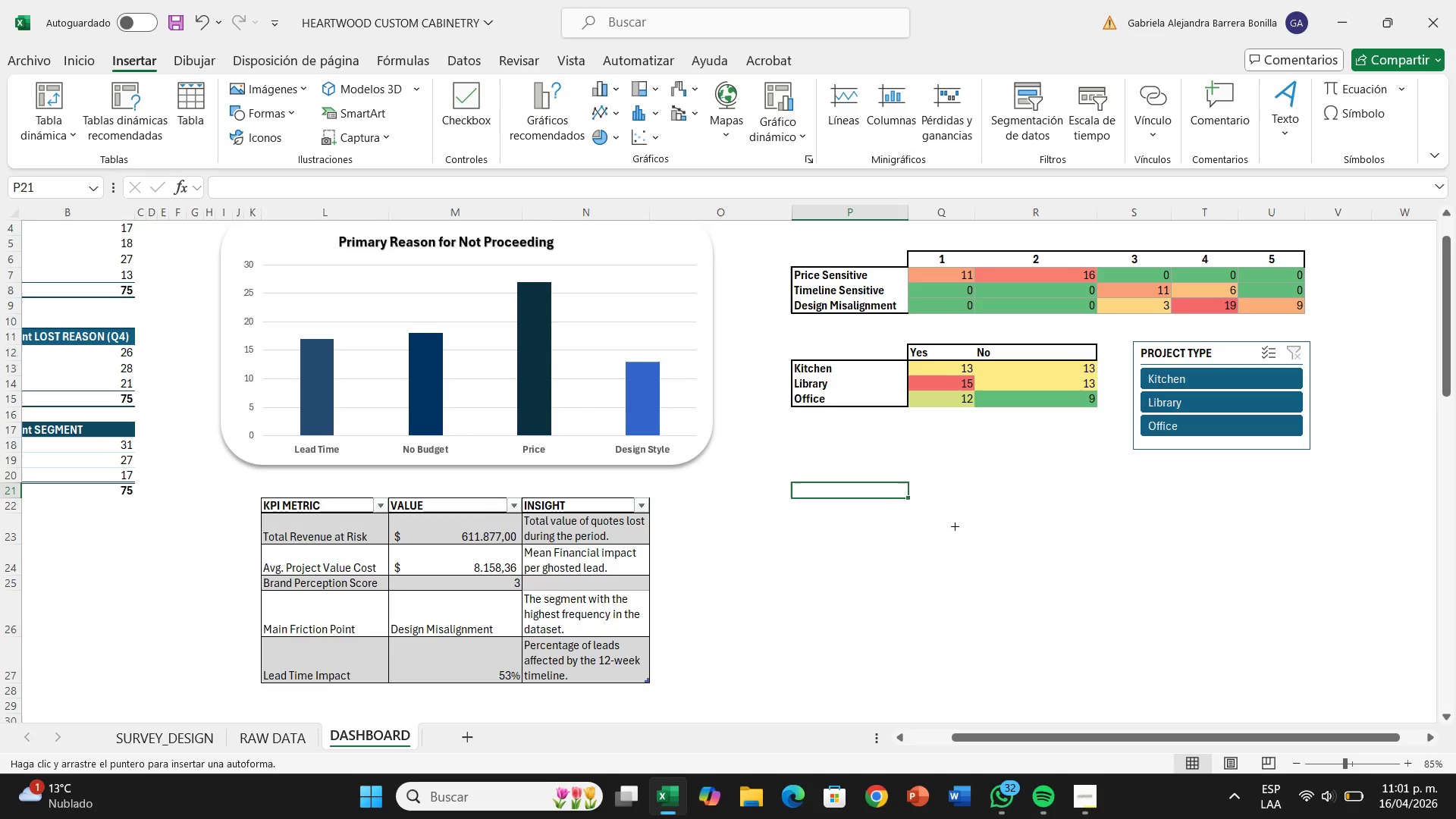 
left_click_drag(start_coordinate=[789, 472], to_coordinate=[1046, 599])
 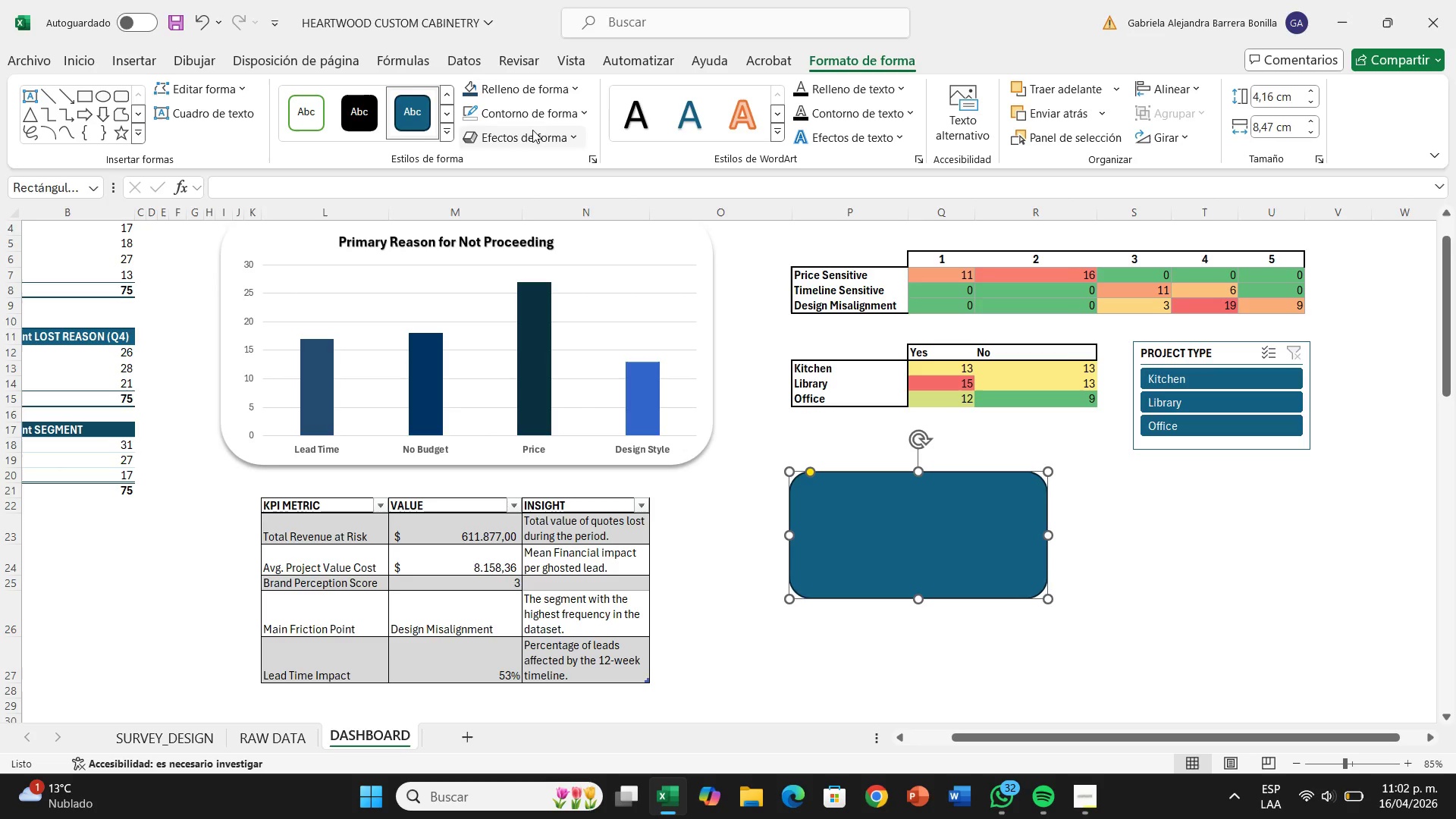 
left_click([526, 85])
 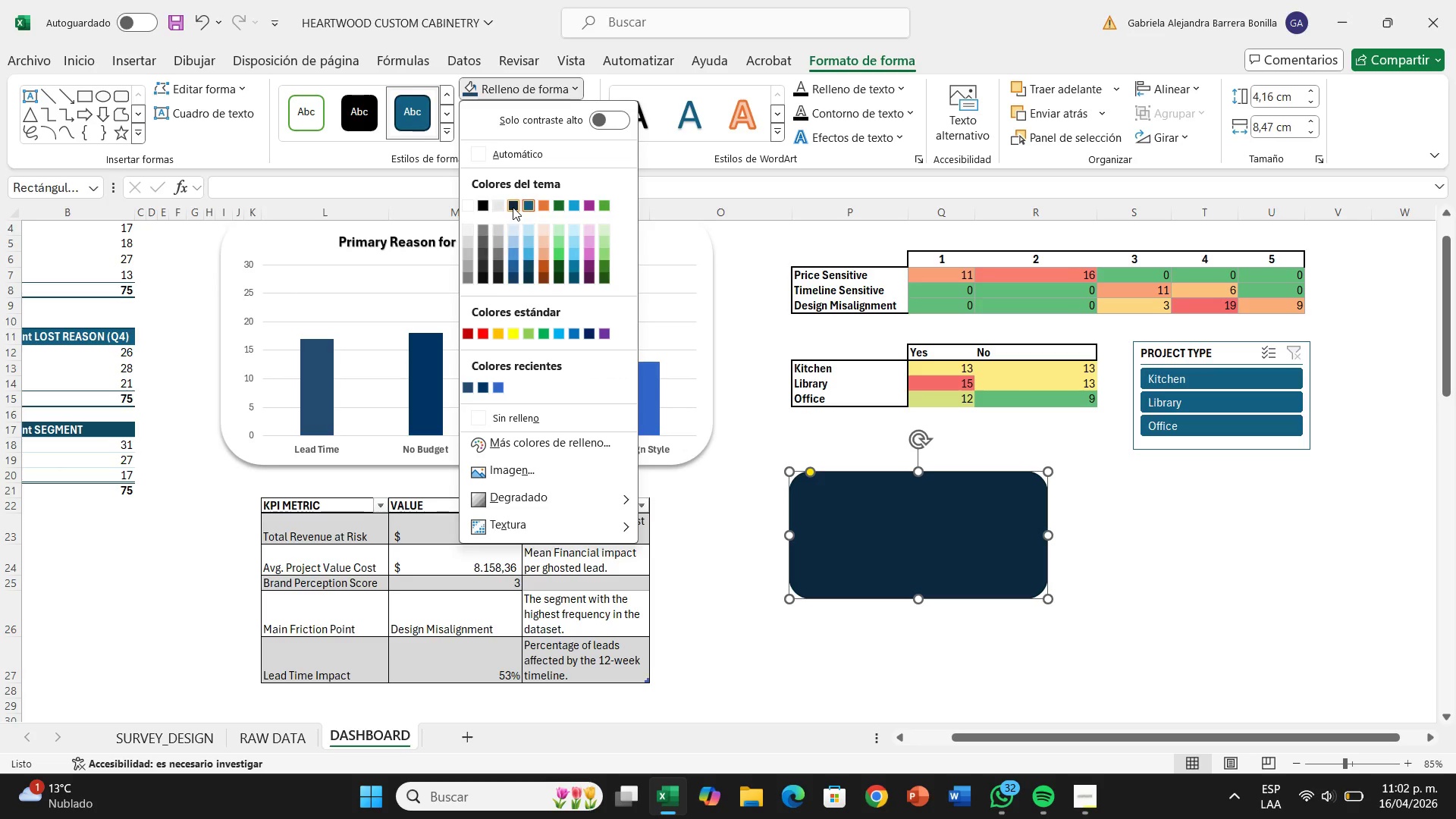 
left_click([513, 206])
 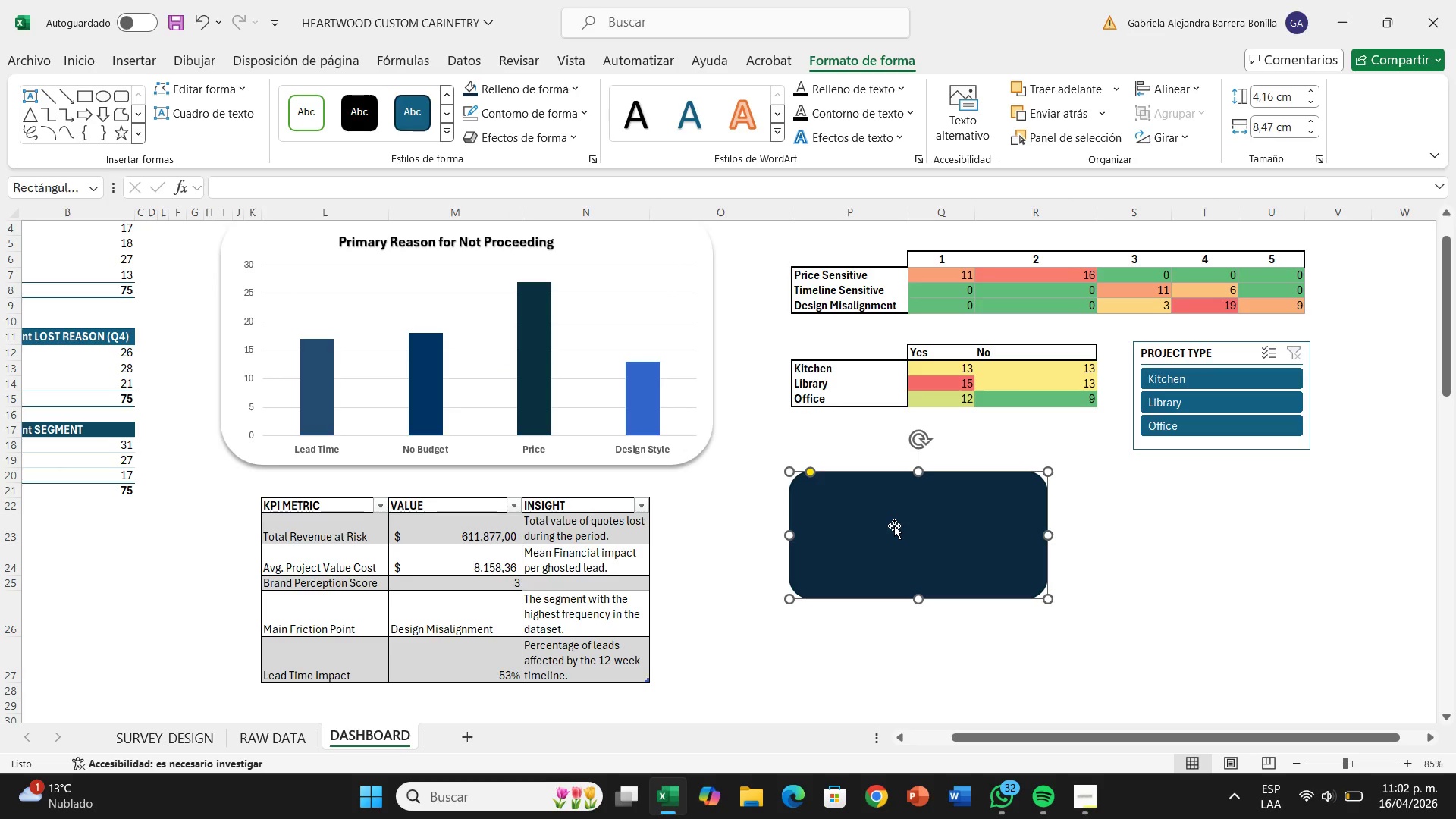 
wait(8.17)
 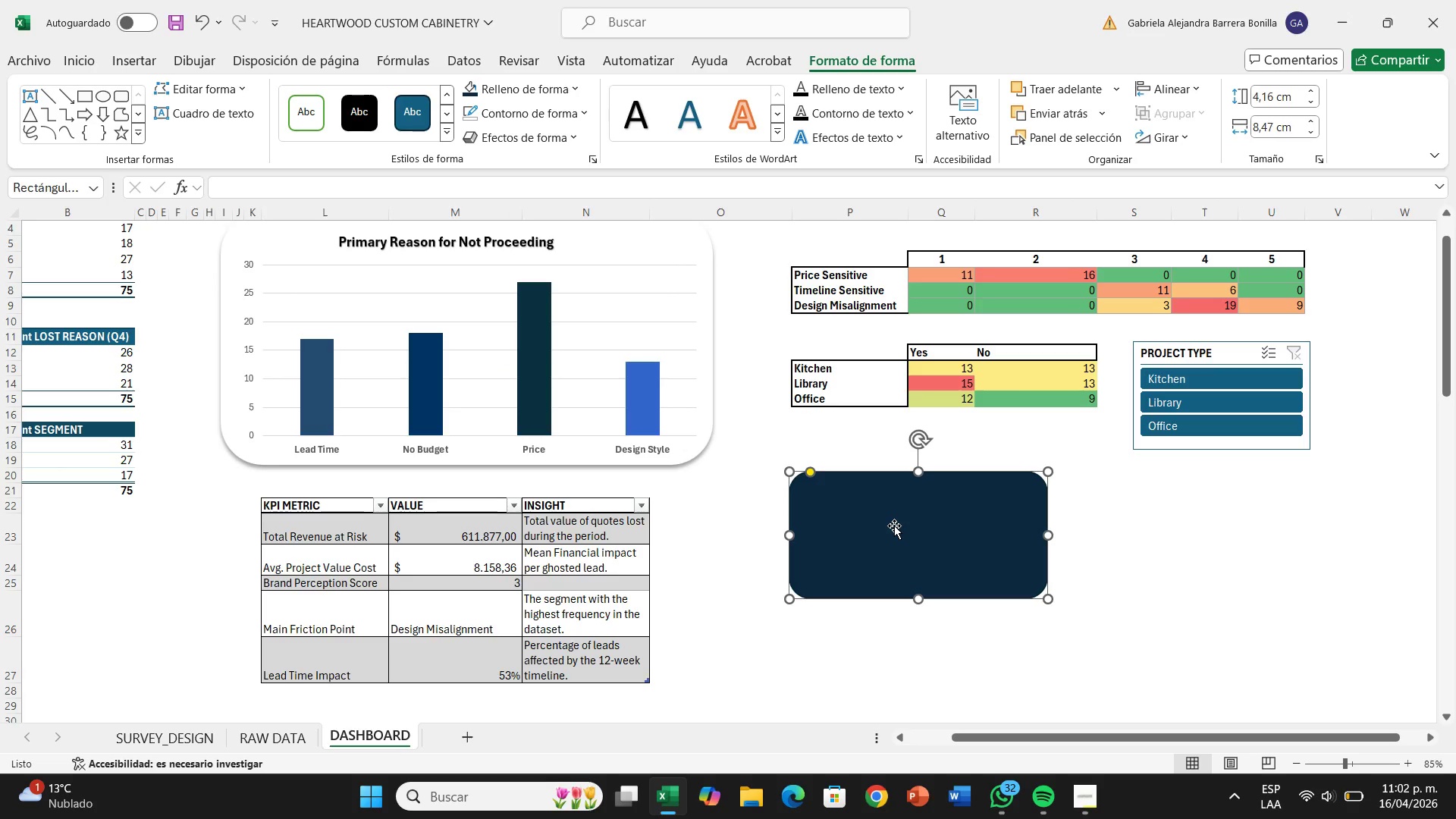 
left_click([553, 144])
 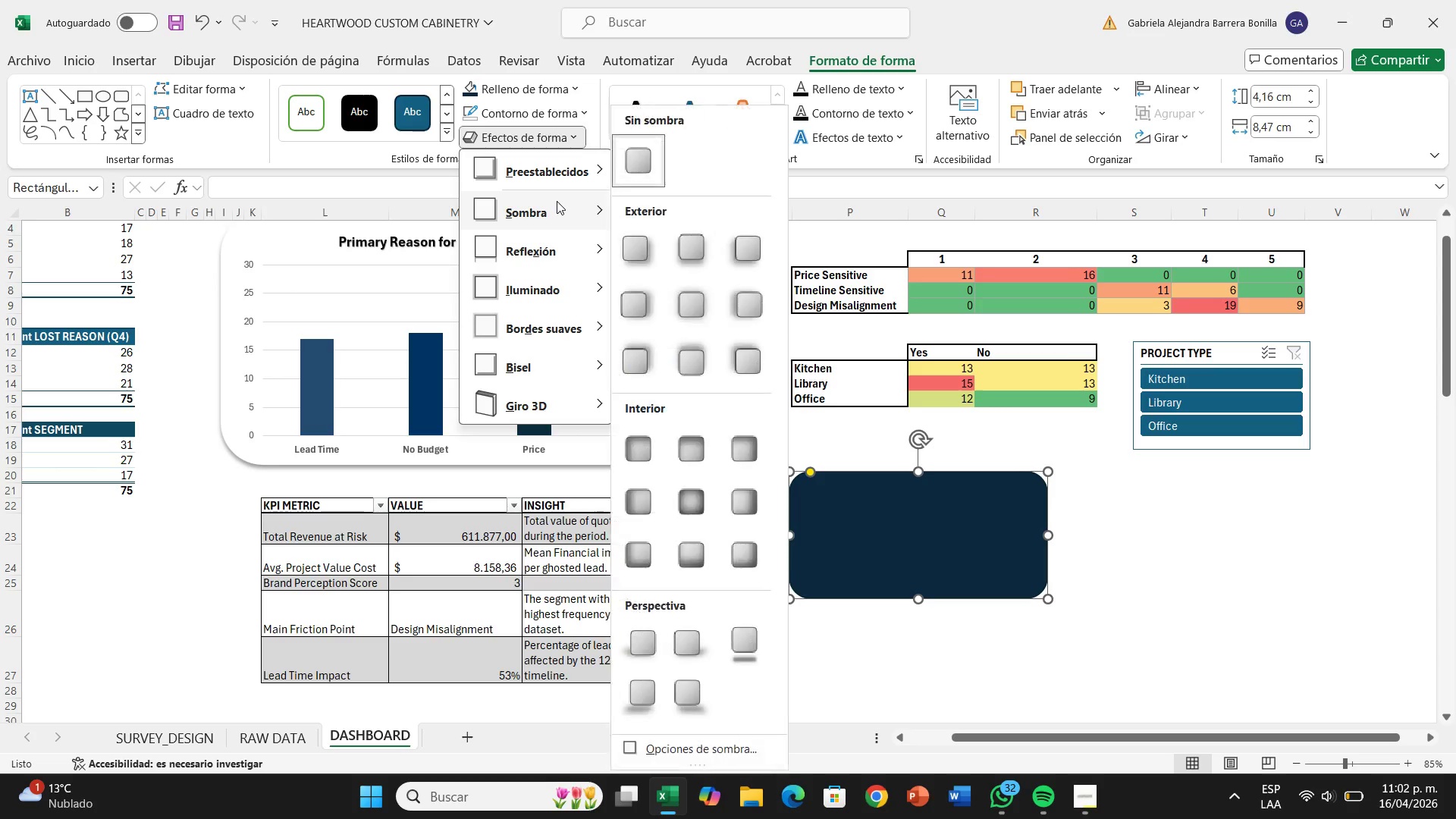 
left_click([557, 201])
 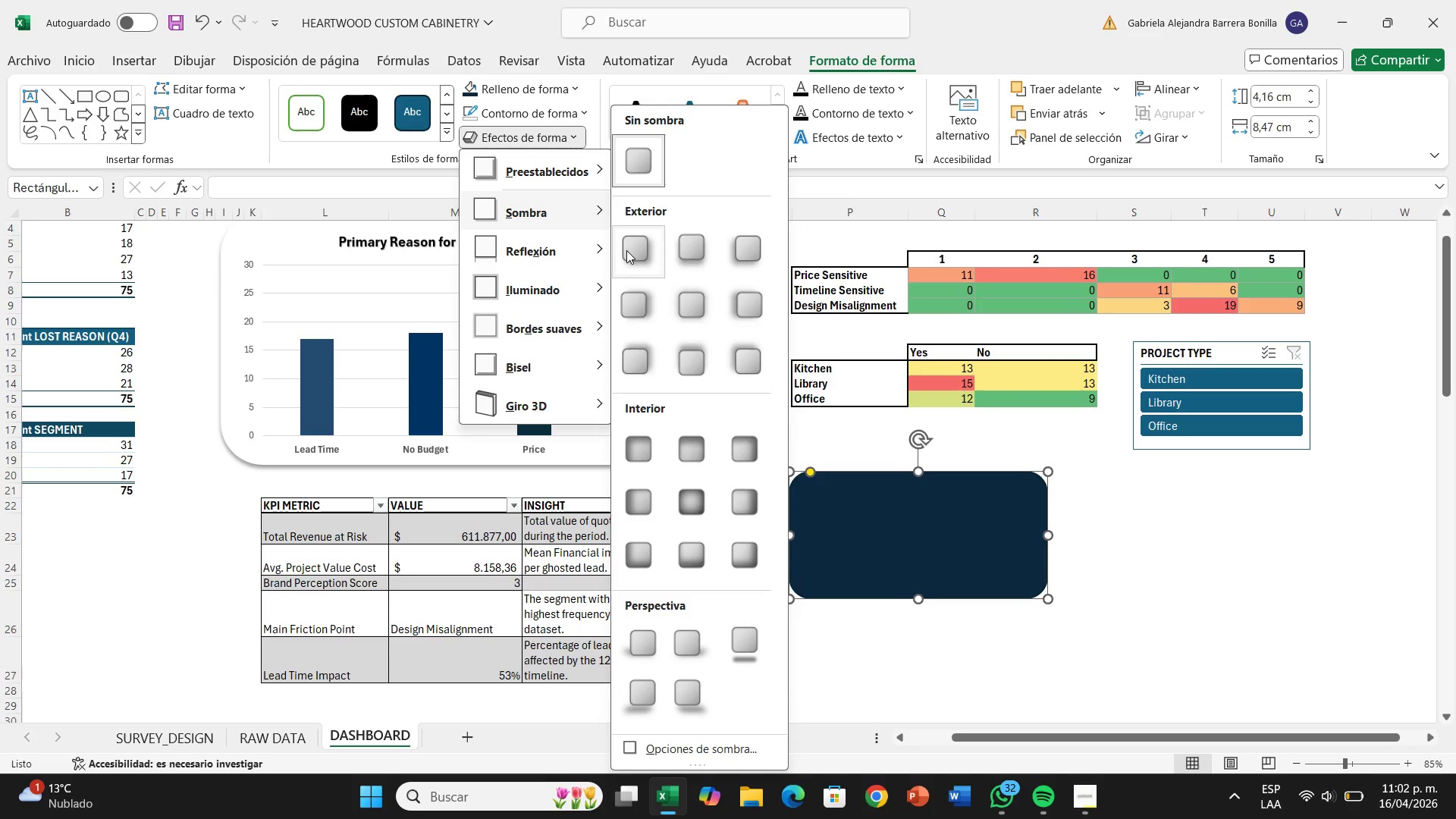 
mouse_move([645, 264])
 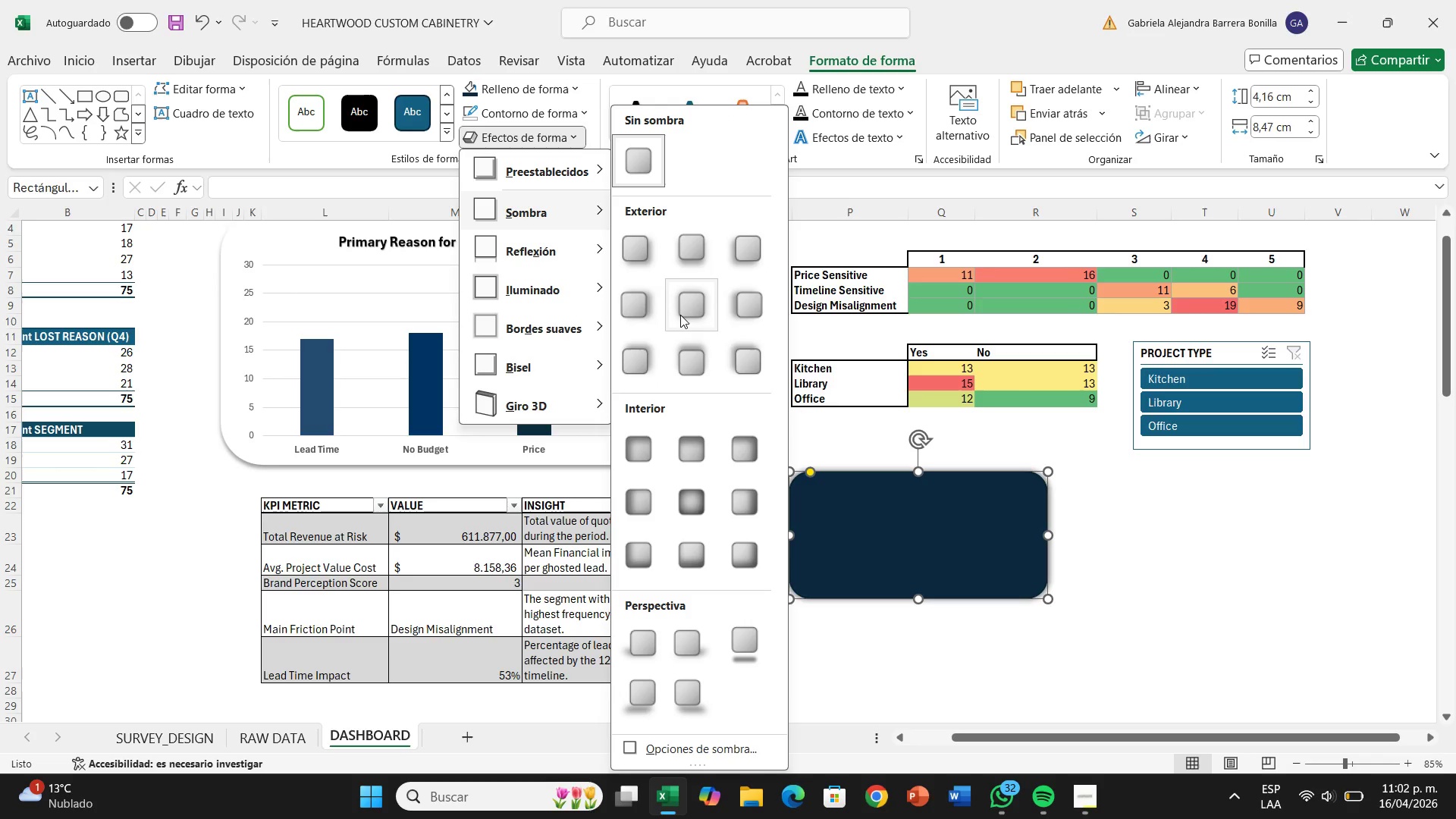 
left_click([680, 315])
 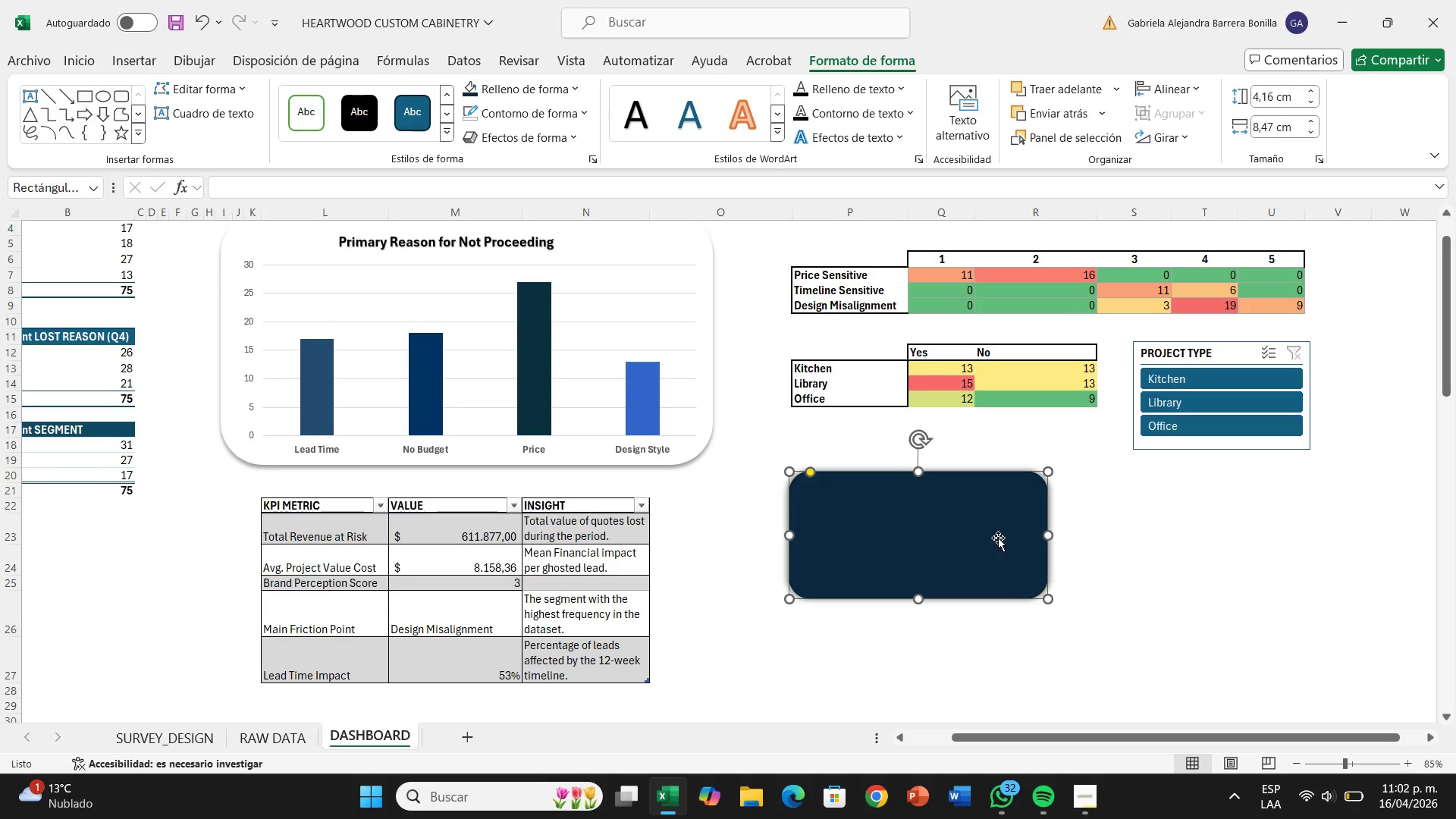 
left_click([997, 536])
 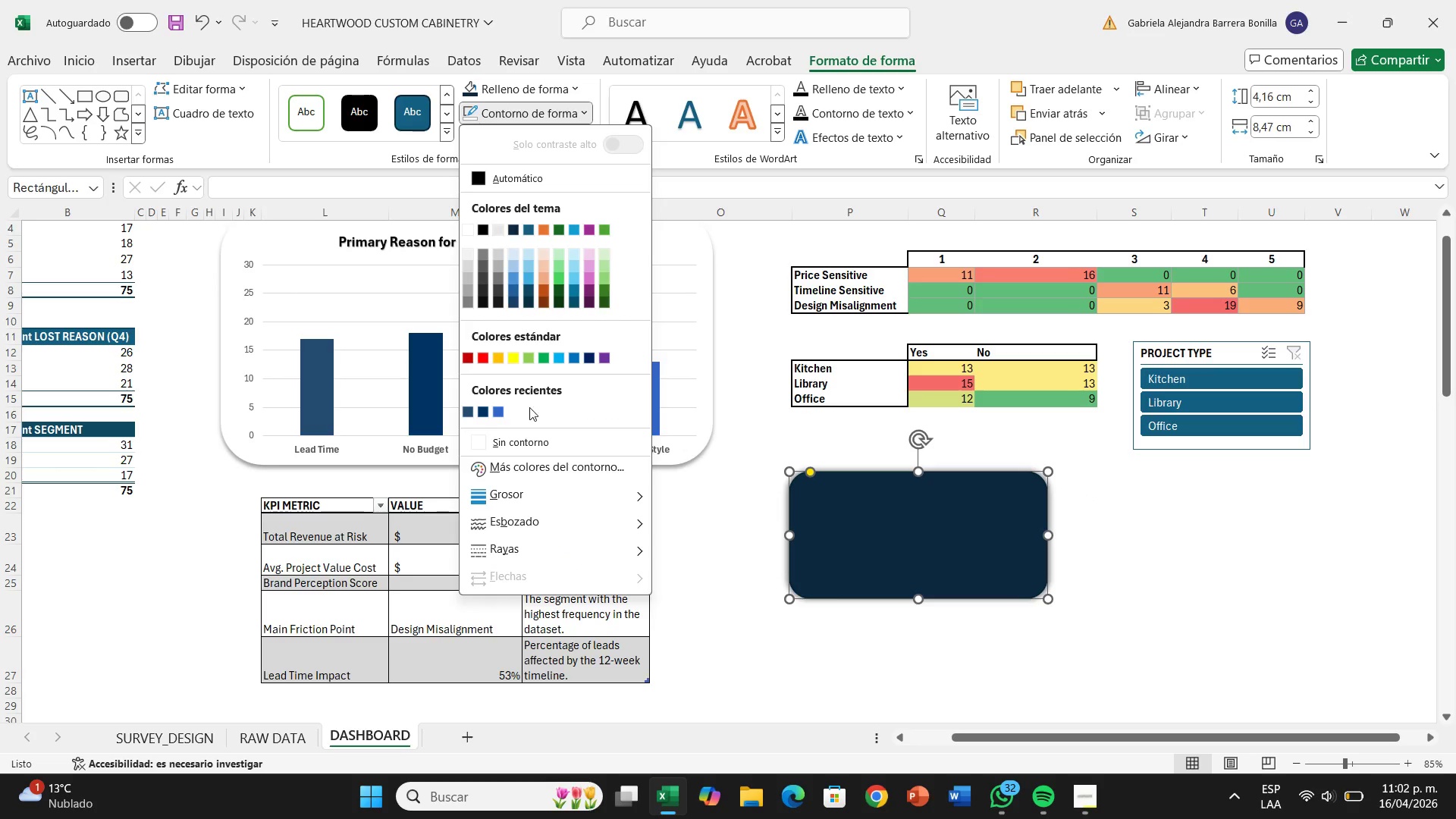 
wait(6.64)
 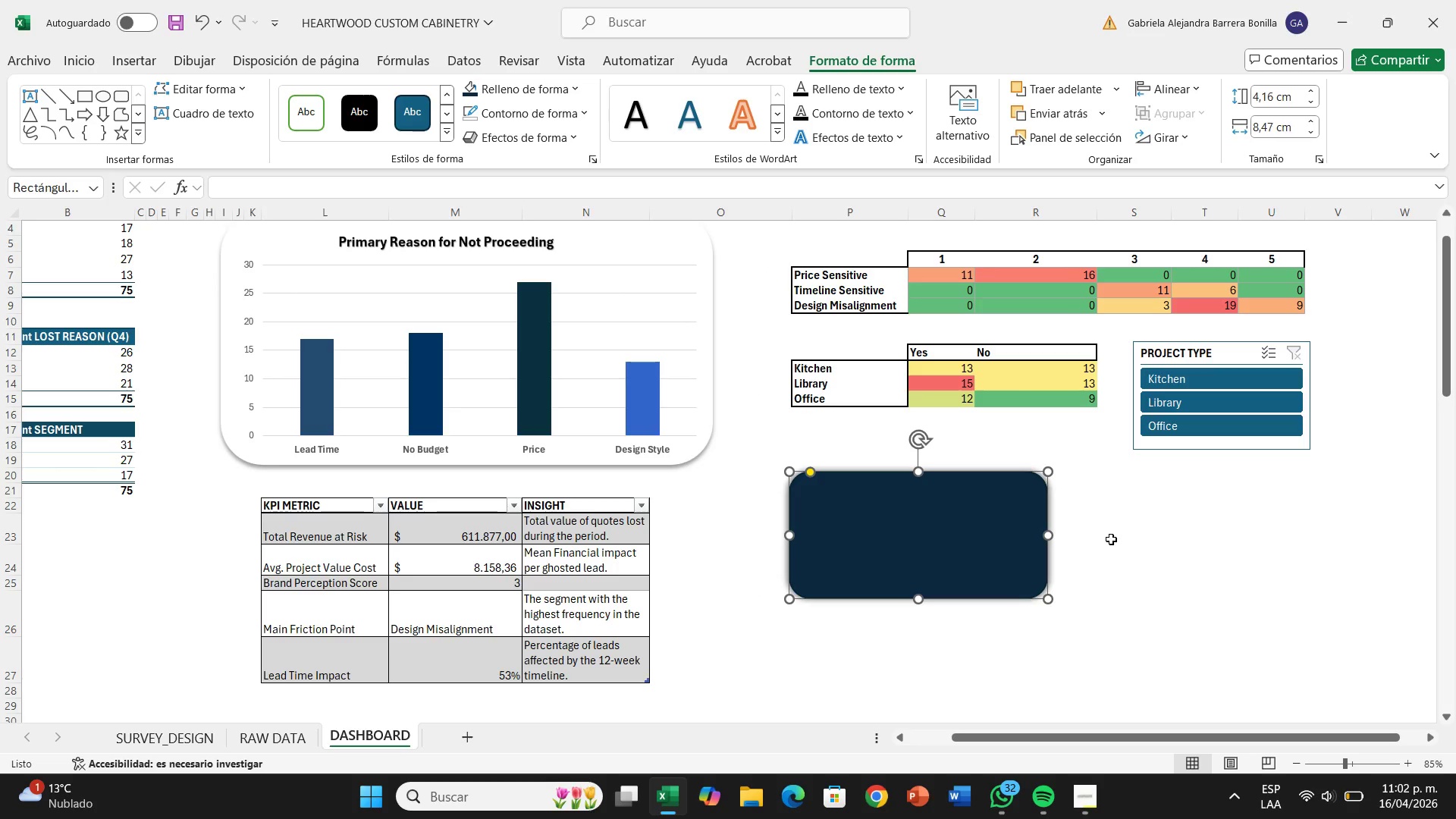 
left_click([545, 441])
 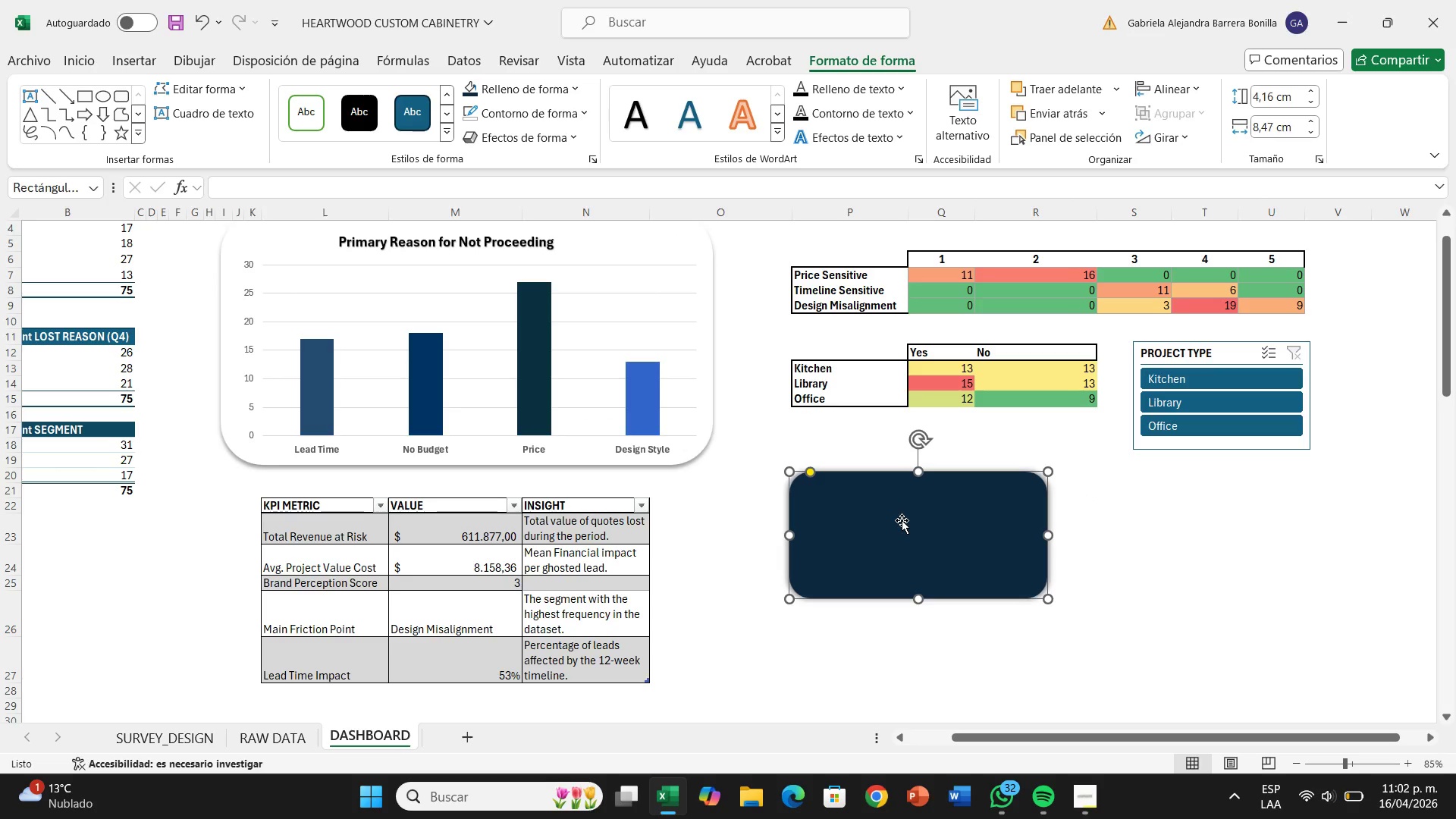 
wait(9.84)
 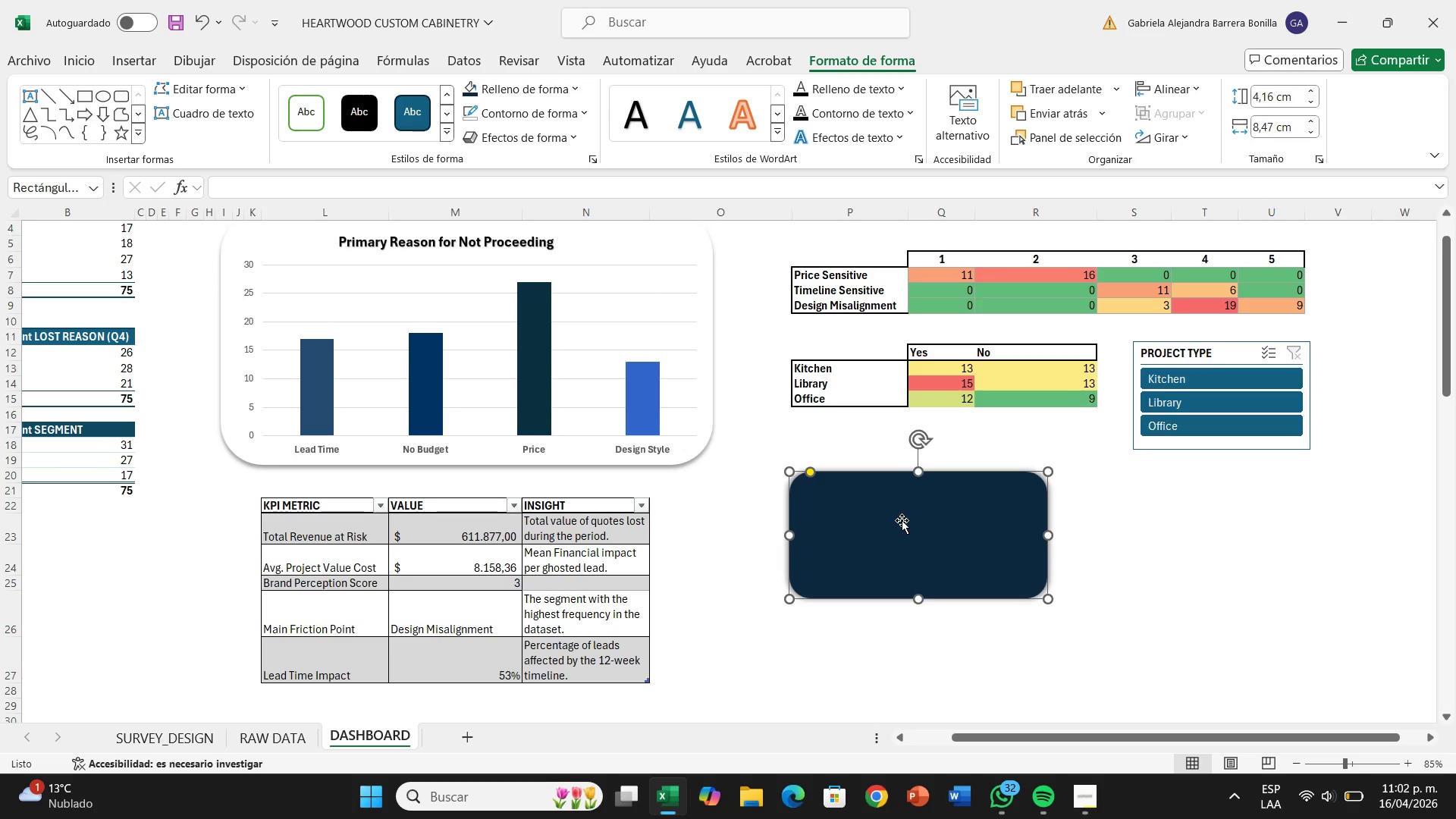 
left_click([88, 62])
 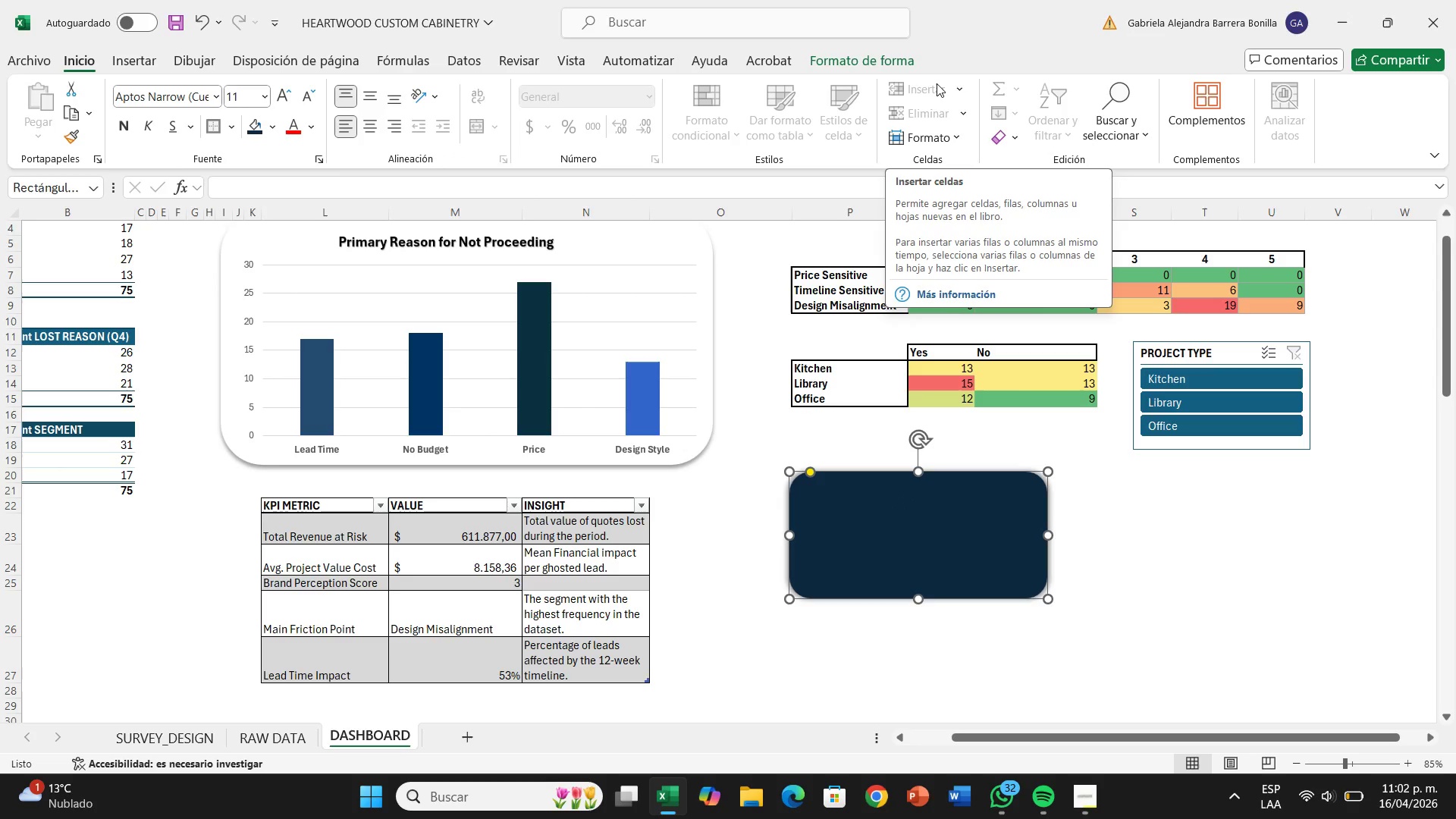 
wait(8.05)
 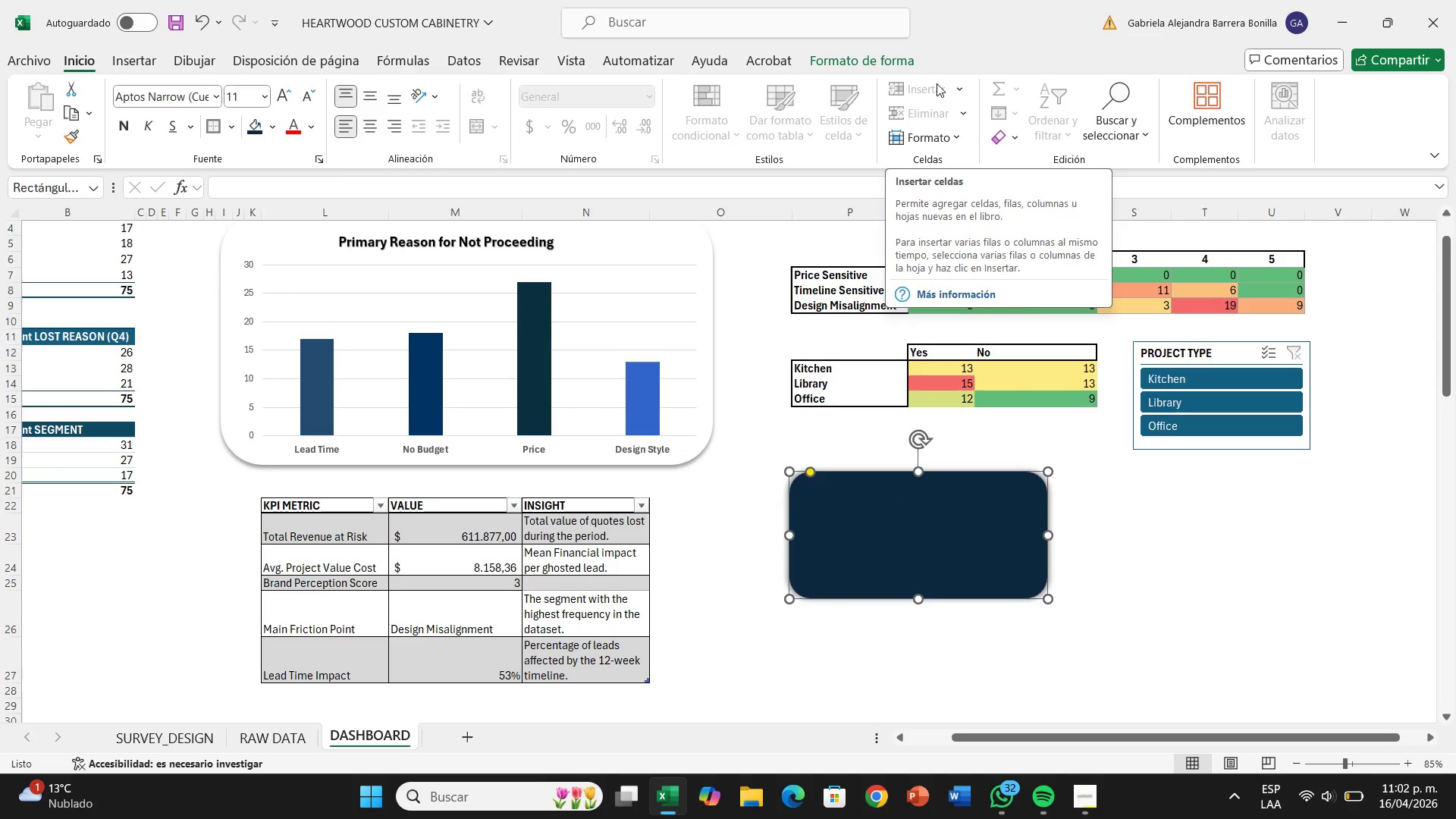 
left_click([146, 67])
 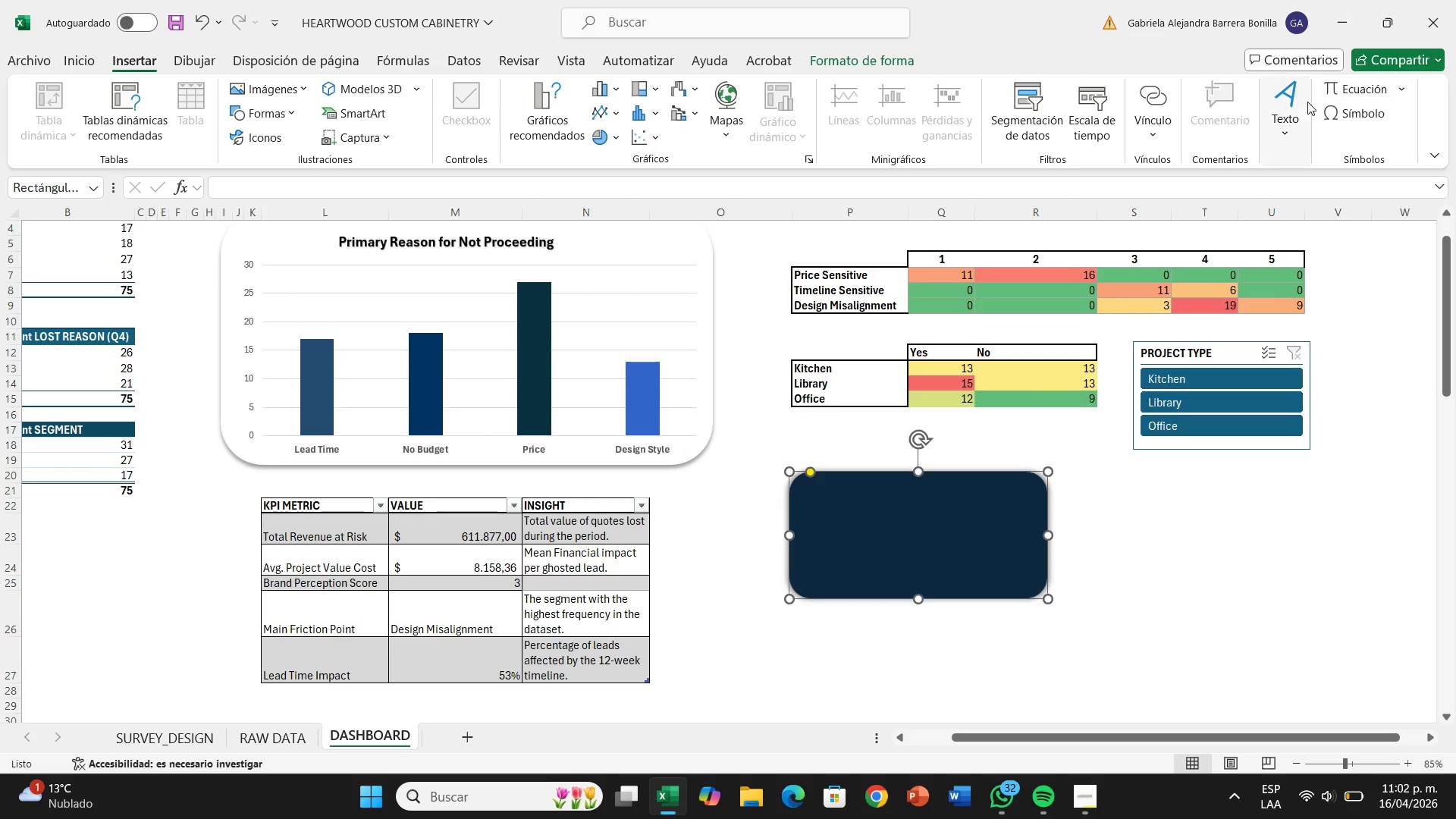 
left_click([1307, 102])
 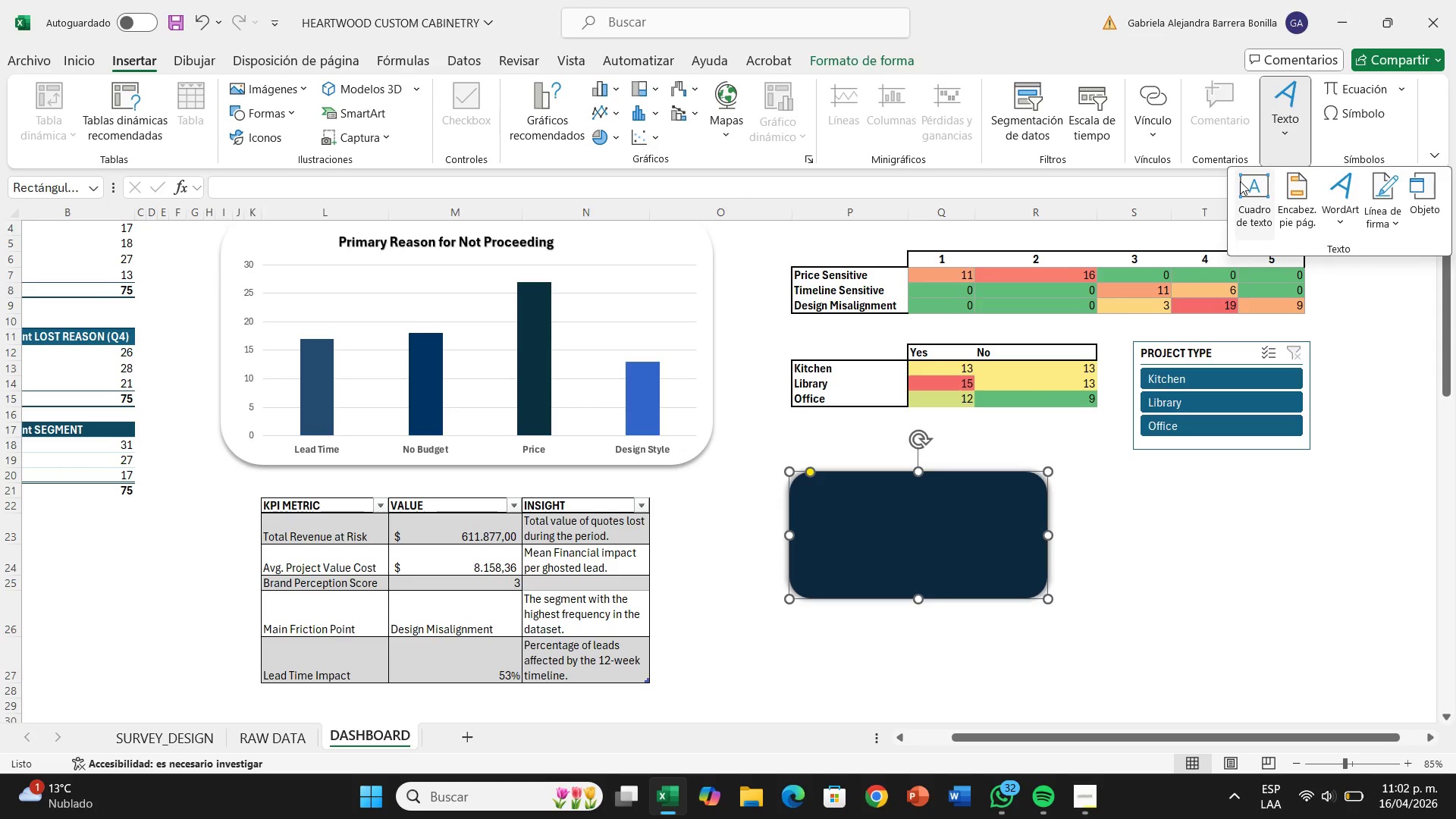 
left_click([1240, 181])
 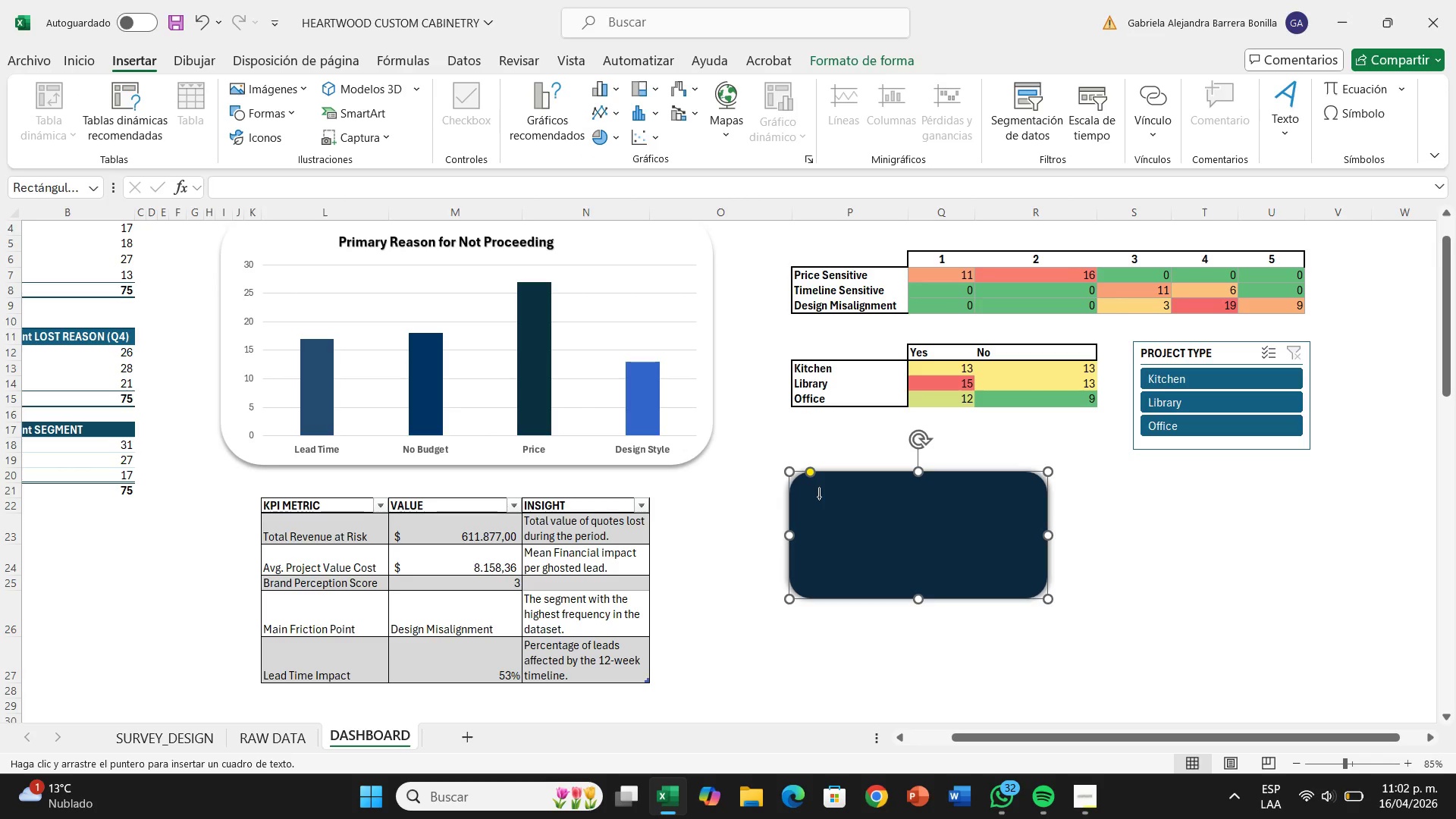 
wait(6.22)
 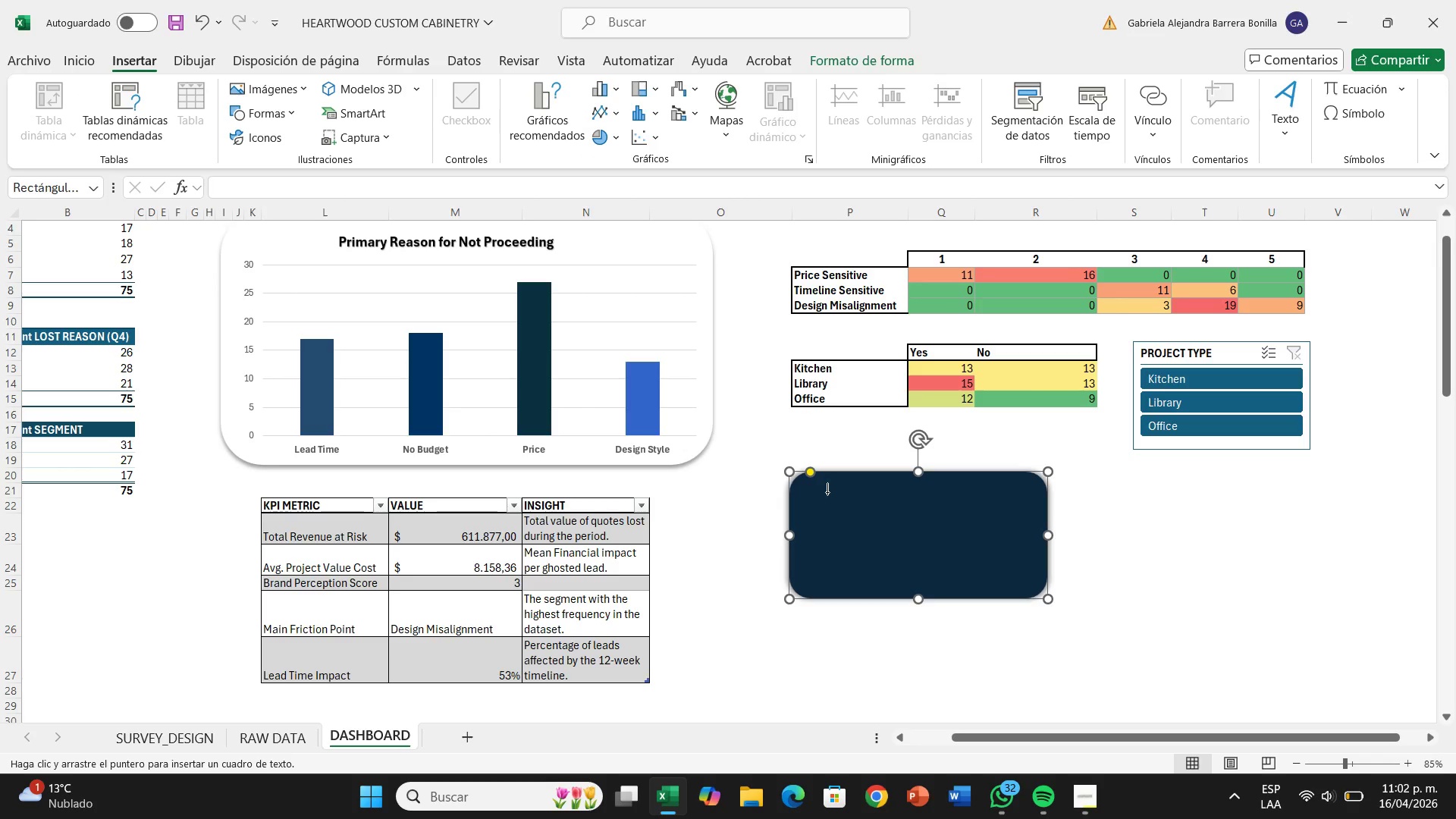 
left_click_drag(start_coordinate=[819, 497], to_coordinate=[1023, 529])
 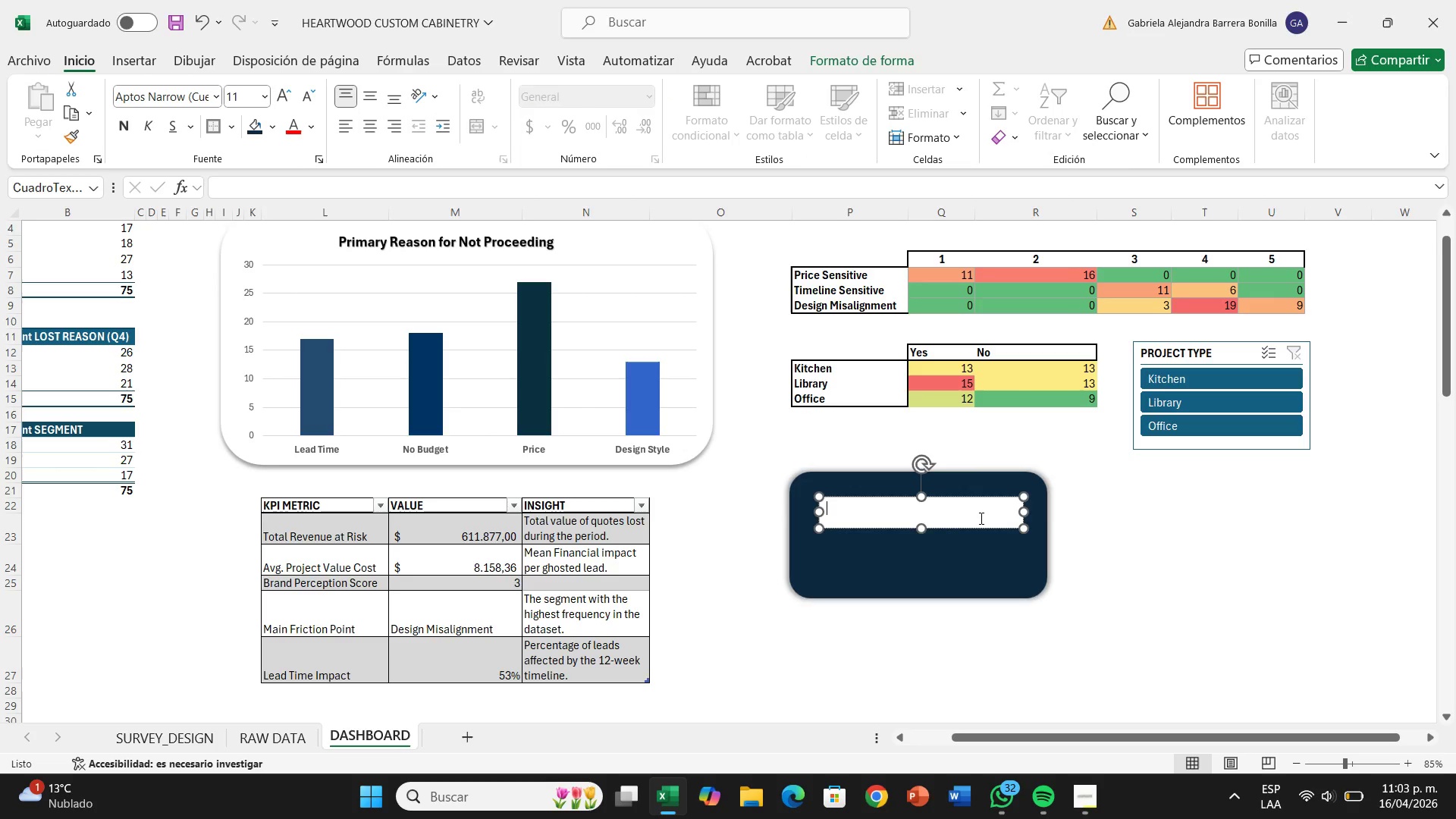 
type(TOTAL REVENUE AR)
key(Backspace)
type(T RISK)
 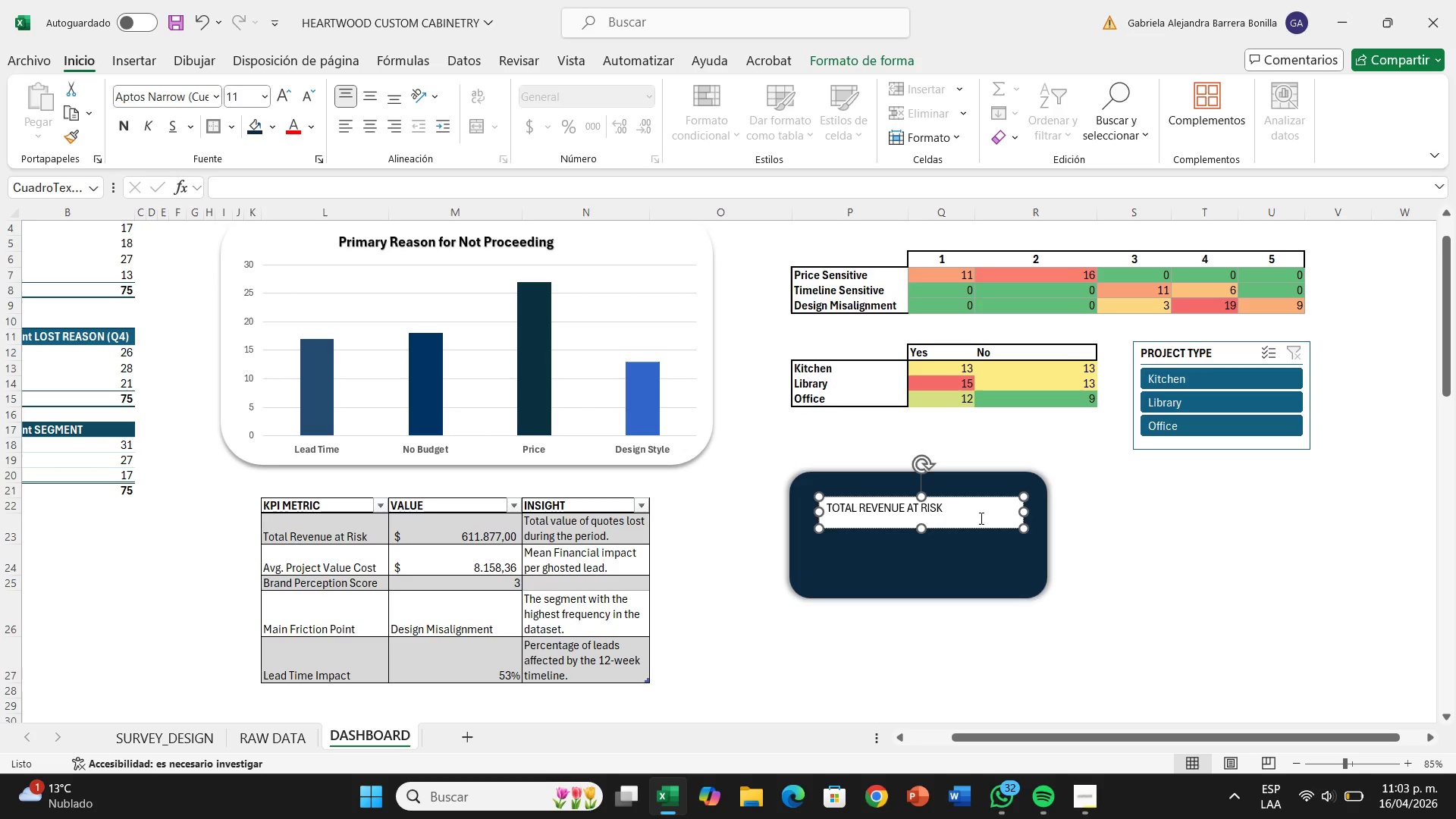 
key(Enter)
 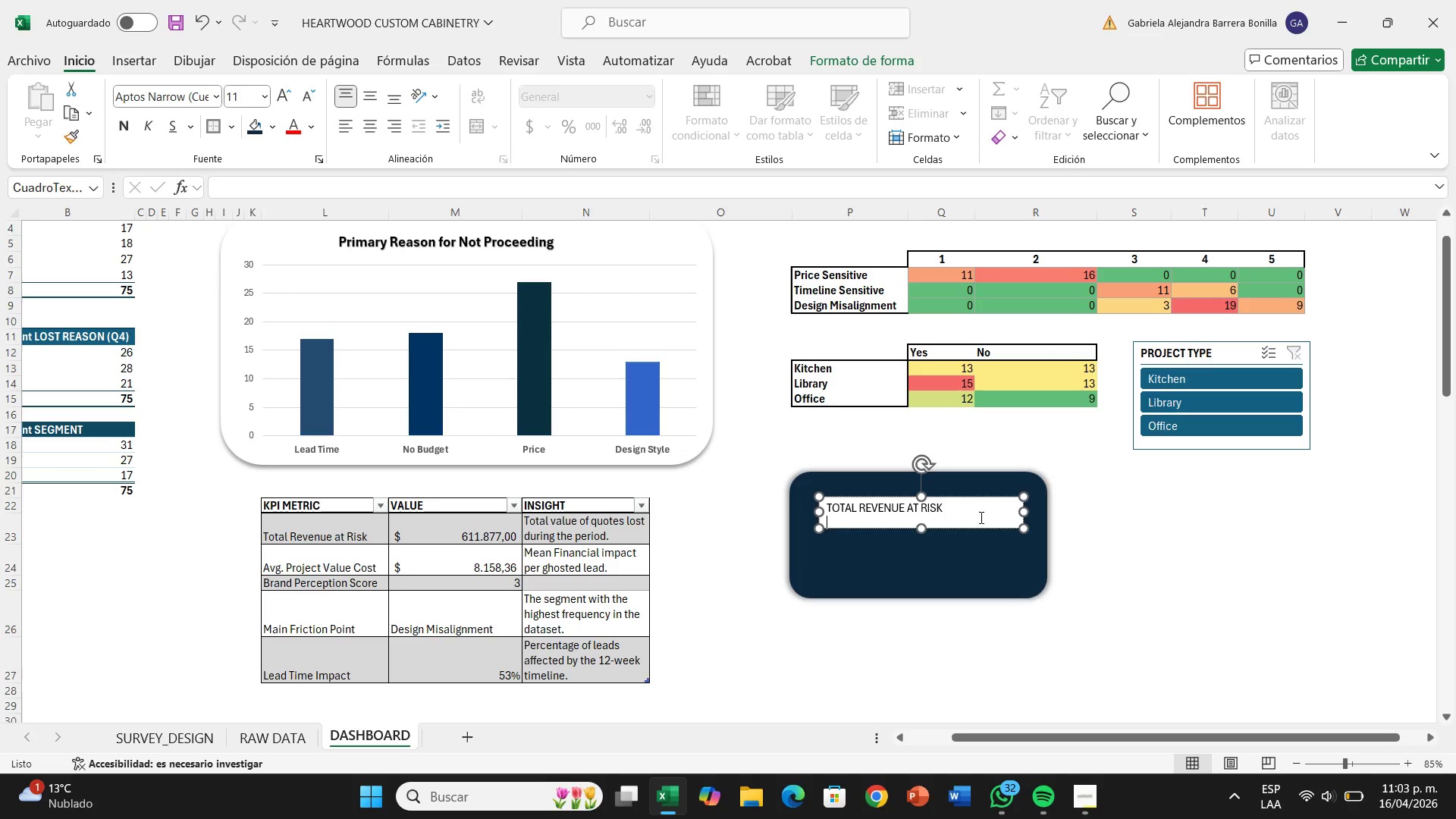 
key(Backspace)
 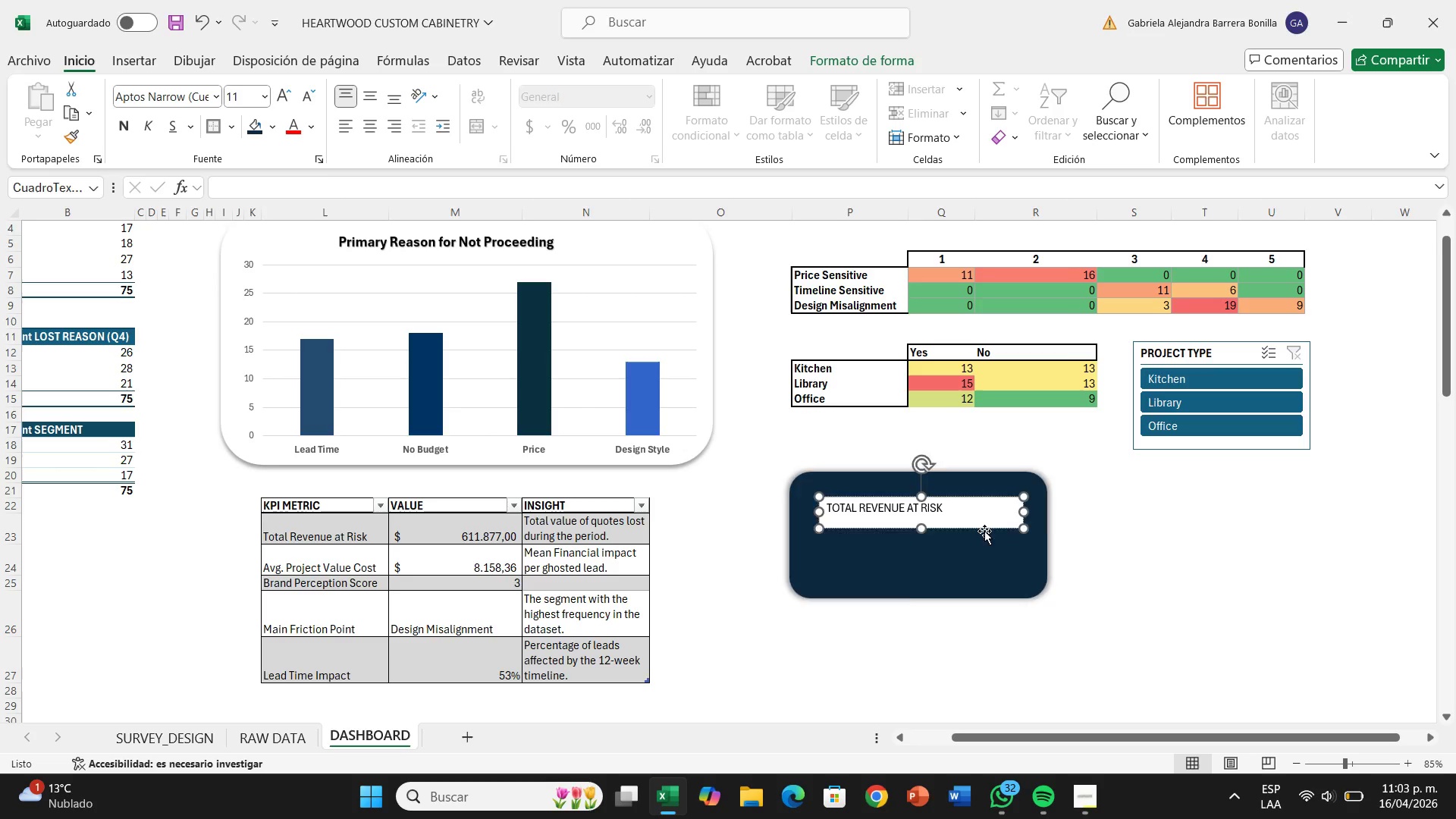 
left_click_drag(start_coordinate=[984, 531], to_coordinate=[993, 531])
 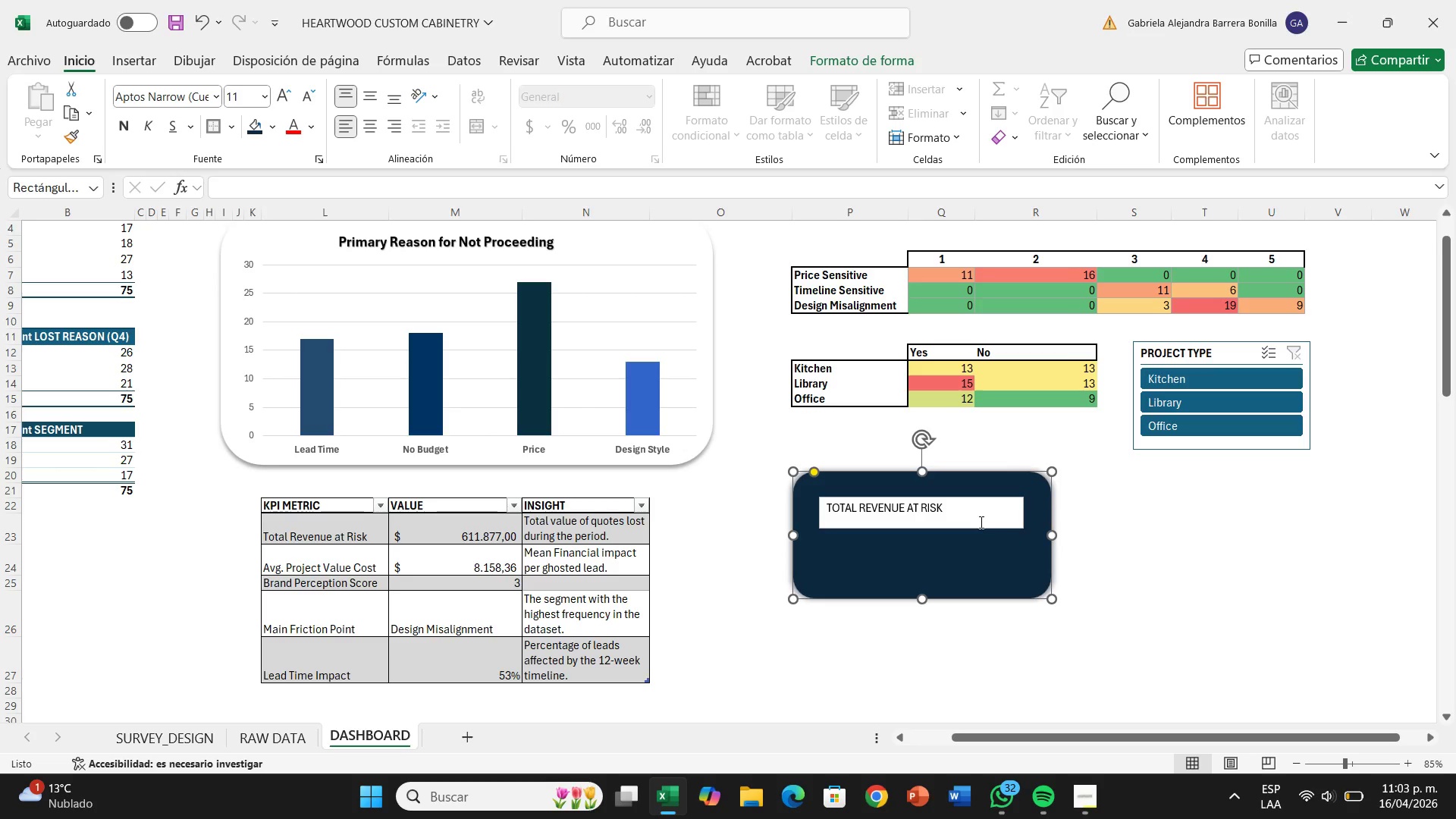 
left_click([980, 522])
 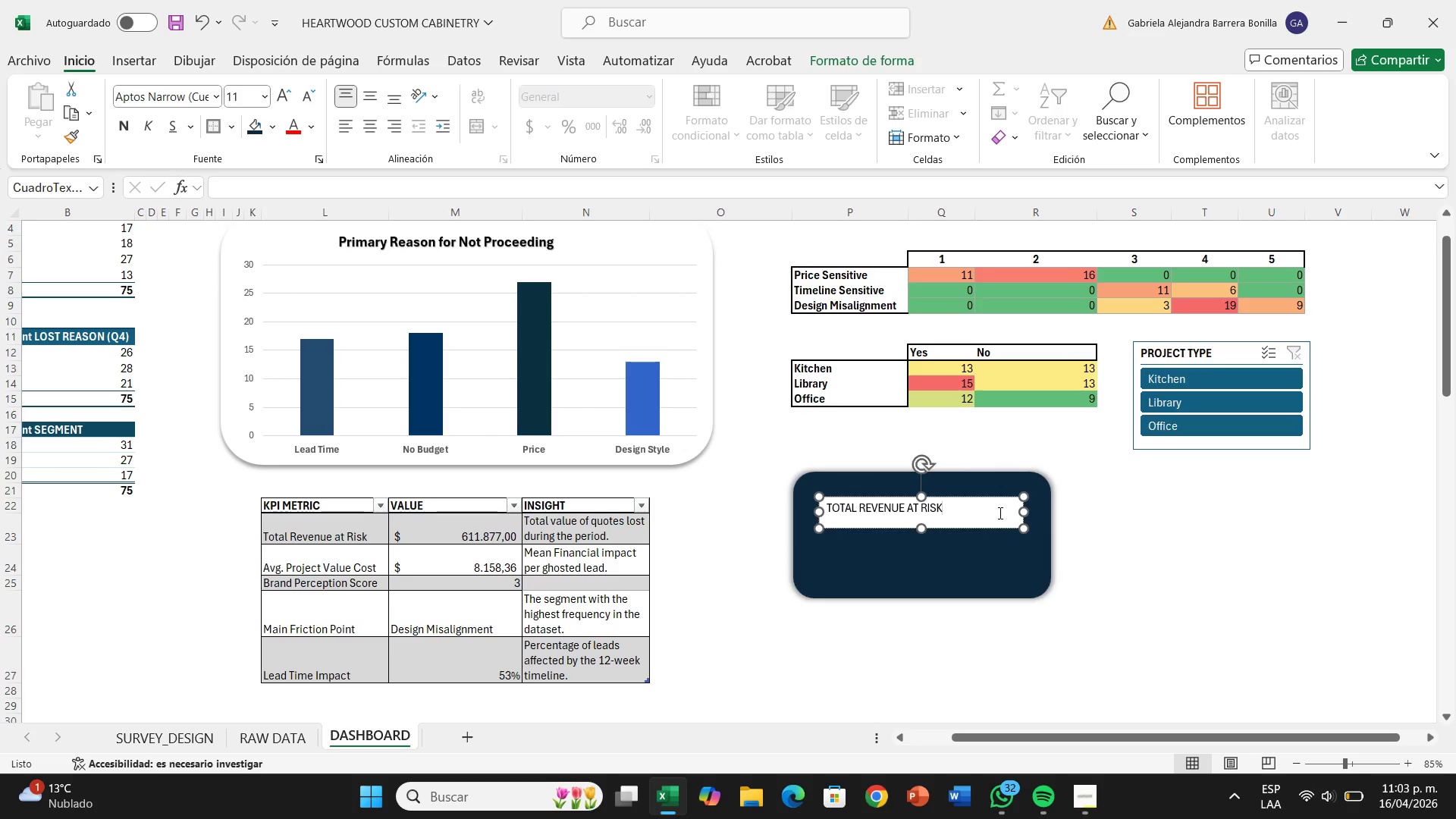 
left_click_drag(start_coordinate=[991, 505], to_coordinate=[799, 502])
 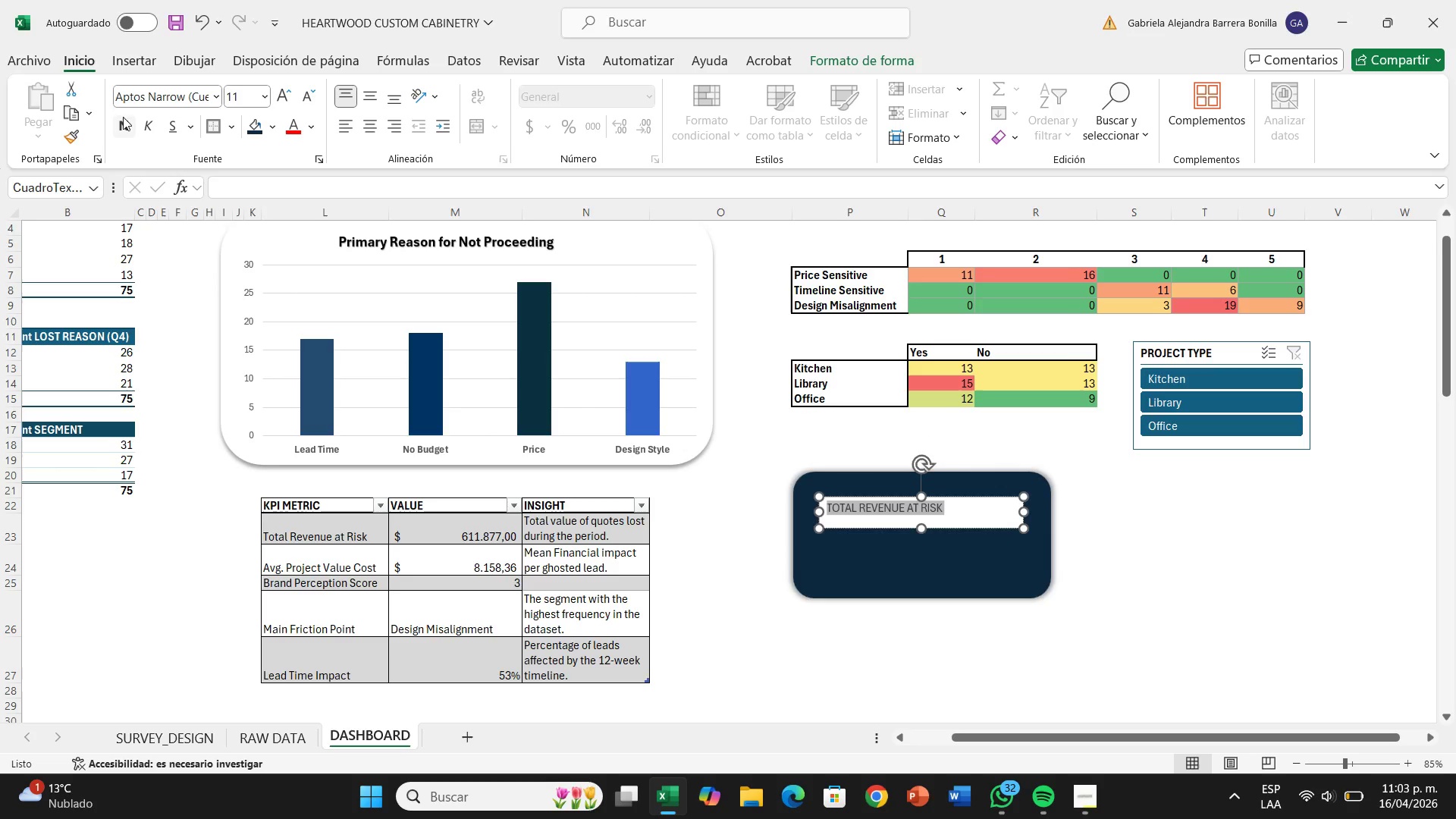 
left_click([121, 119])
 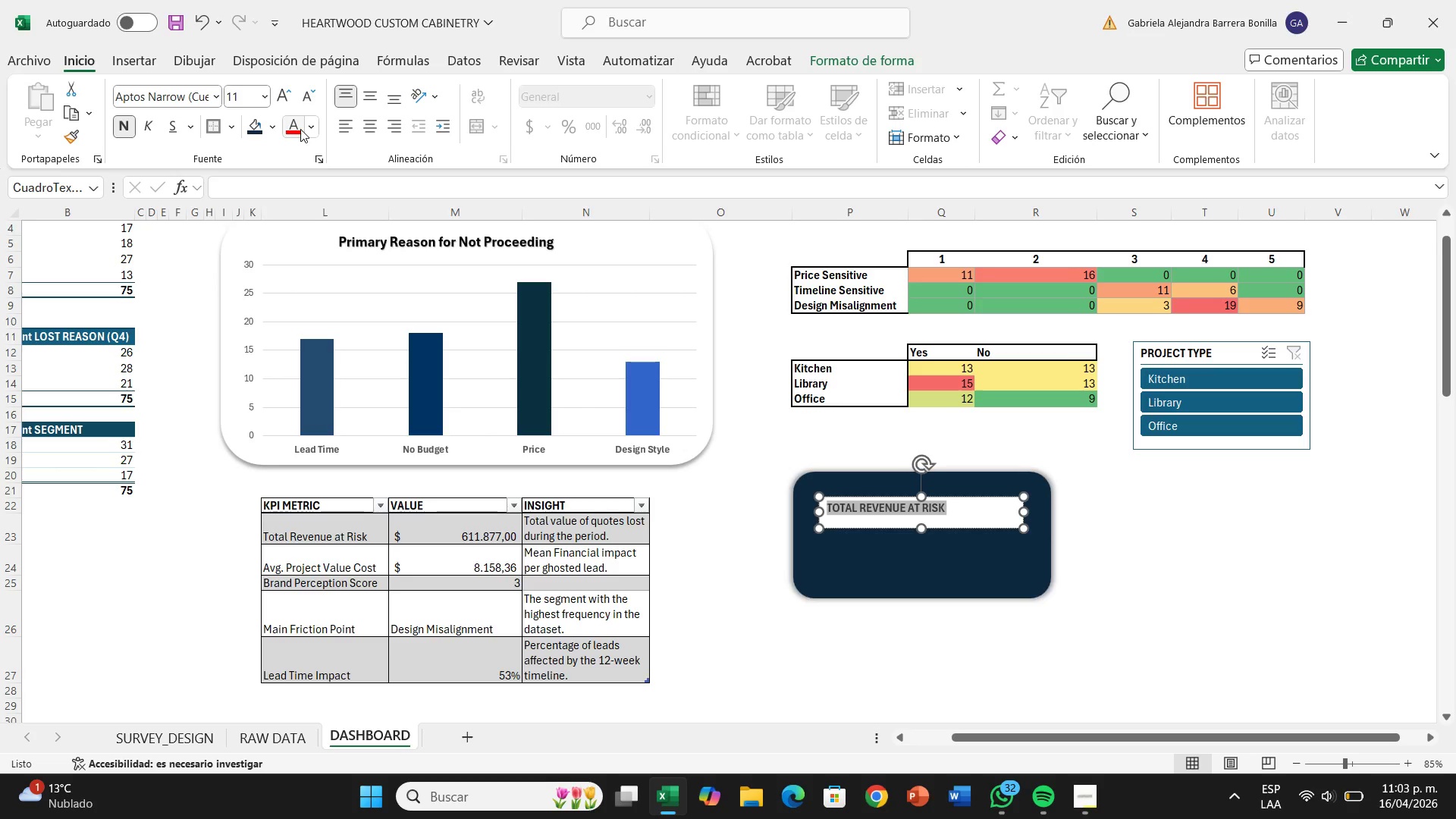 
left_click([312, 129])
 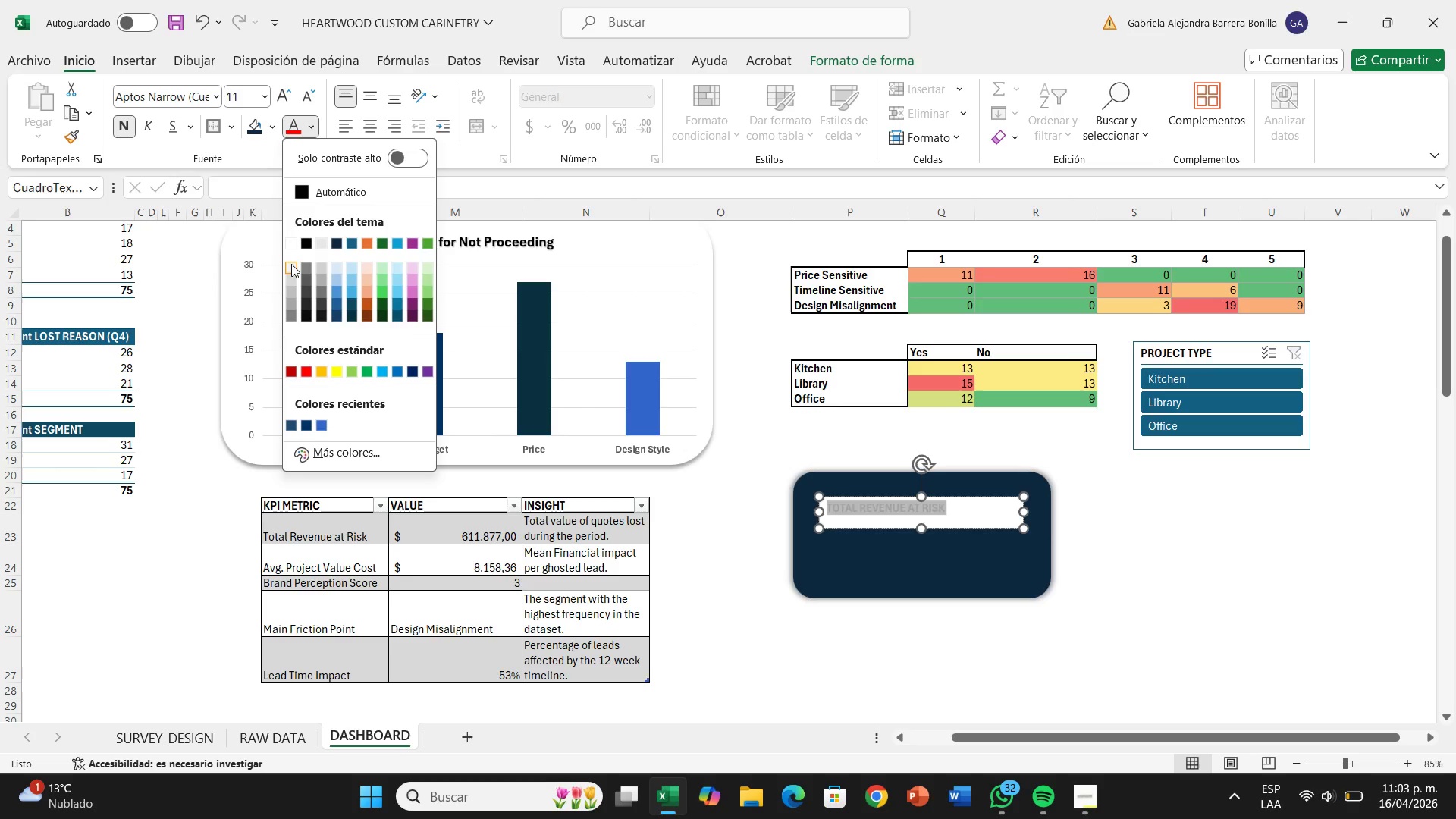 
left_click([291, 264])
 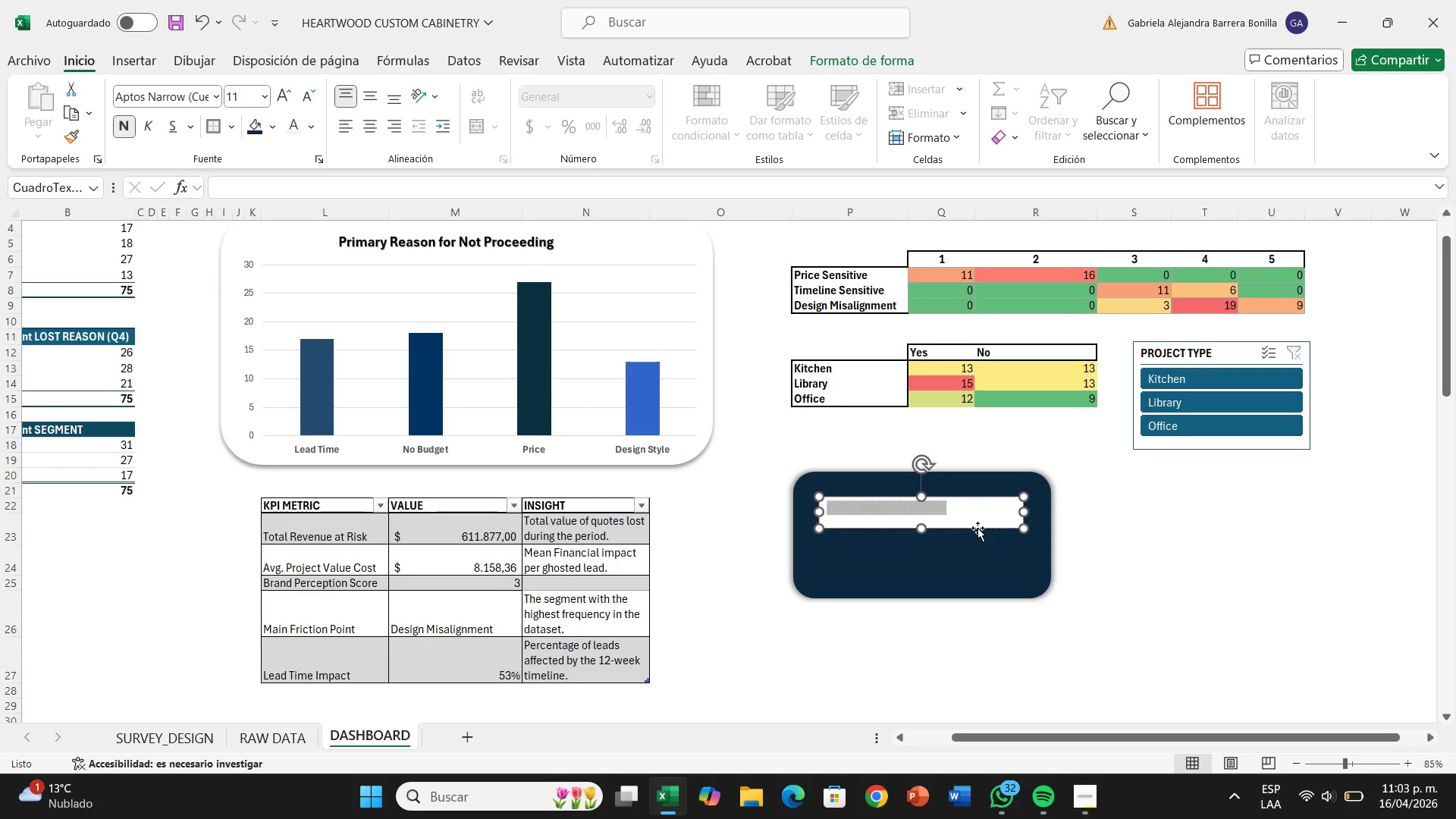 
left_click([977, 528])
 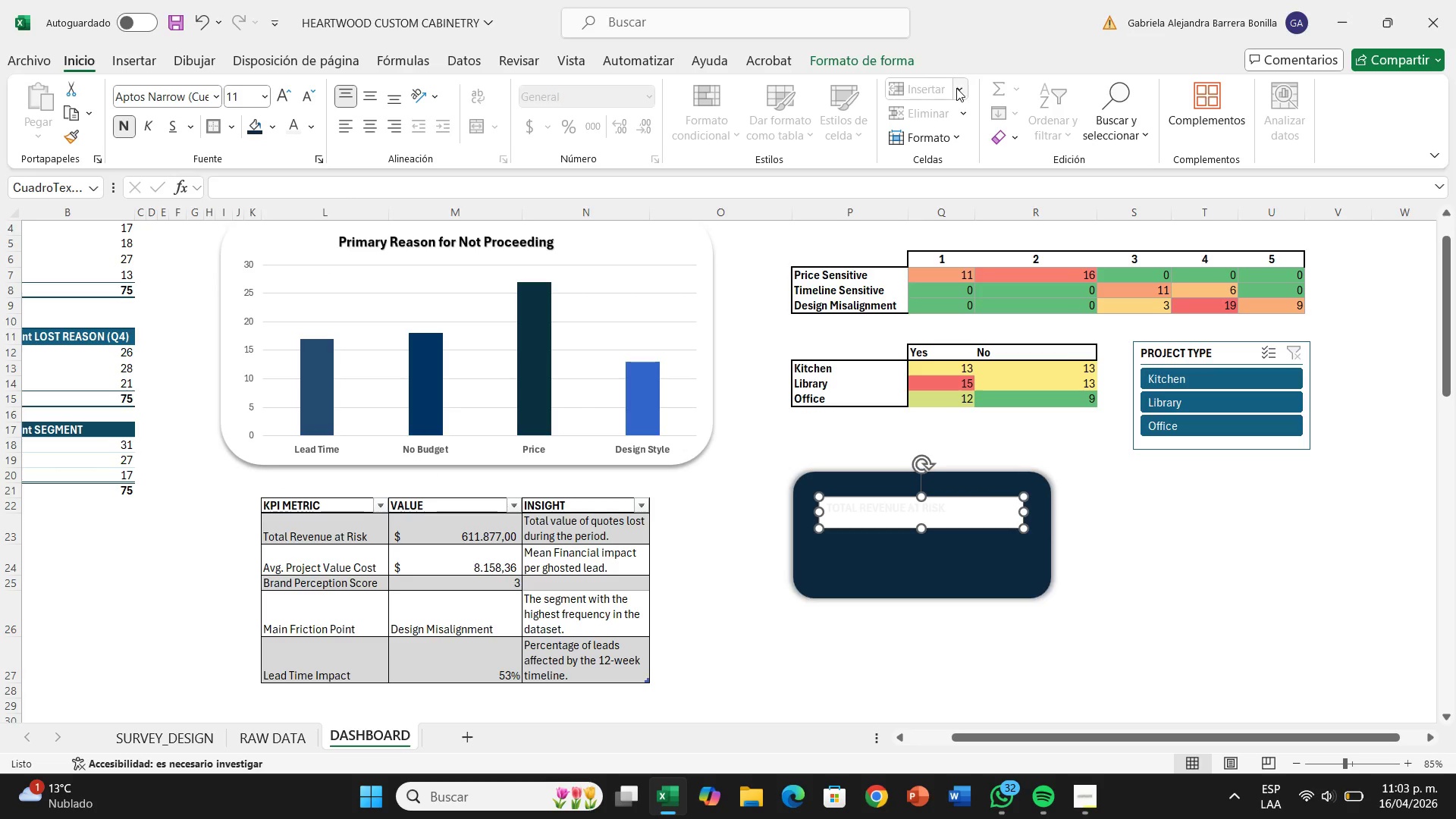 
left_click([892, 56])
 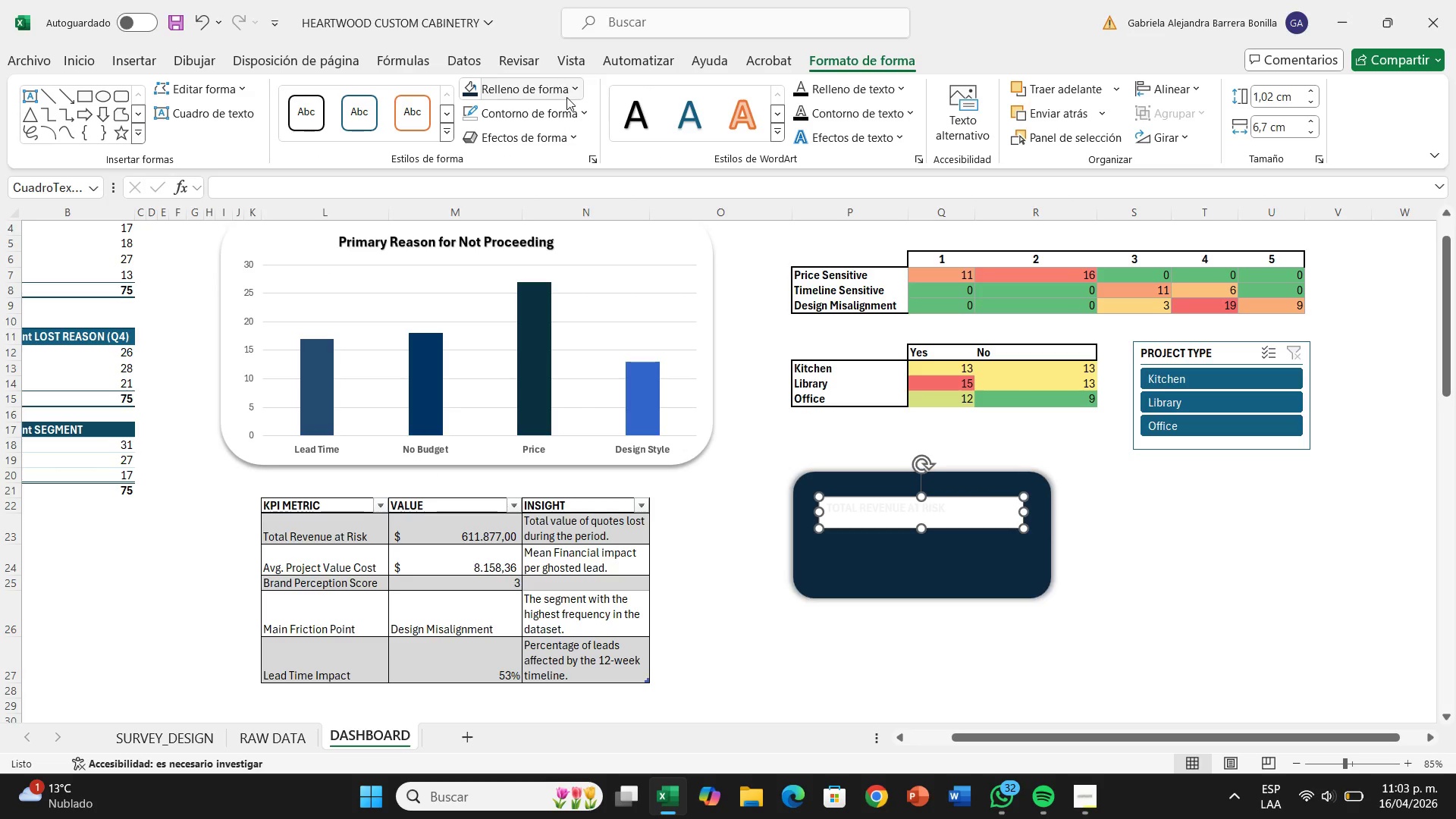 
left_click([566, 97])
 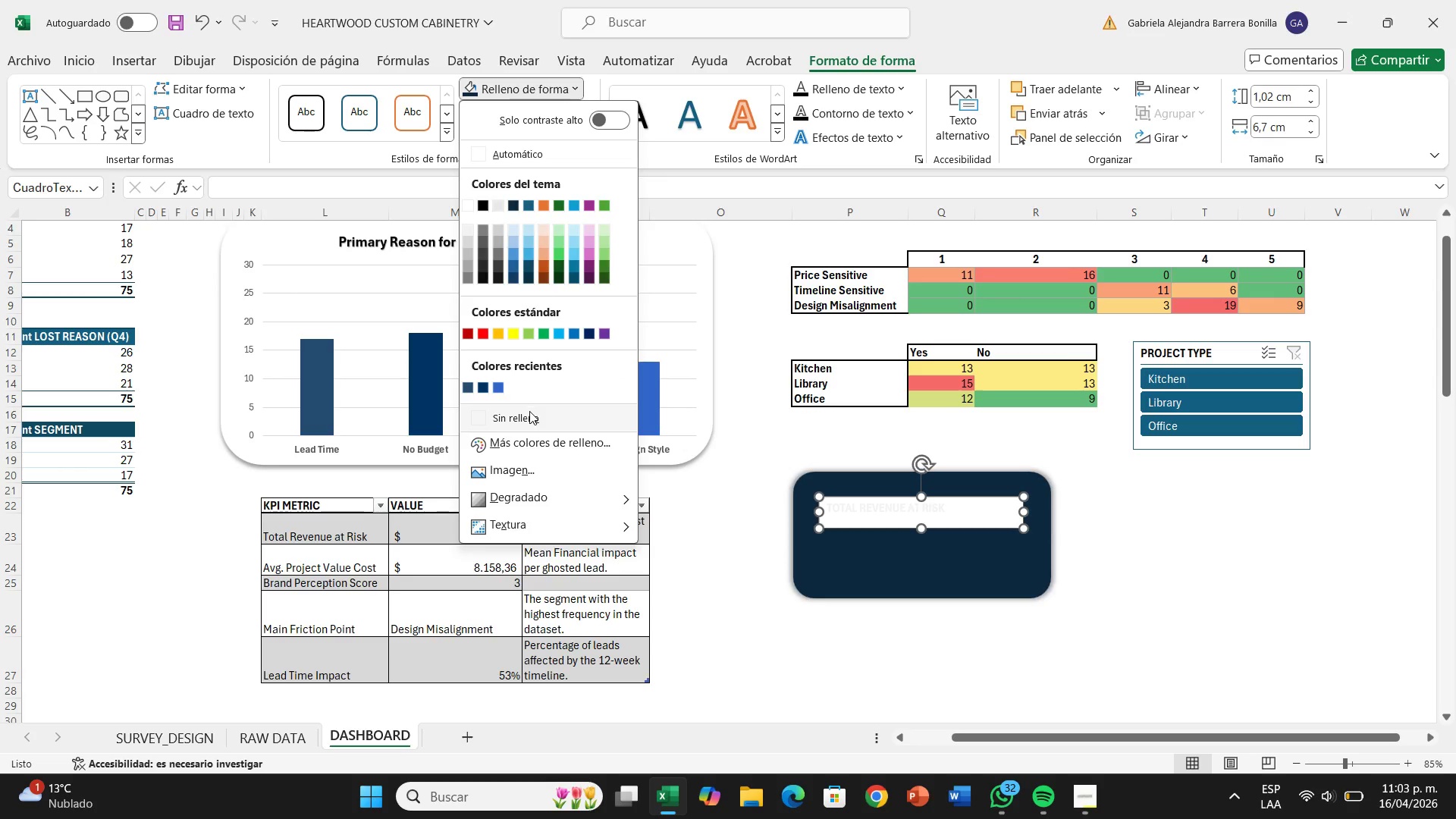 
left_click([529, 411])
 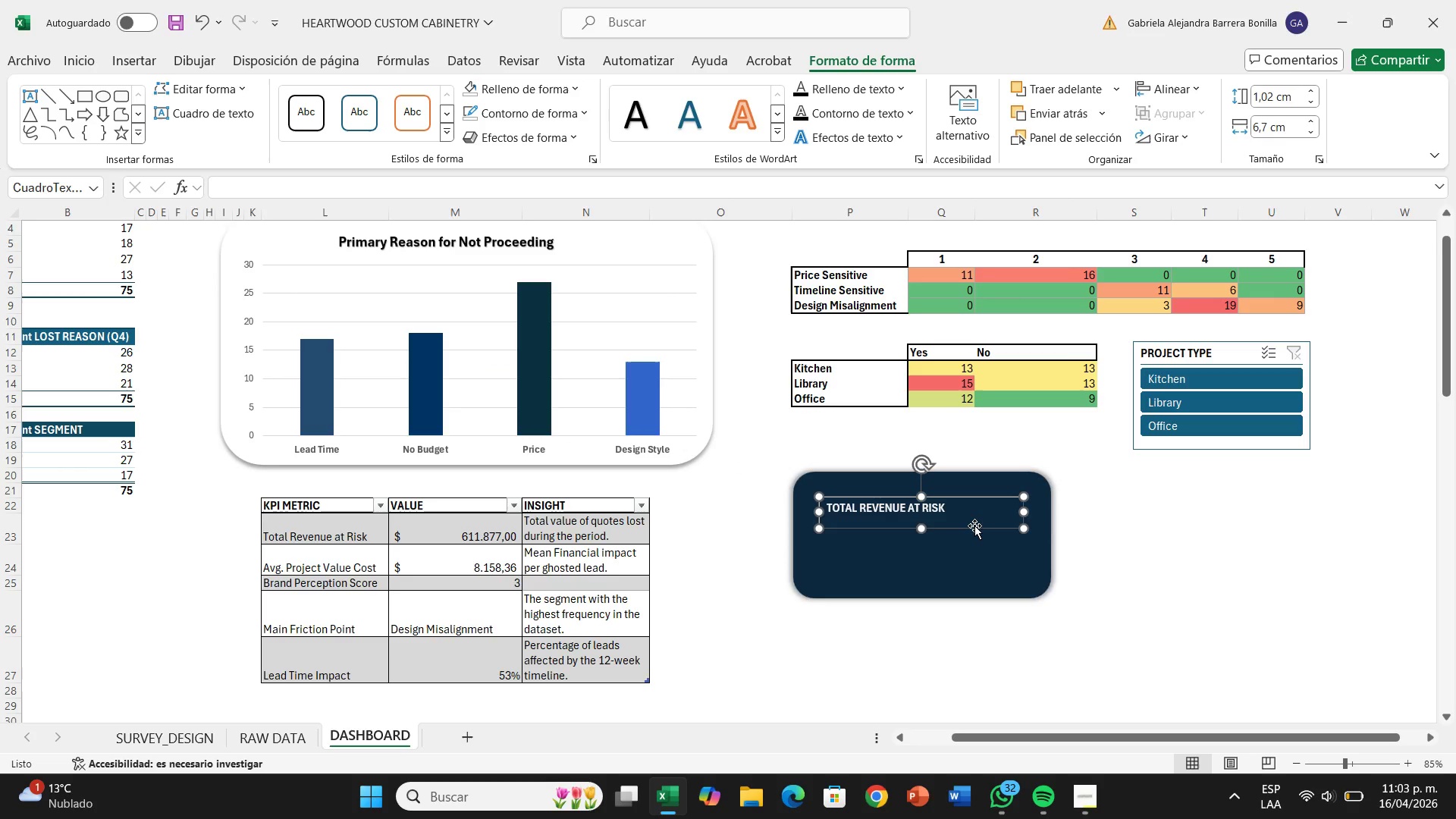 
left_click_drag(start_coordinate=[974, 526], to_coordinate=[971, 512])
 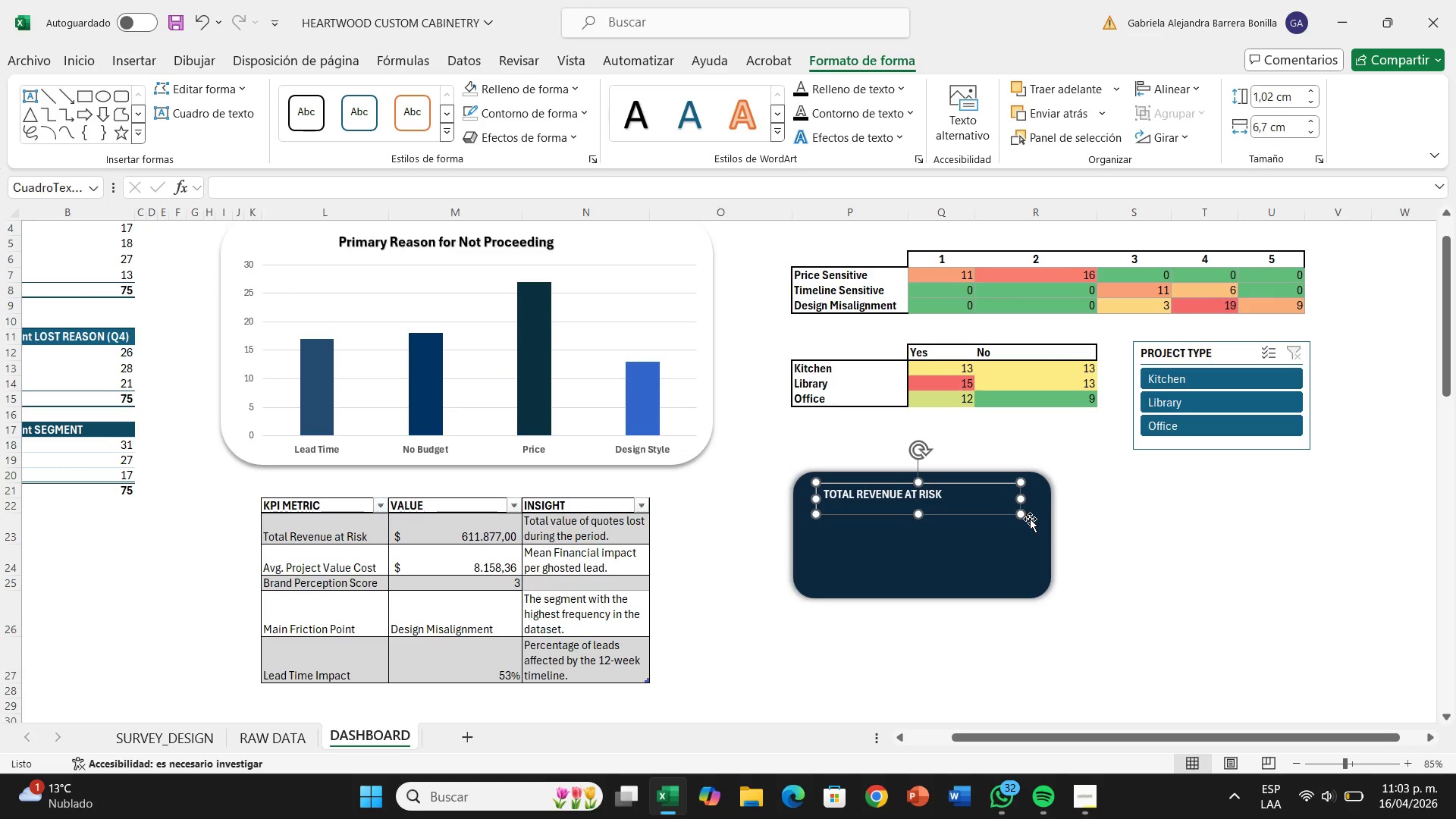 
wait(12.17)
 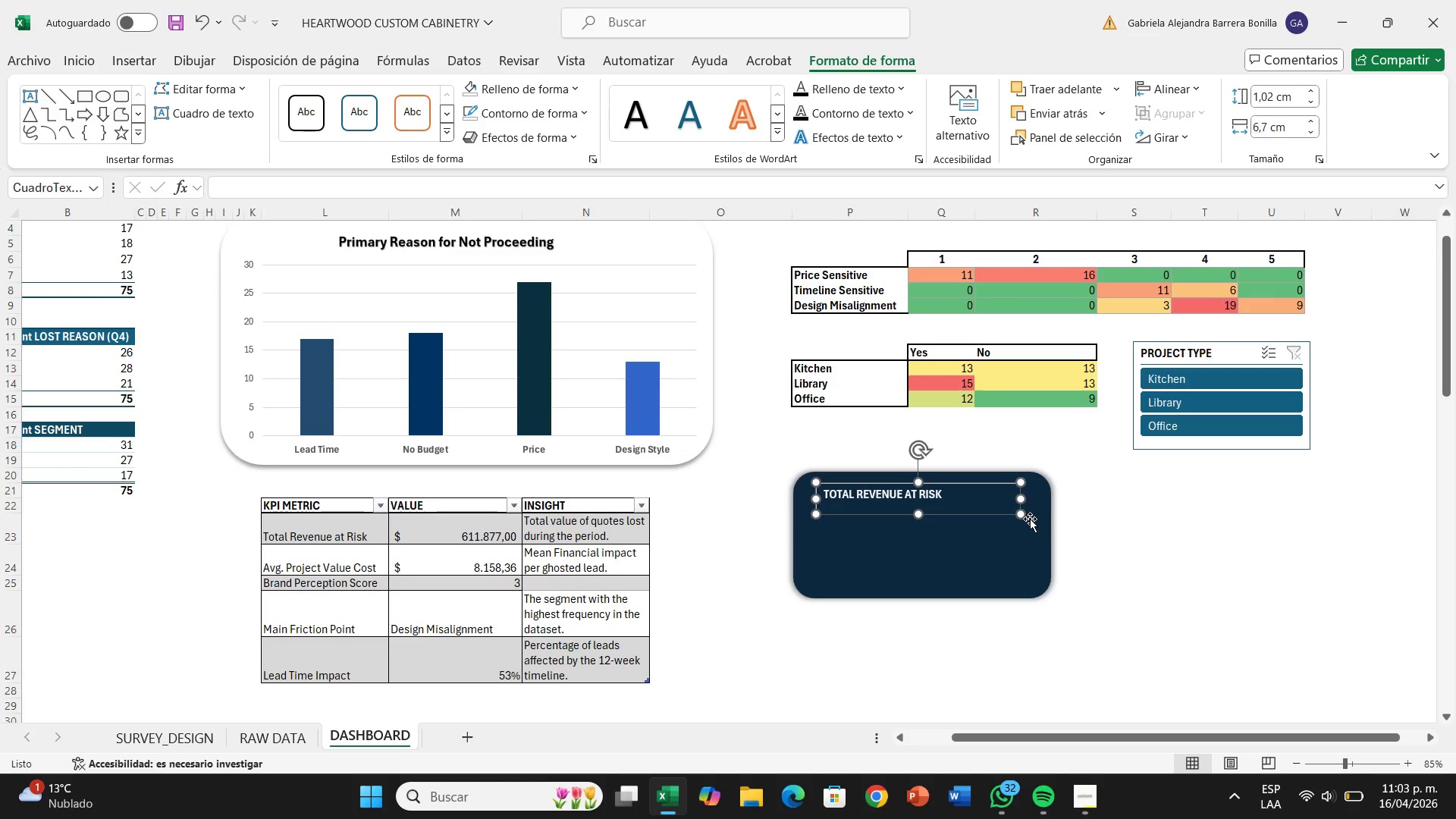 
left_click([1269, 522])
 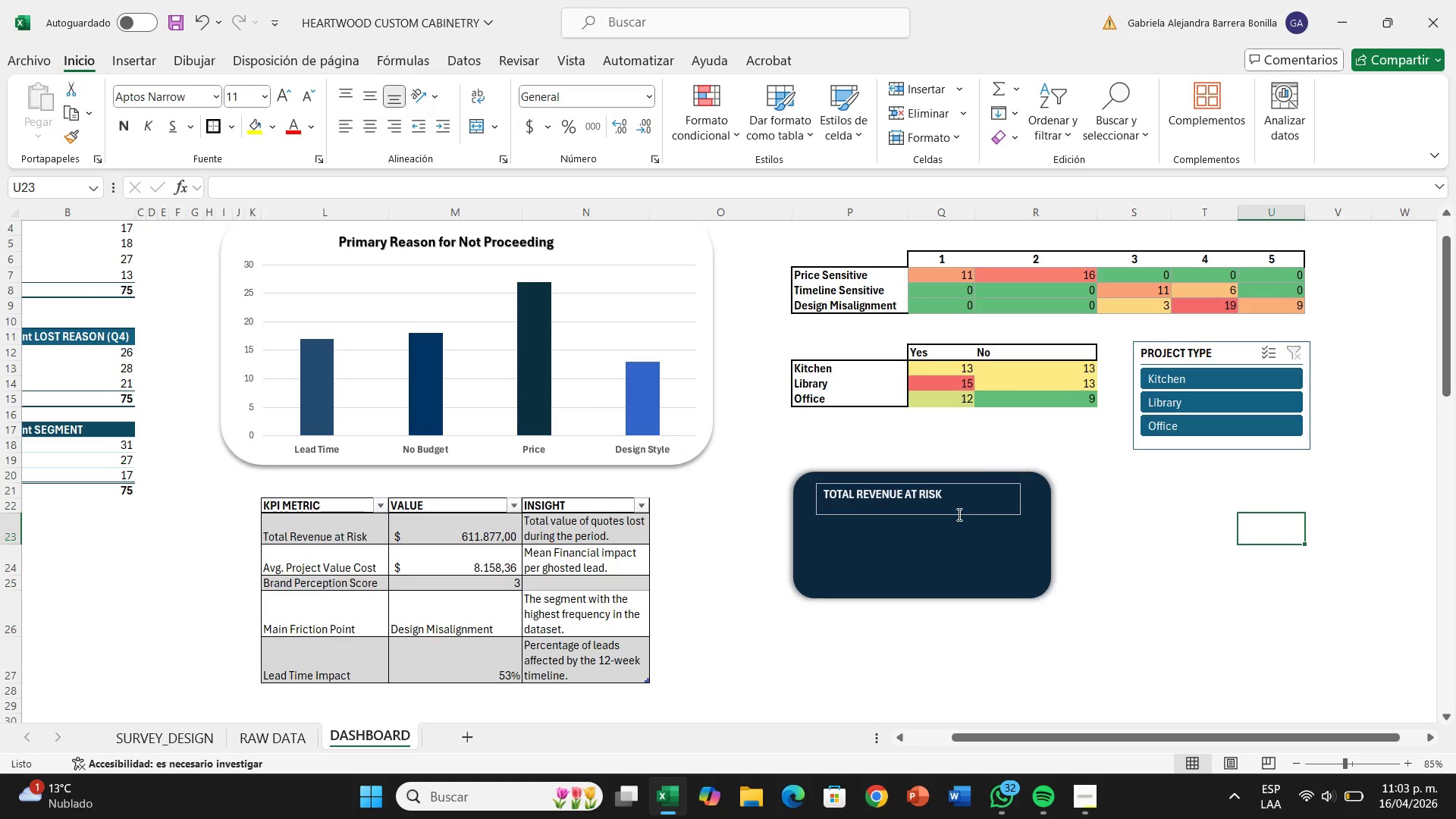 
left_click([958, 514])
 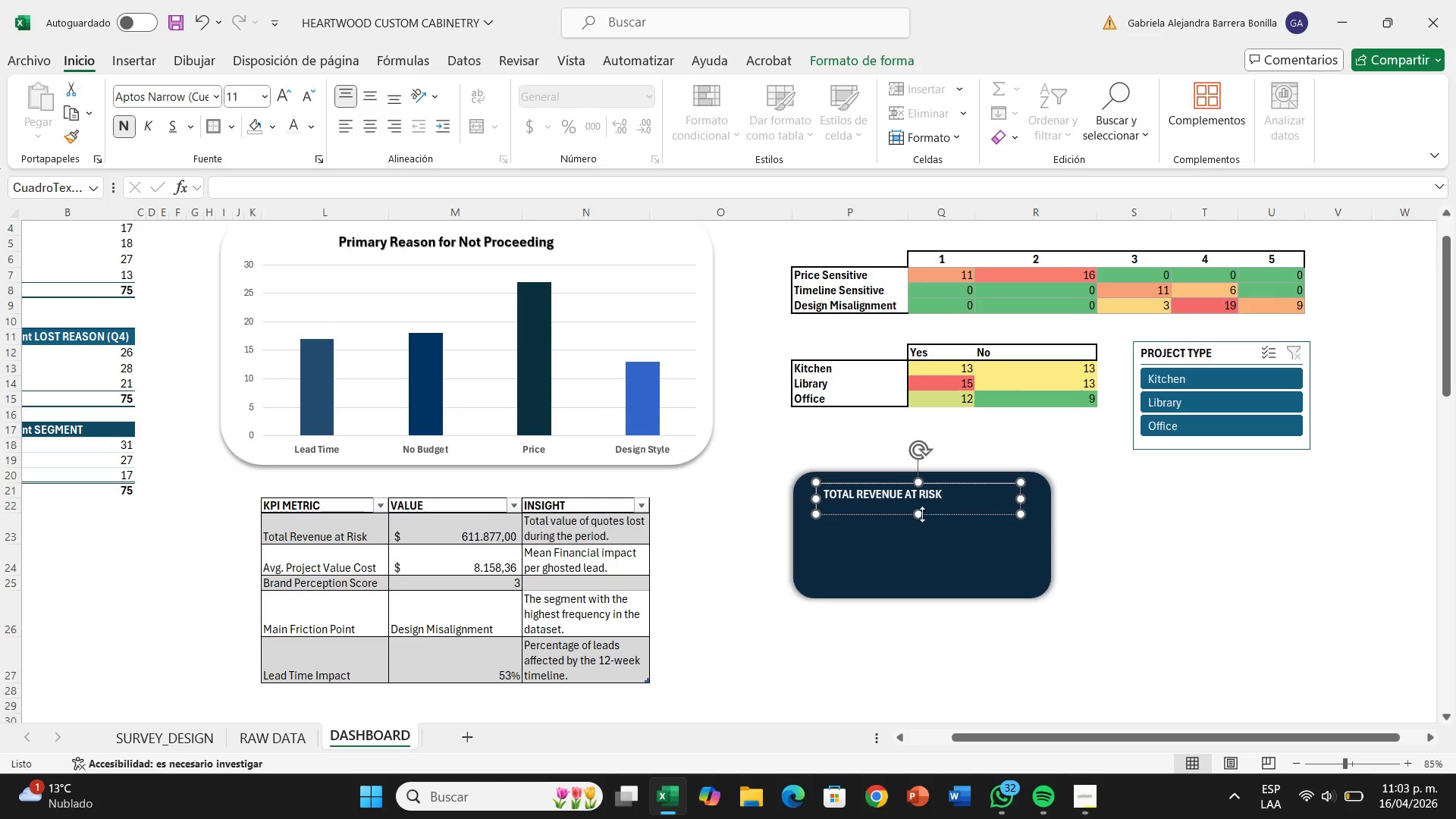 
left_click_drag(start_coordinate=[922, 513], to_coordinate=[921, 502])
 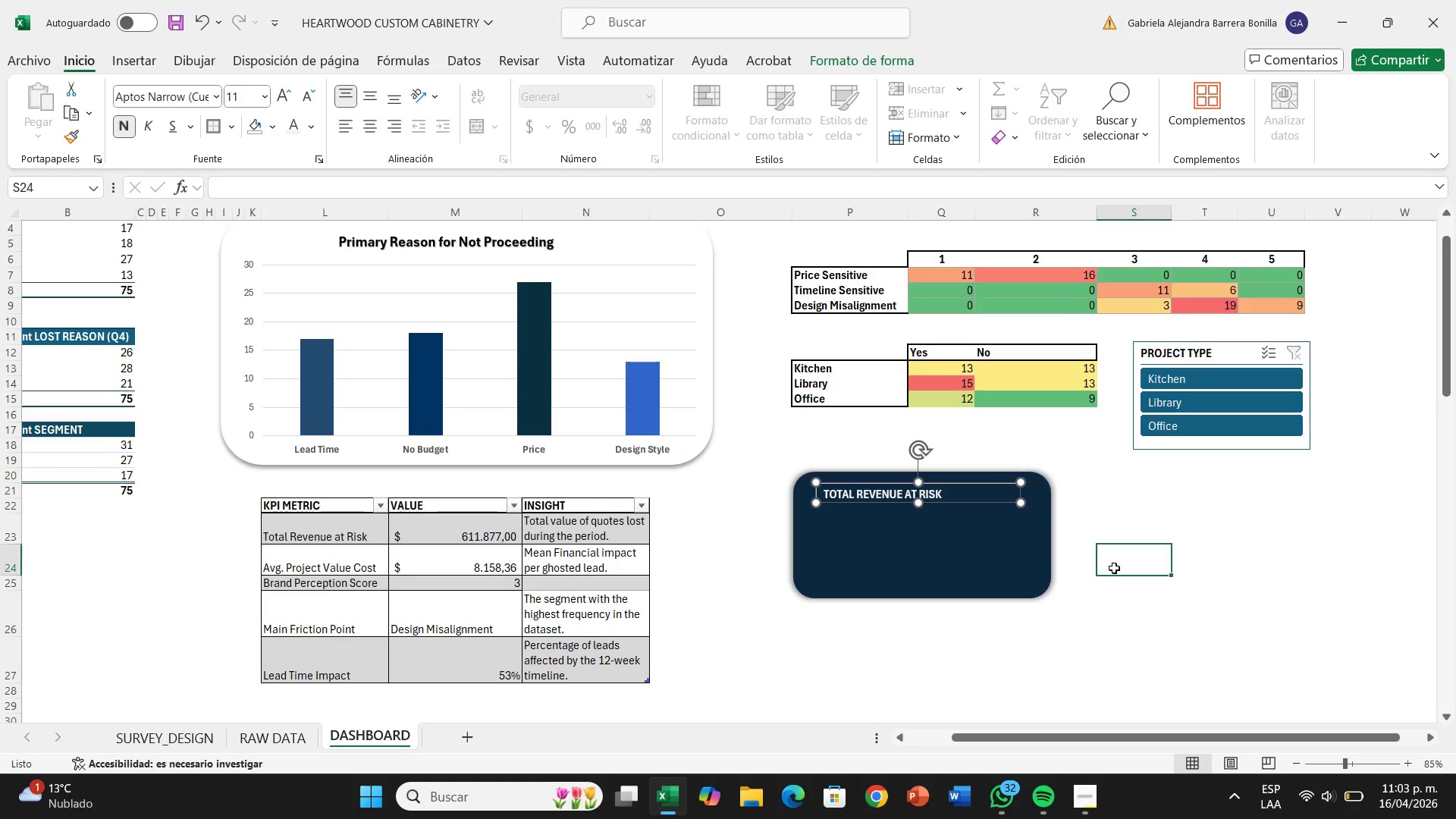 
left_click([1114, 568])
 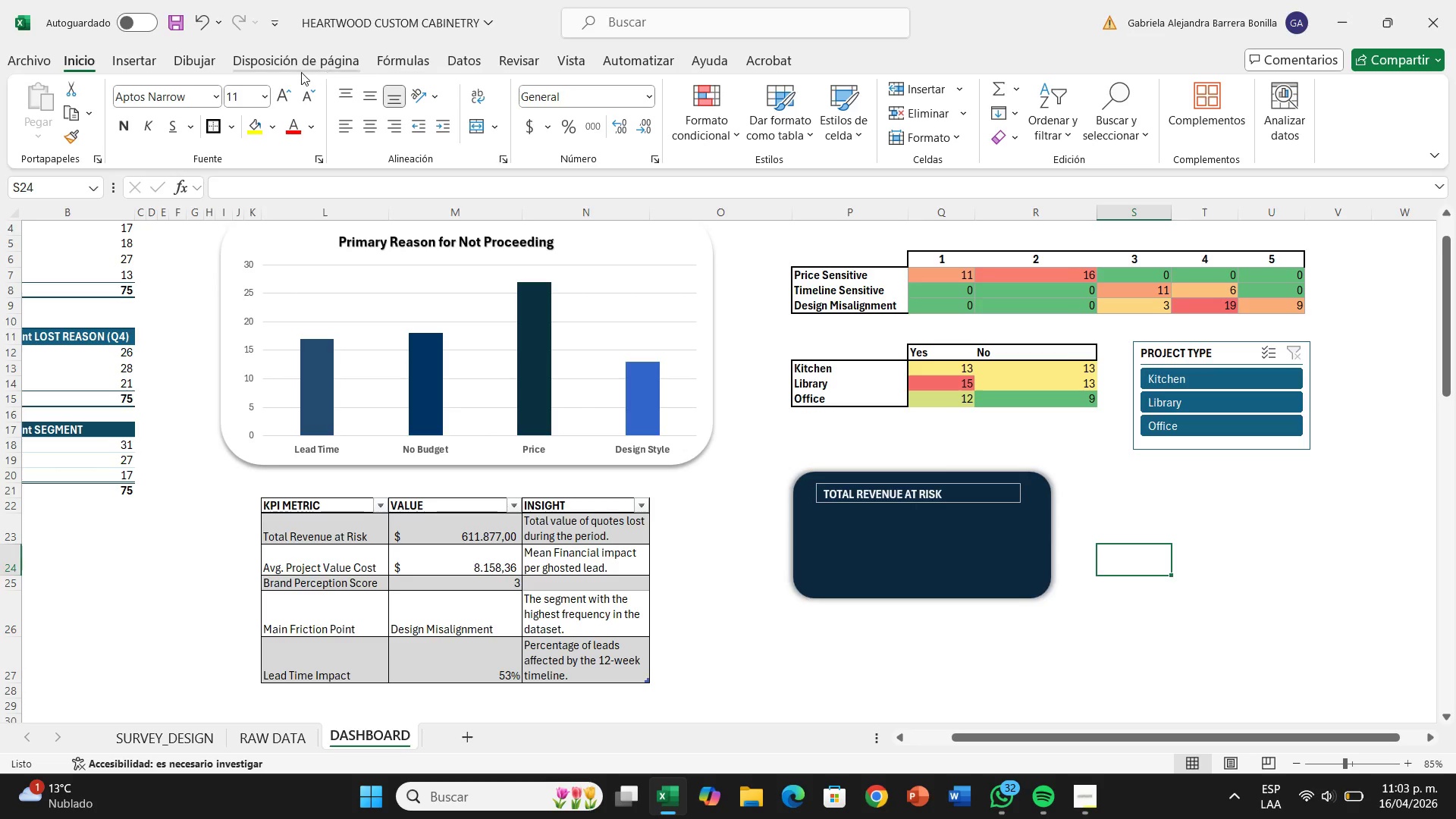 
left_click([150, 59])
 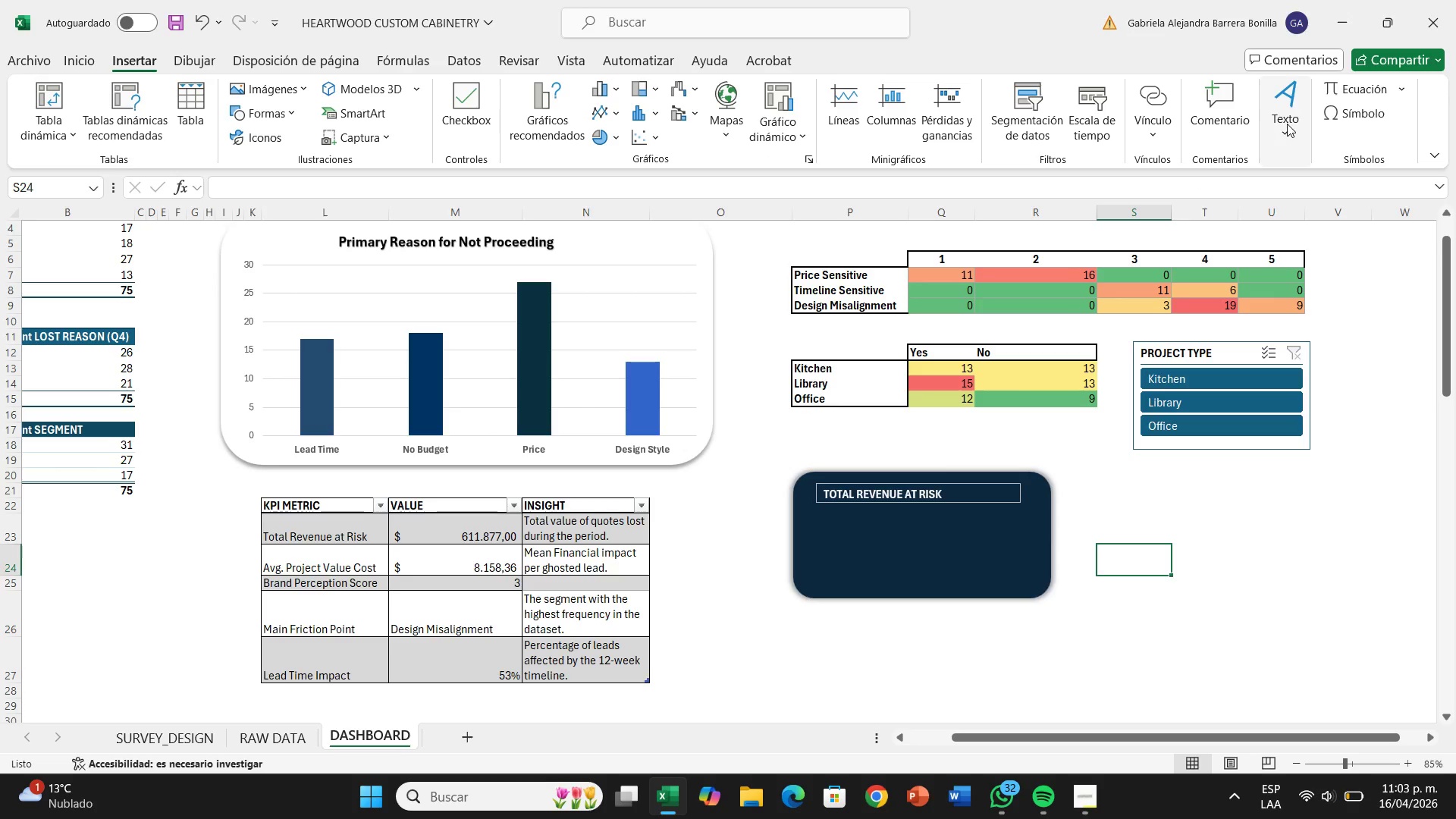 
left_click([1303, 124])
 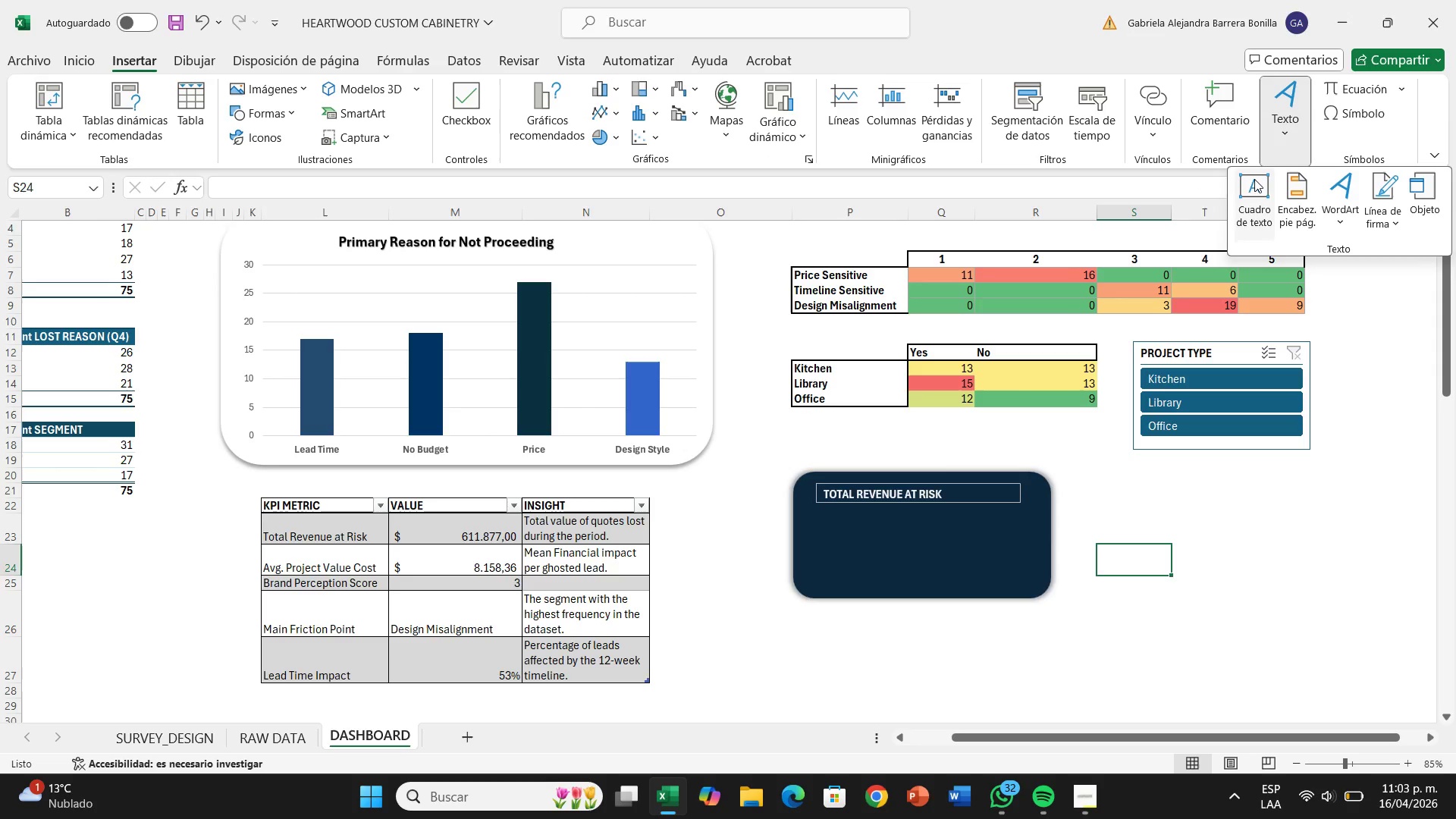 
left_click([1254, 179])
 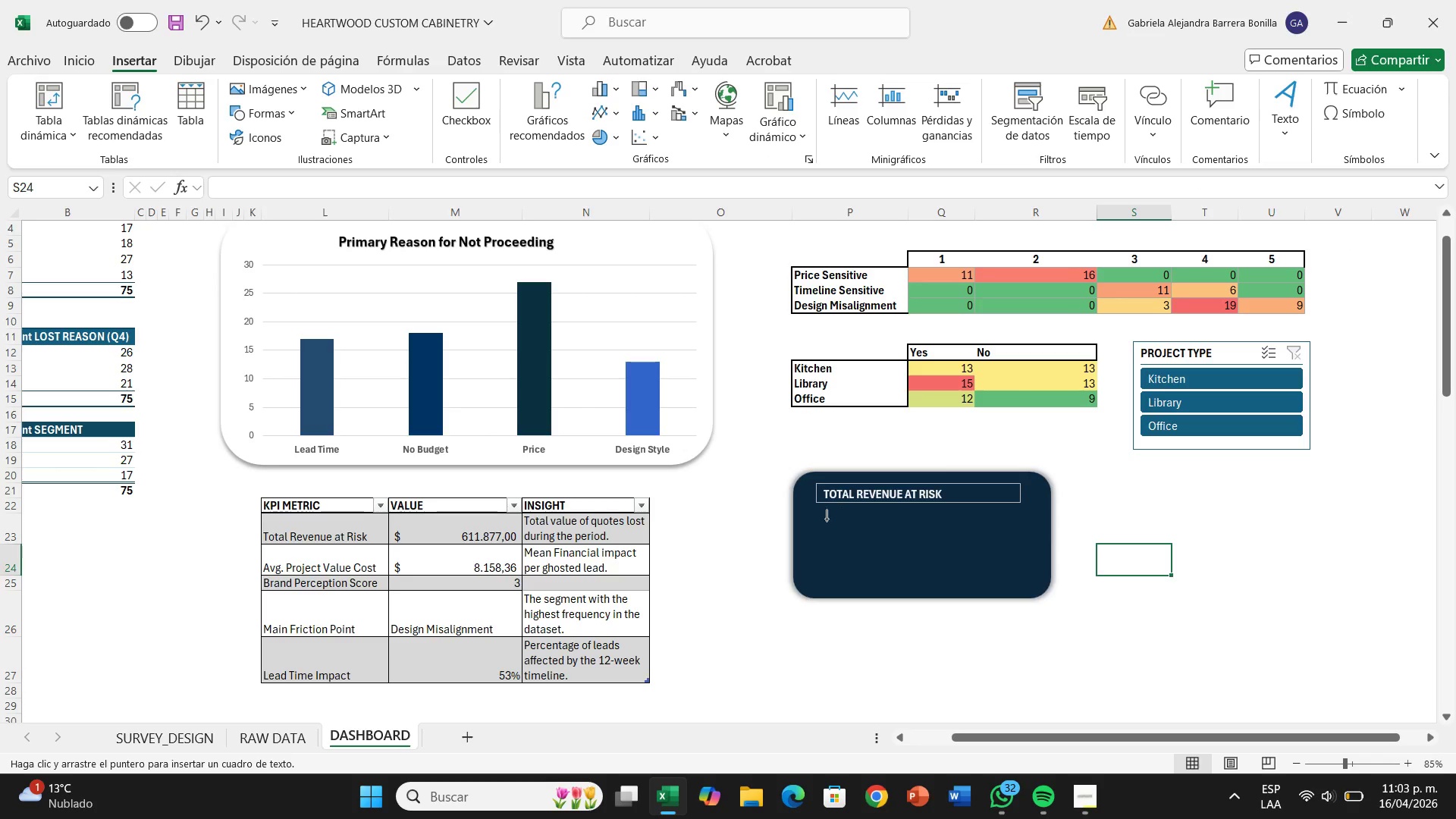 
left_click_drag(start_coordinate=[824, 519], to_coordinate=[1006, 580])
 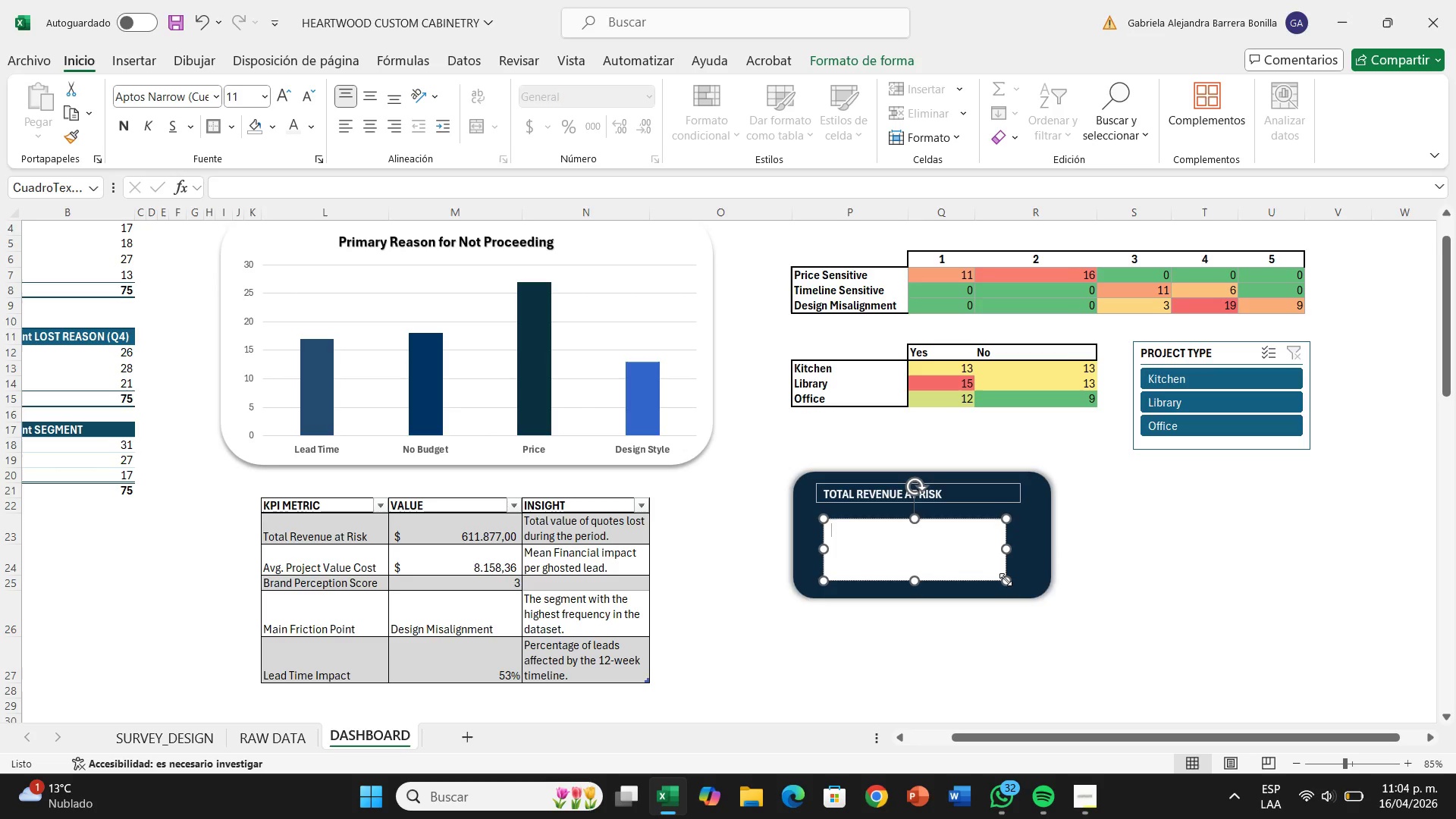 
wait(6.97)
 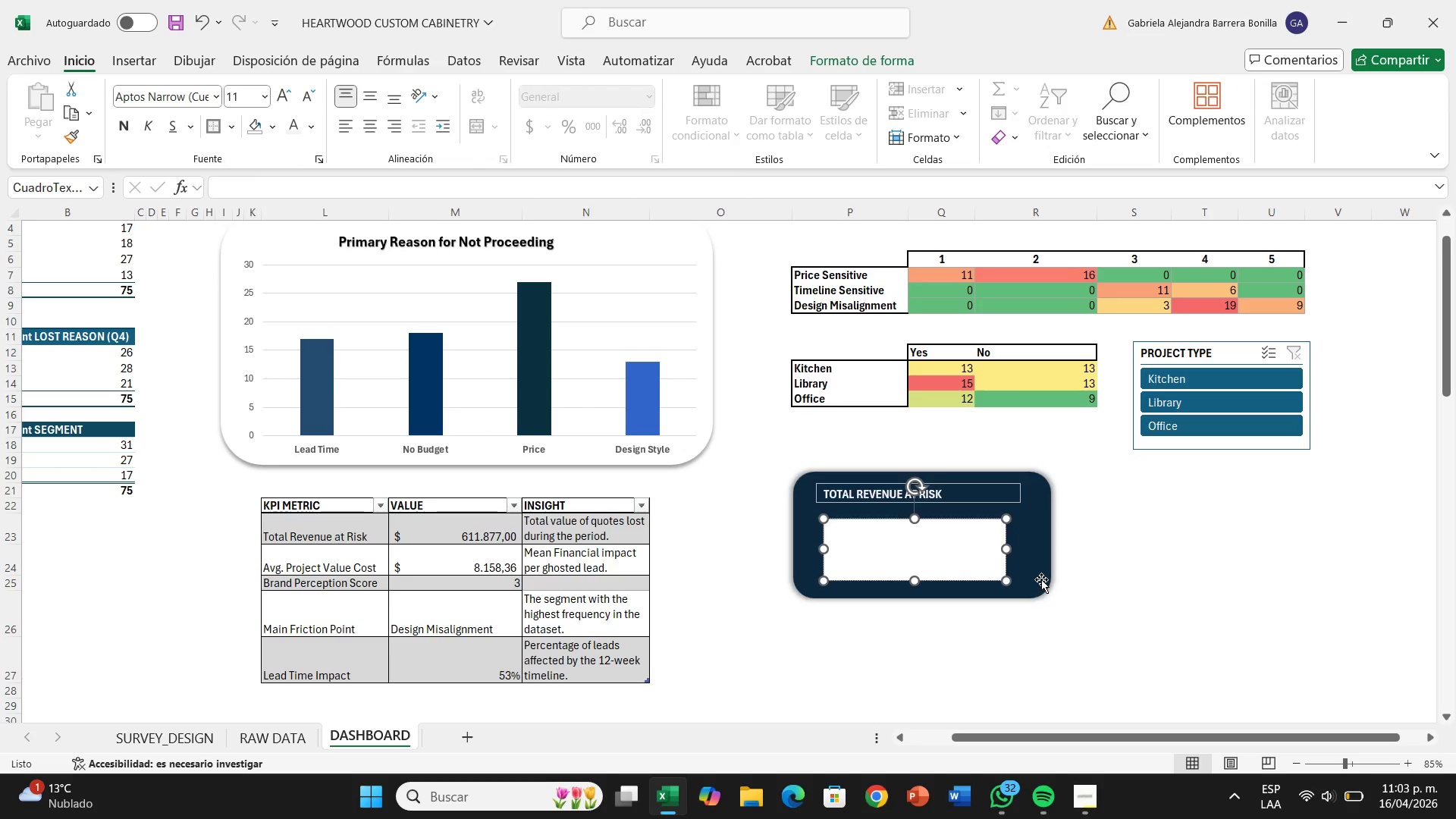 
right_click([1006, 579])
 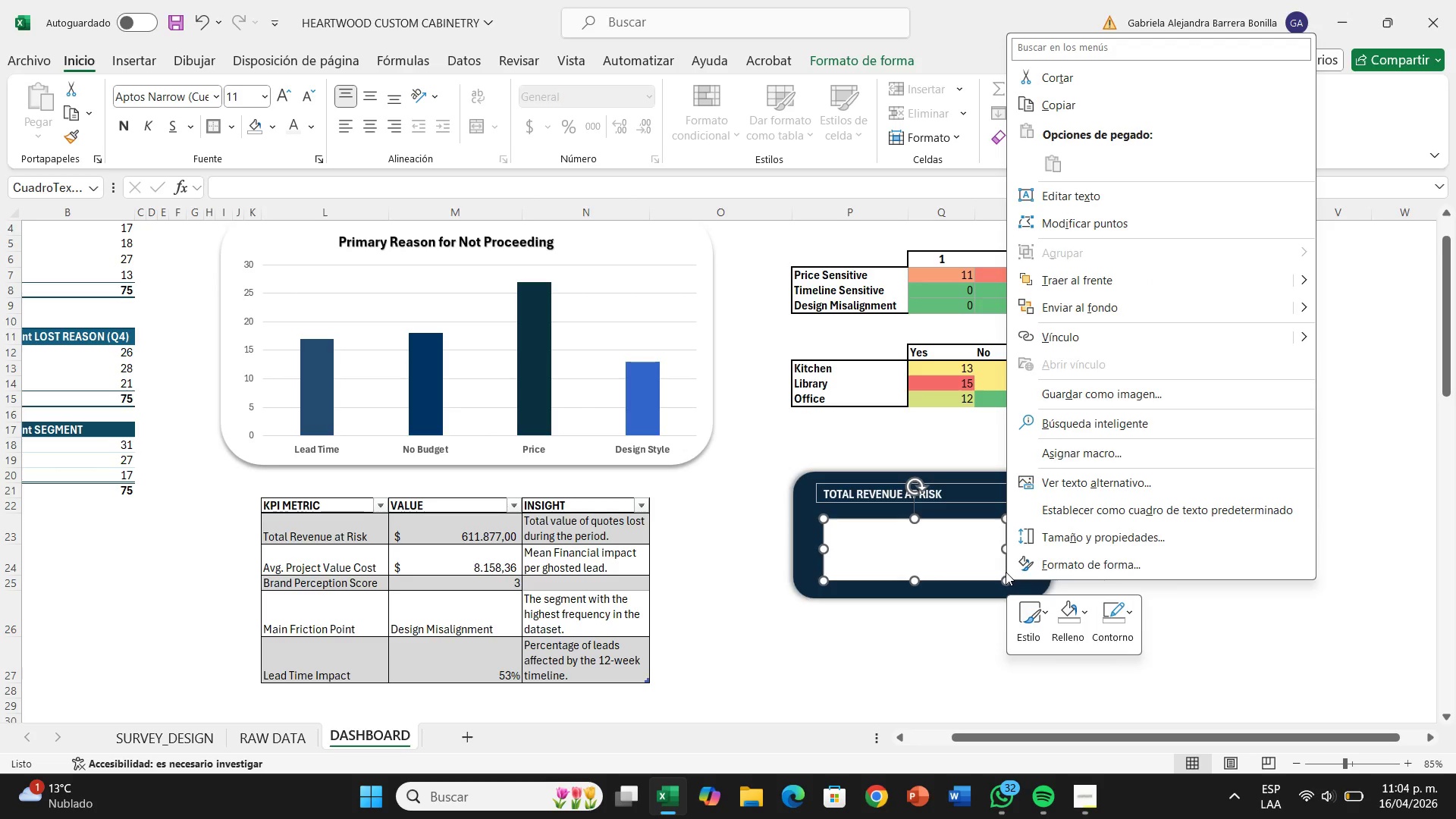 
wait(8.39)
 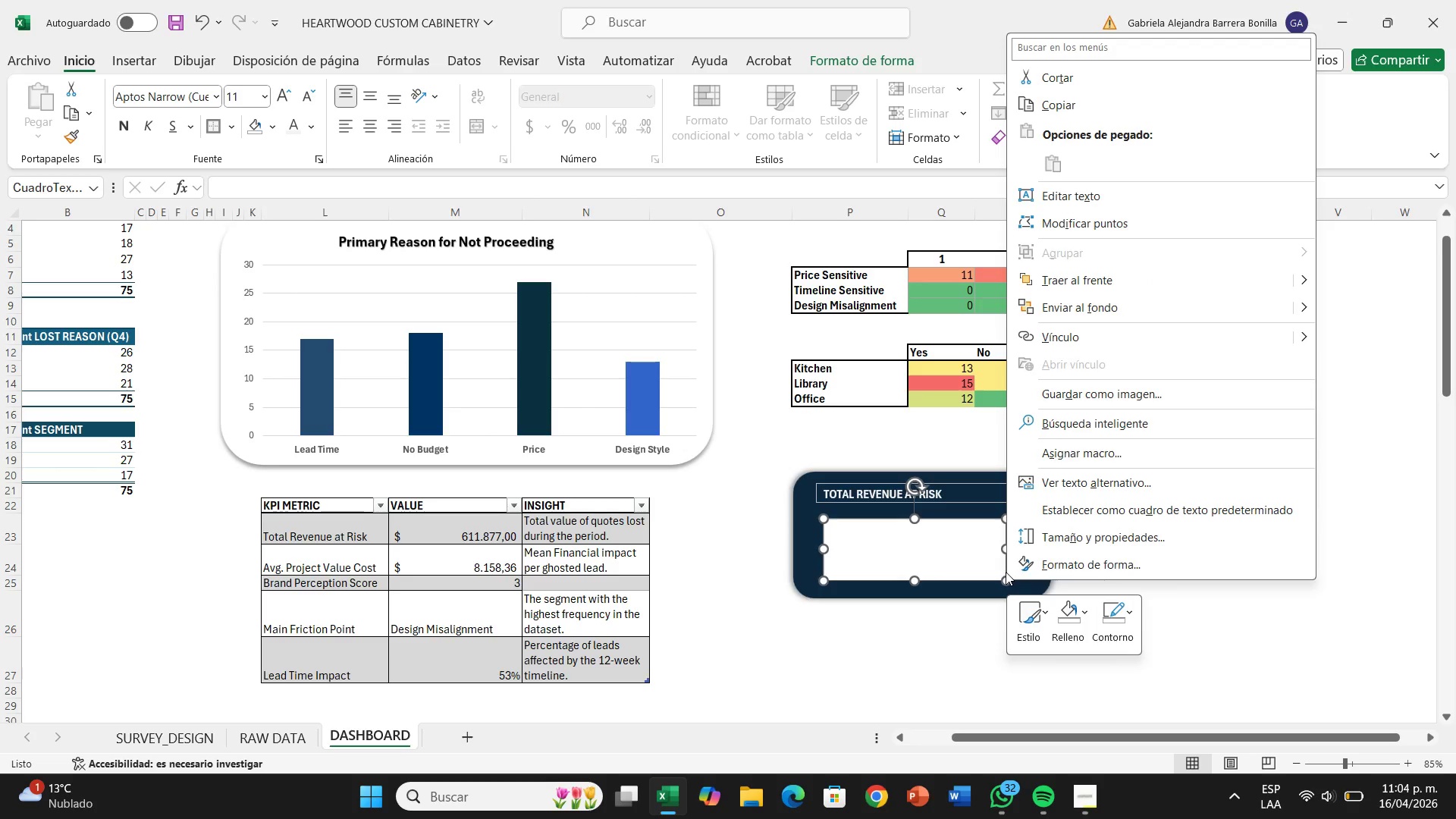 
left_click([306, 181])
 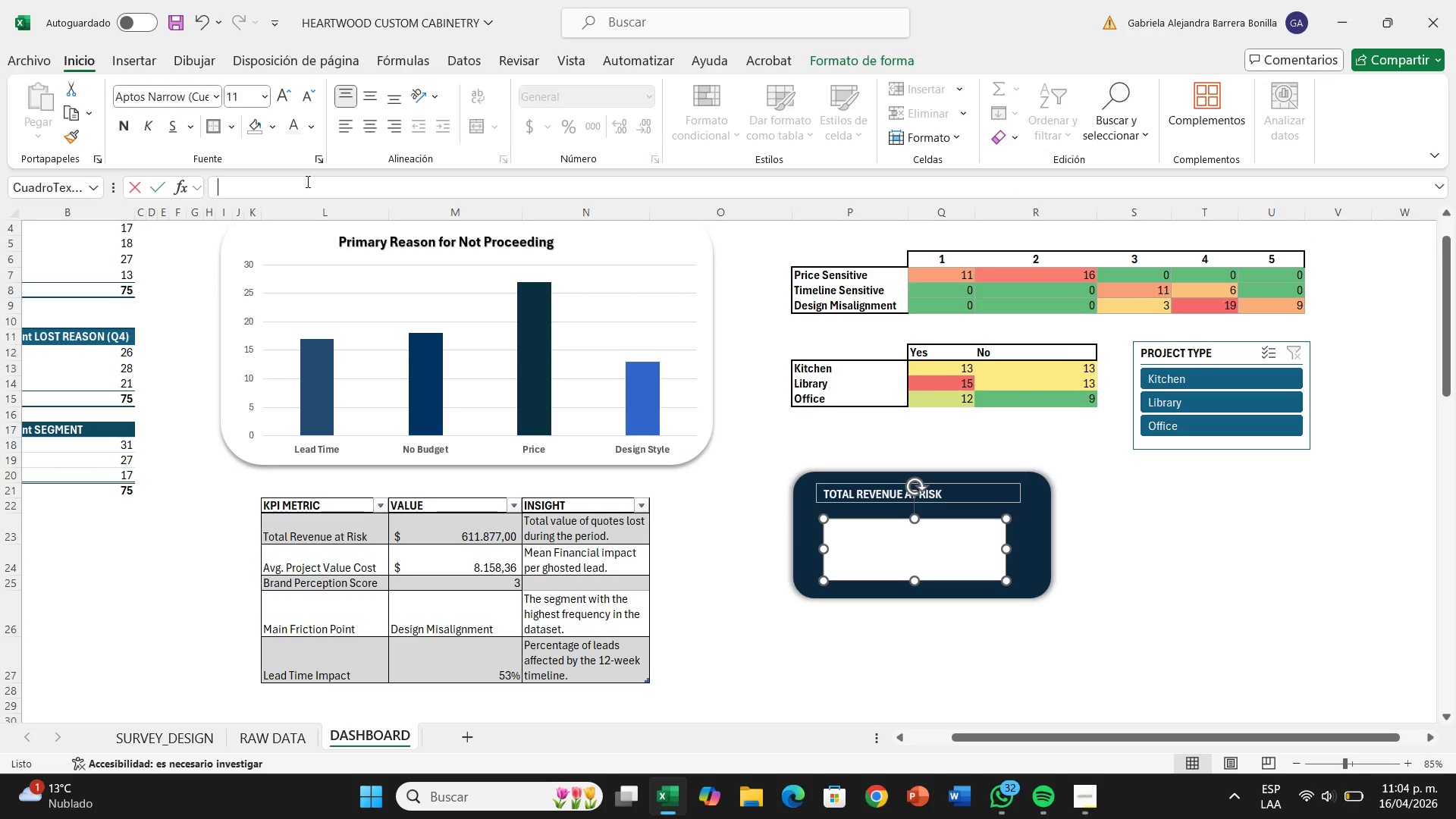 
left_click([306, 181])
 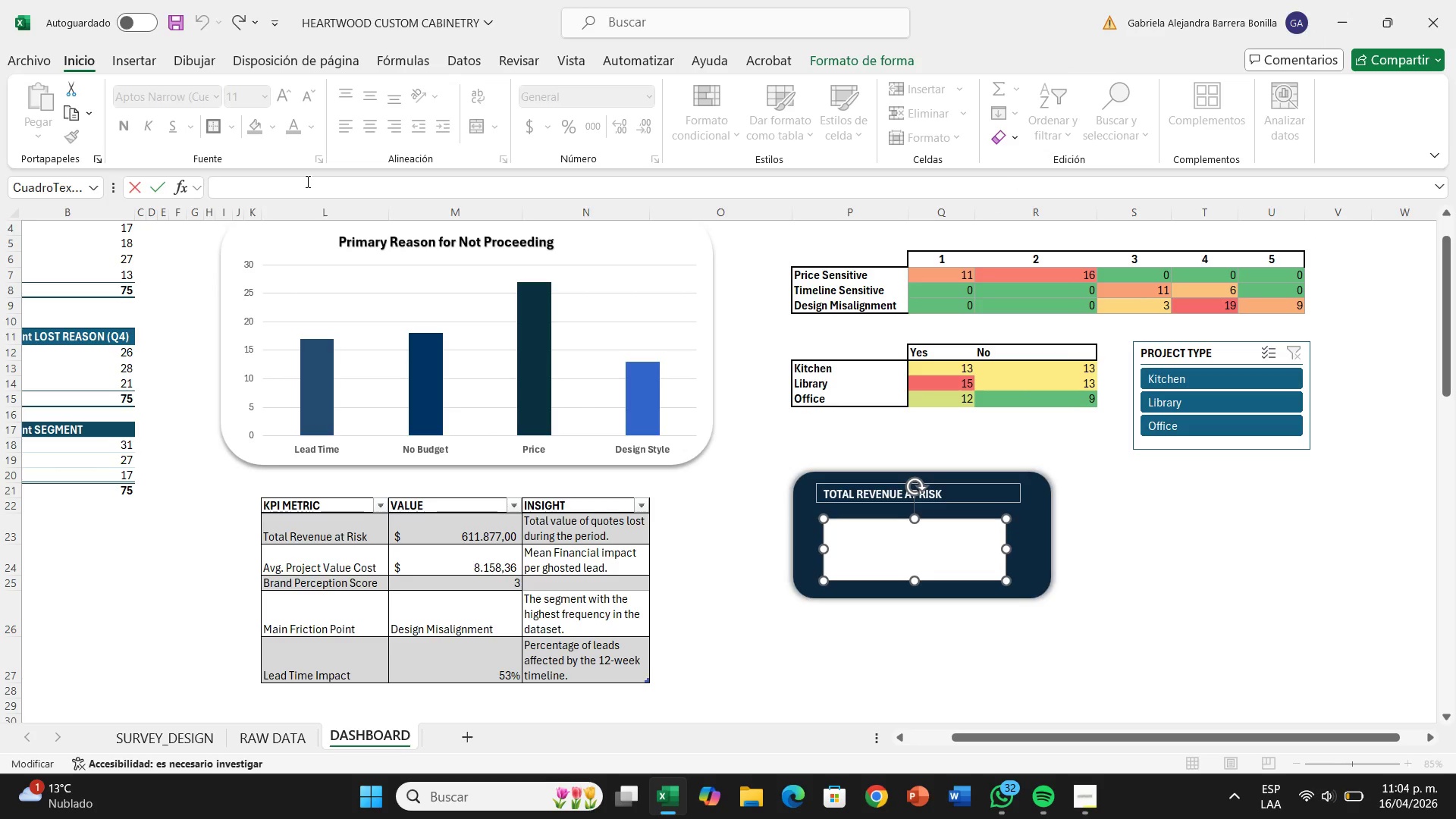 
wait(5.48)
 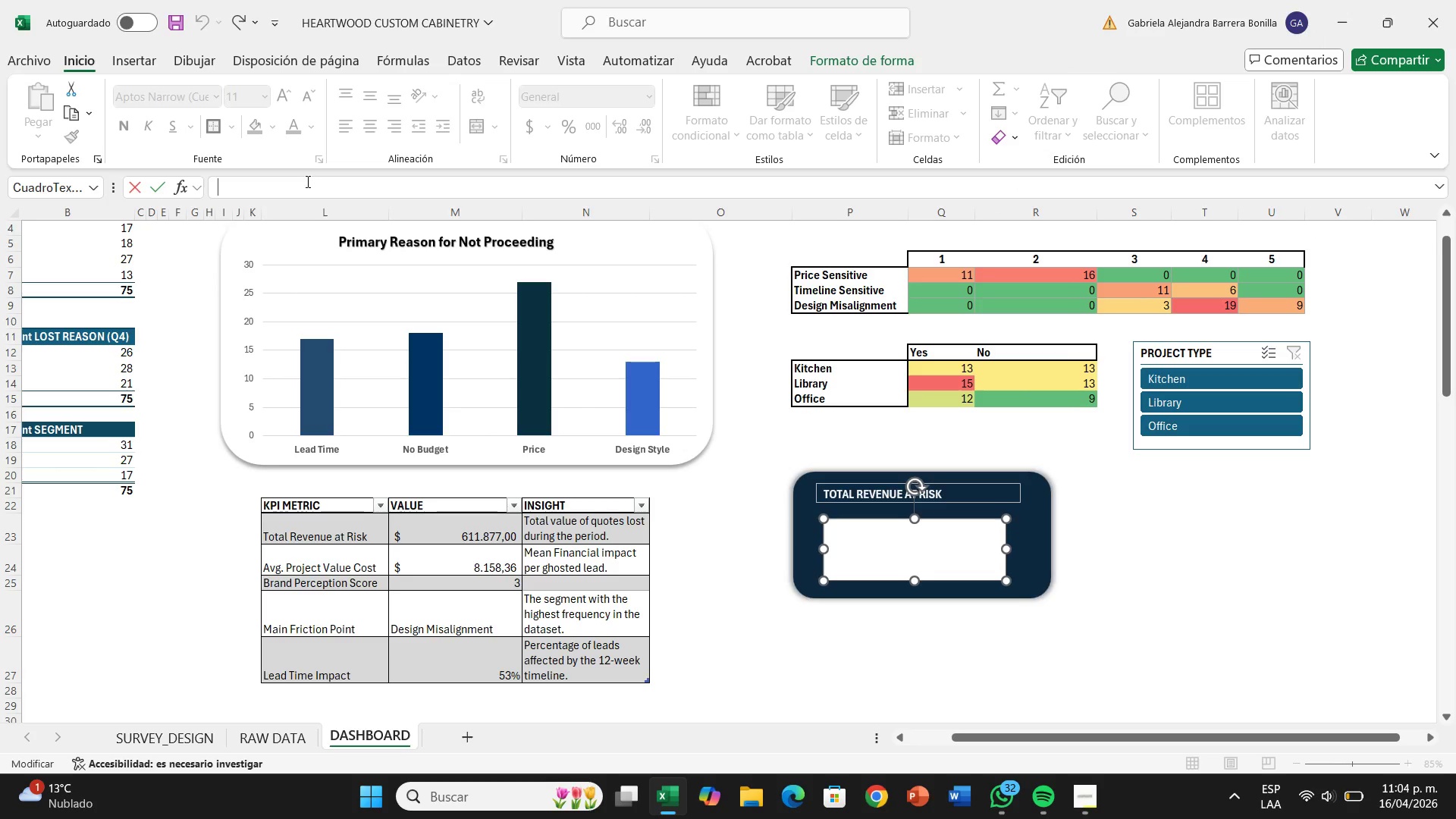 
key(Shift+0)
 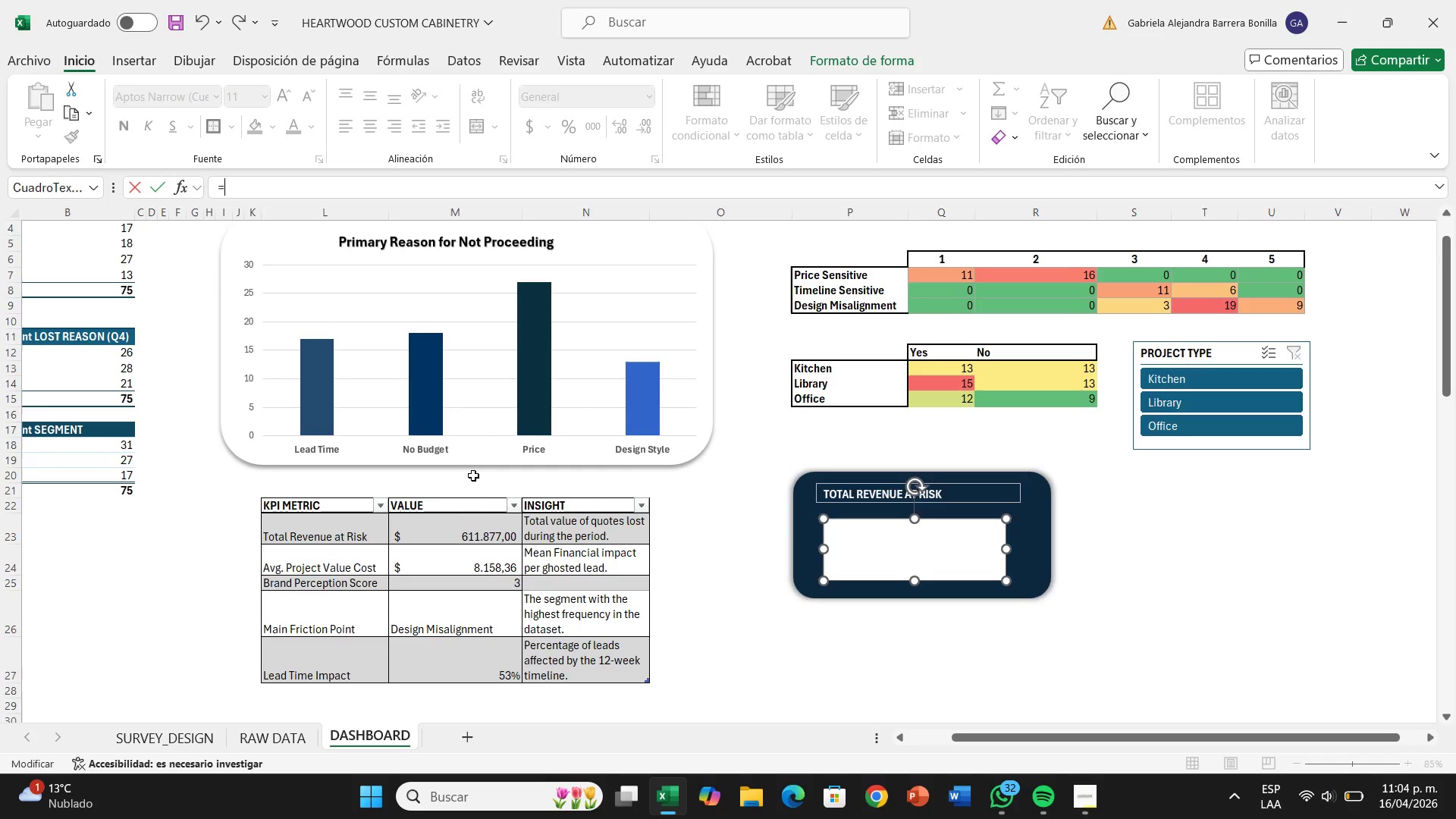 
left_click([479, 535])
 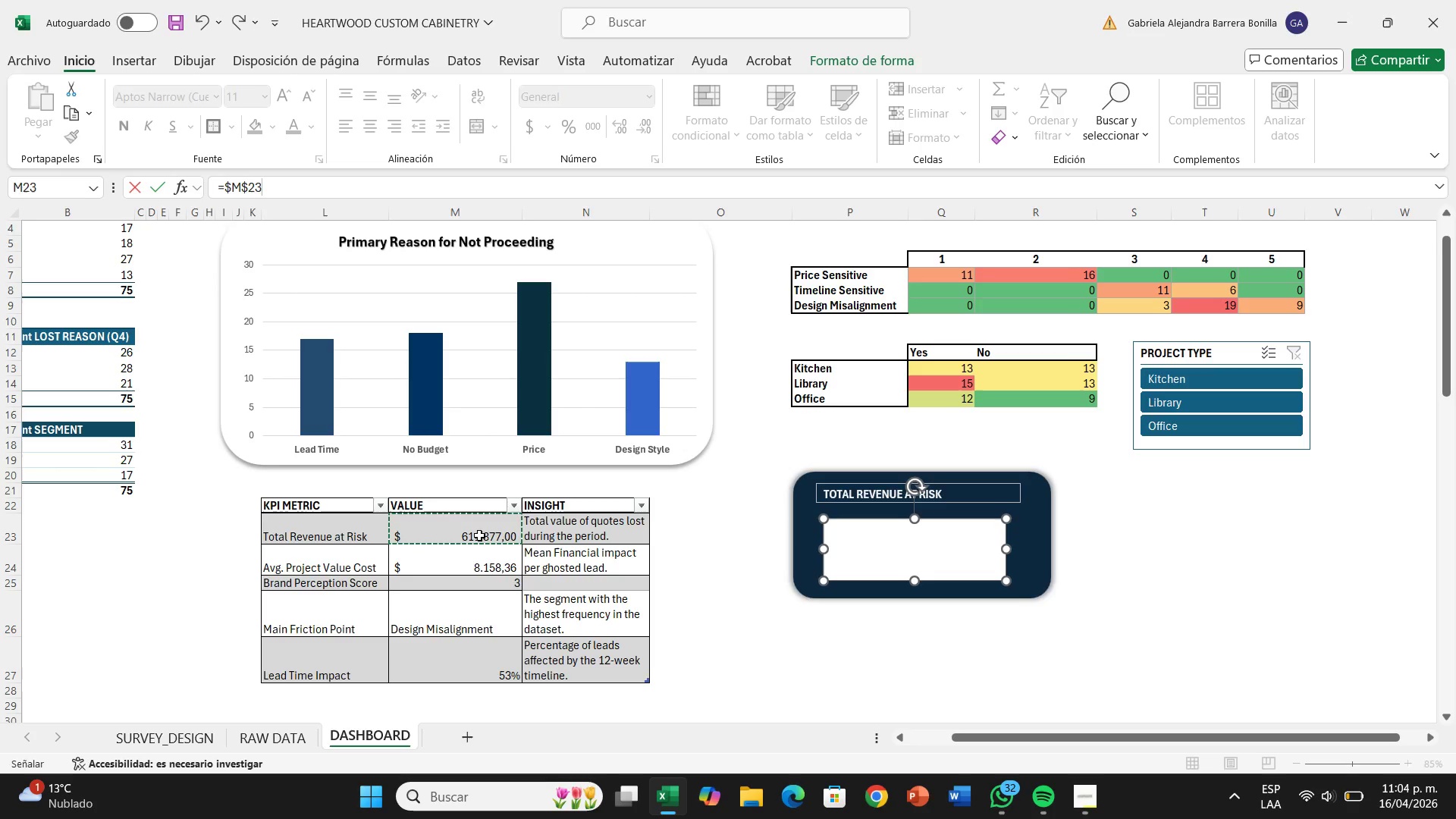 
key(Enter)
 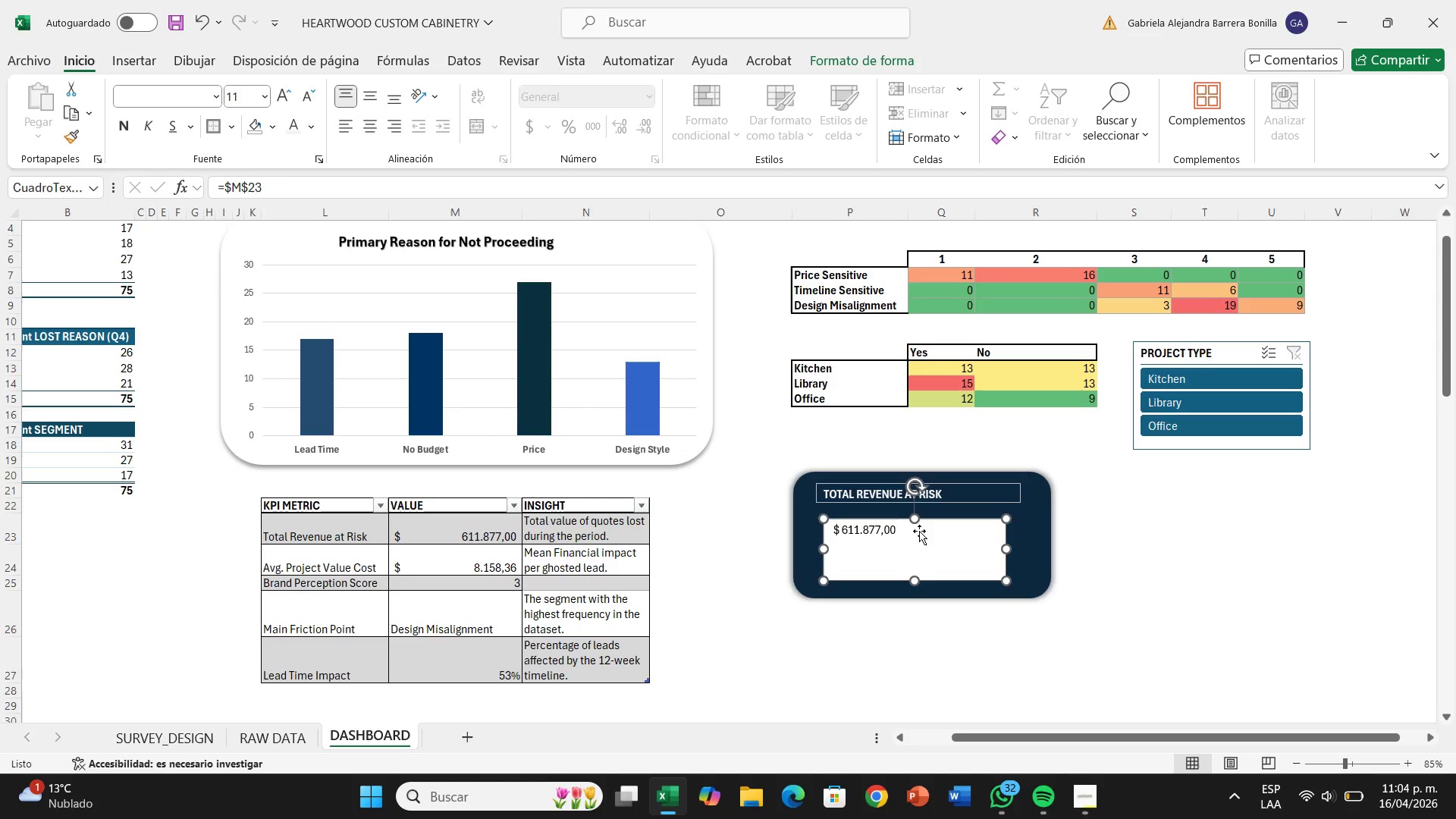 
wait(36.23)
 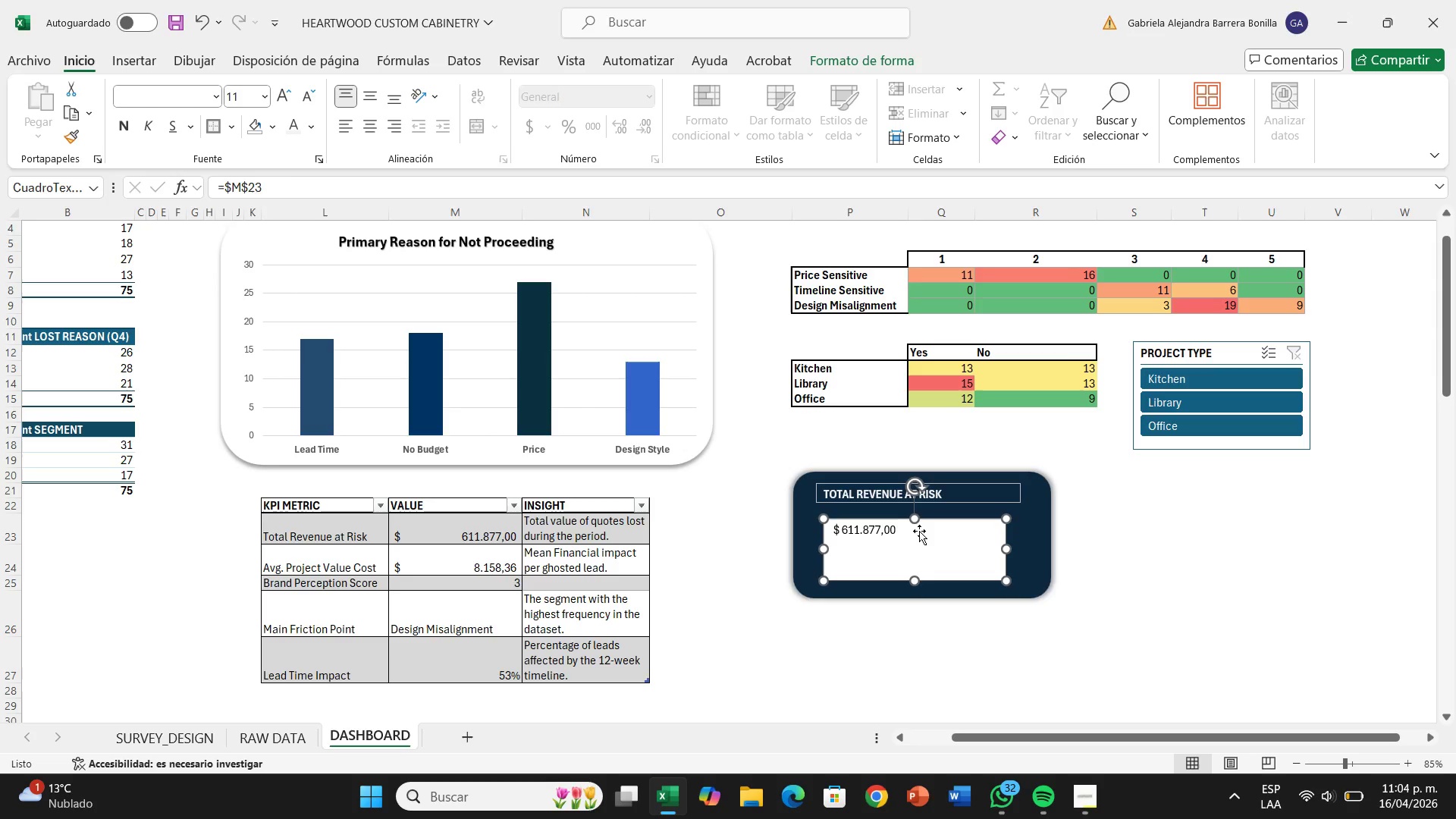 
right_click([919, 531])
 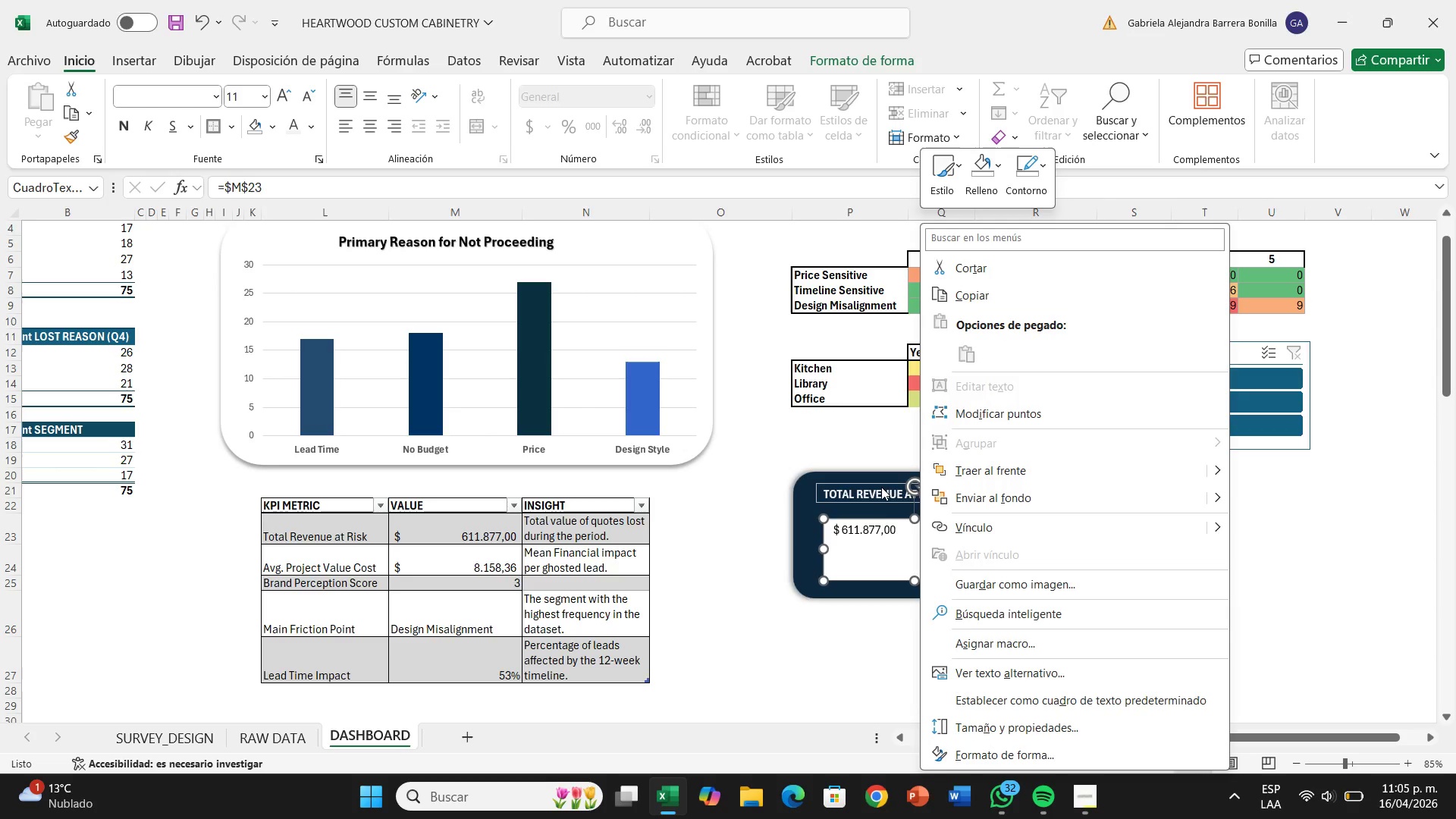 
left_click([880, 524])
 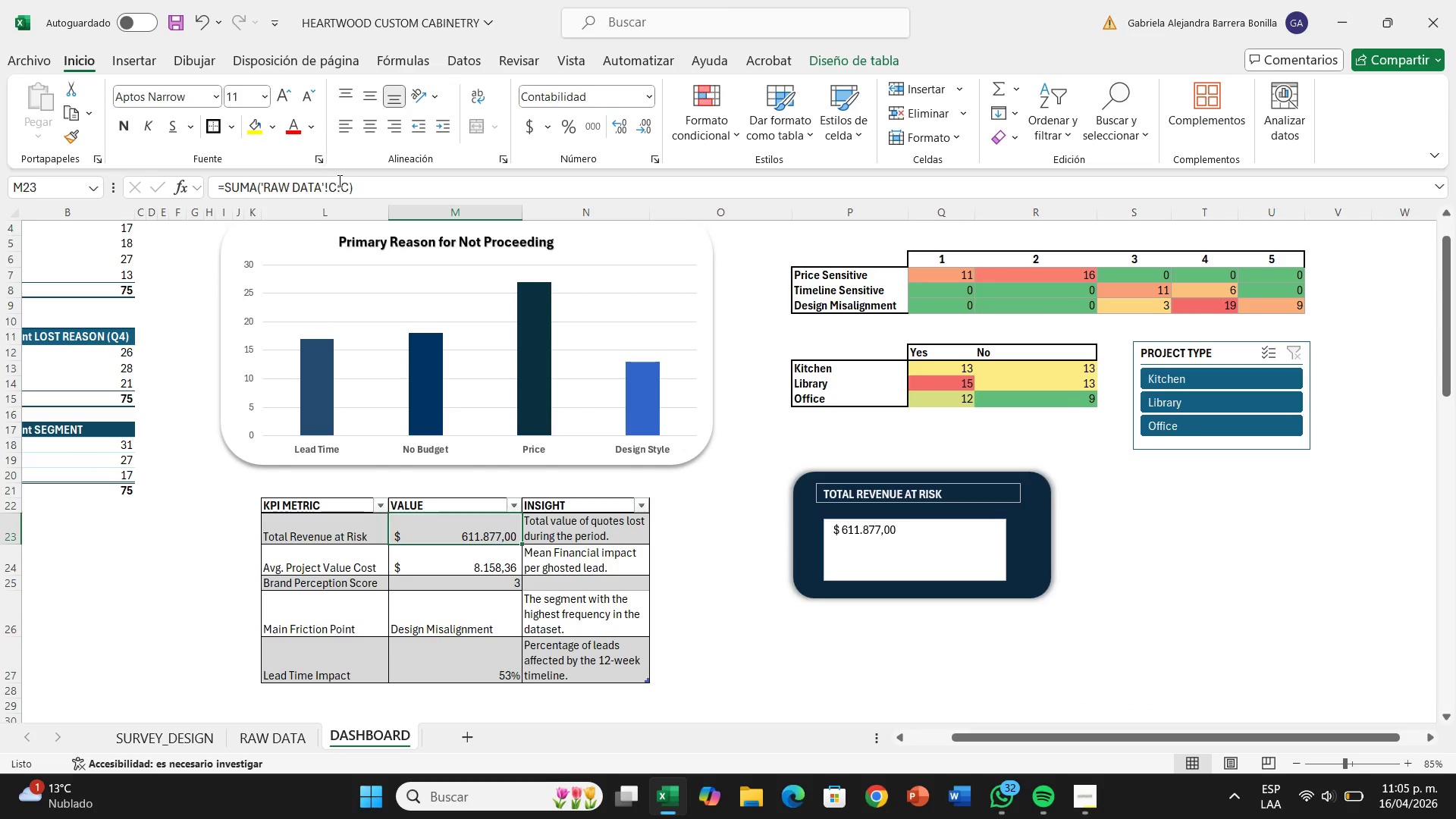 
left_click_drag(start_coordinate=[370, 190], to_coordinate=[193, 189])
 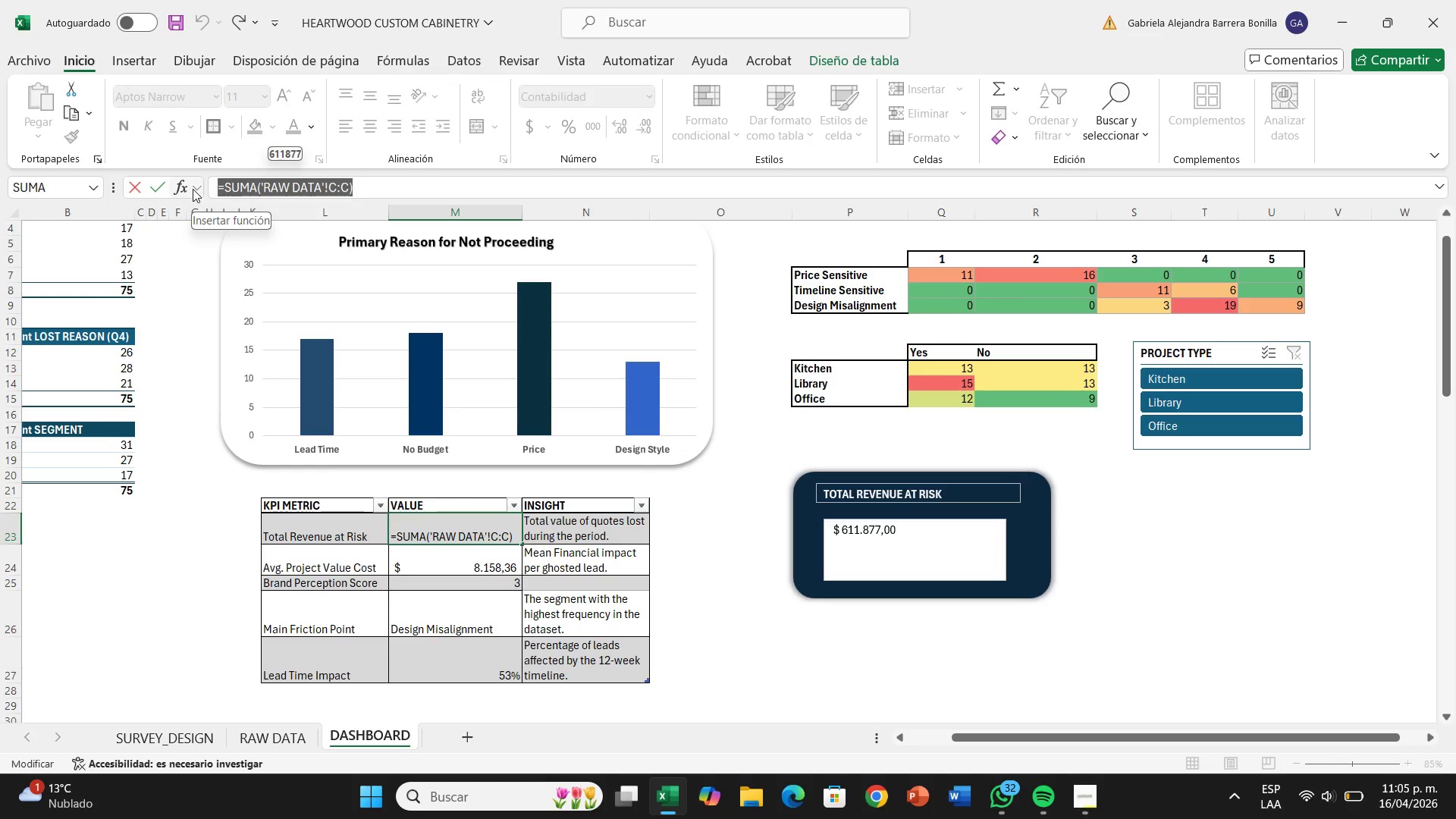 
key(Control+C)
 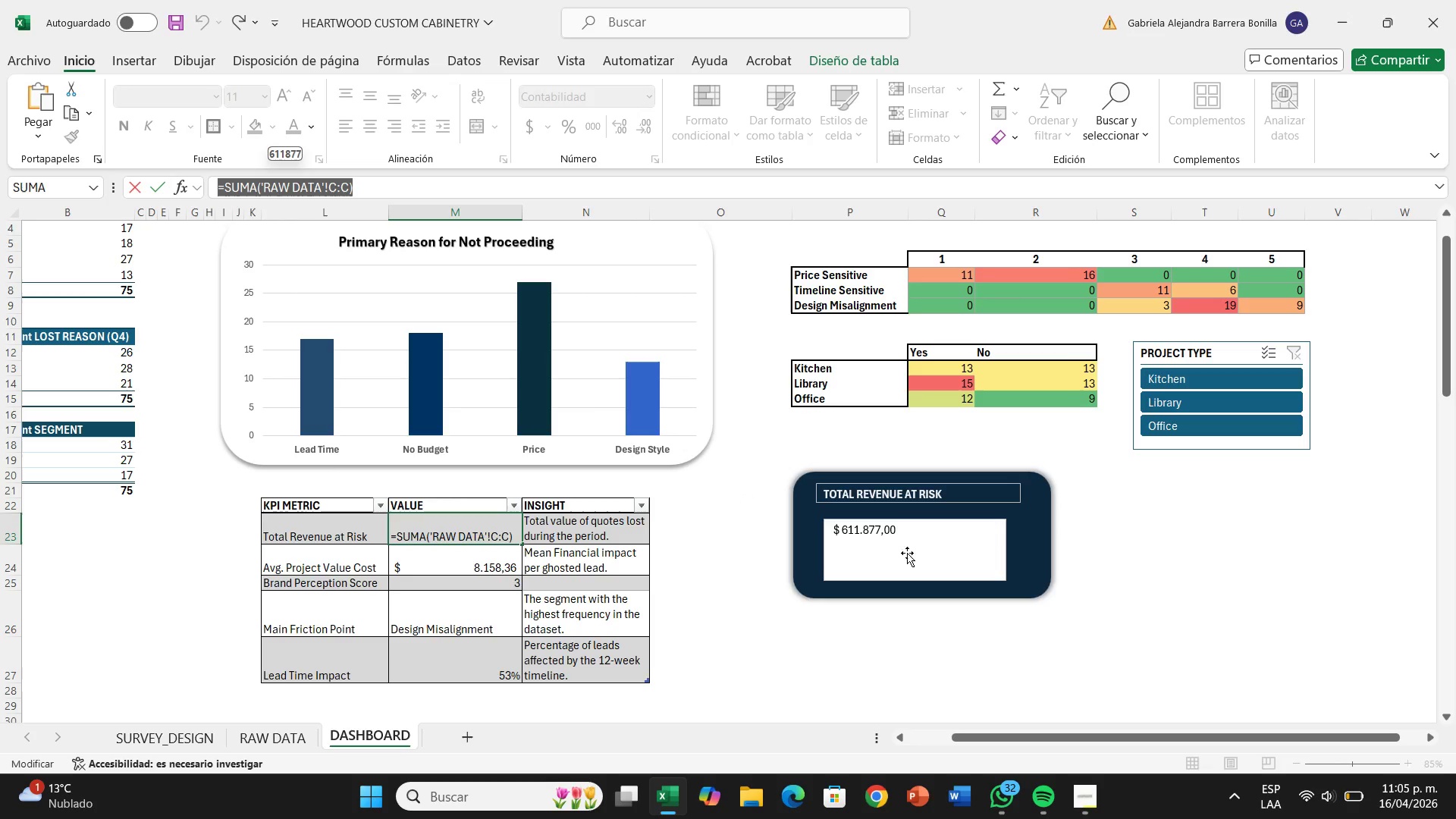 
left_click([910, 539])
 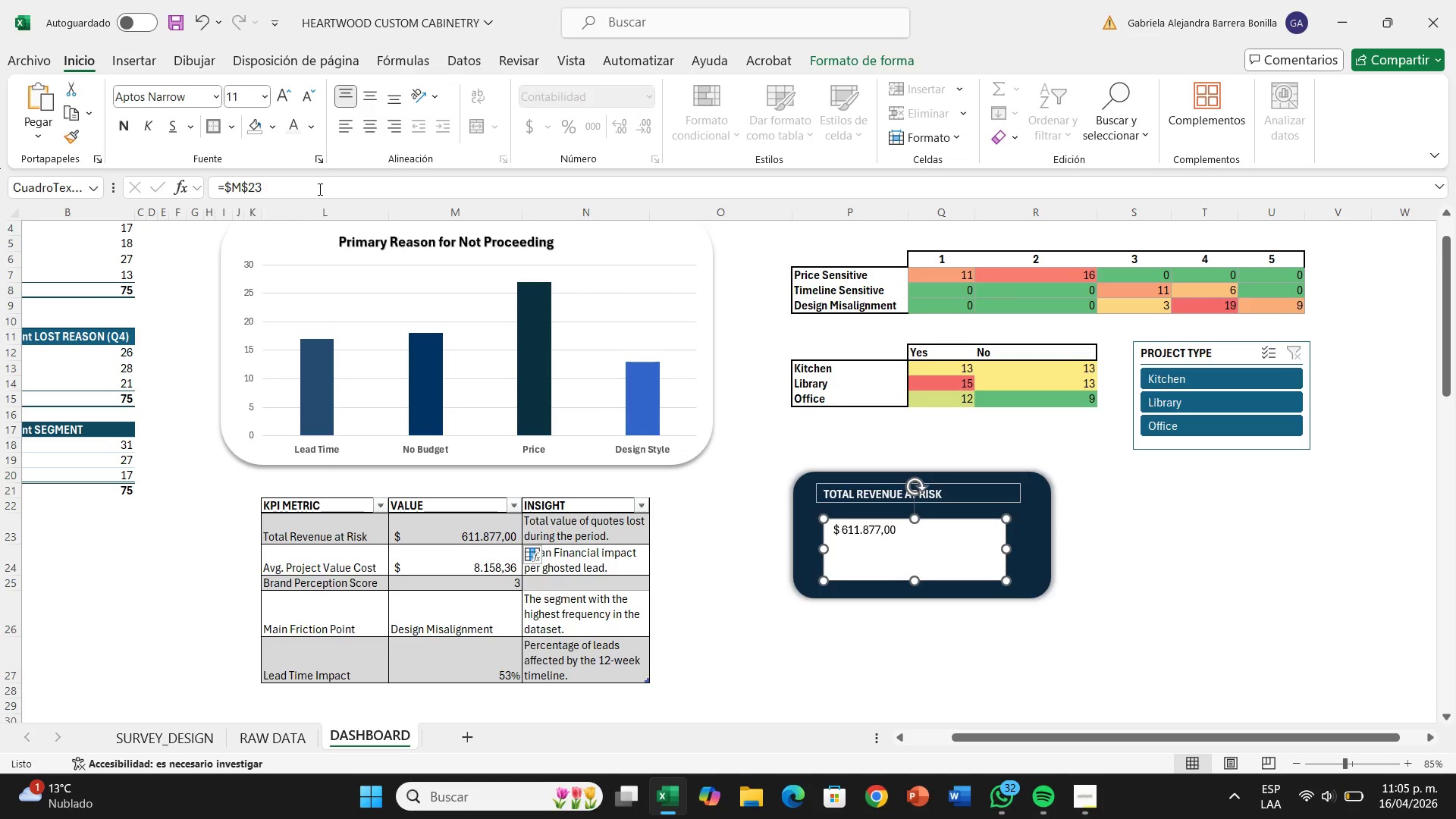 
key(Backspace)
 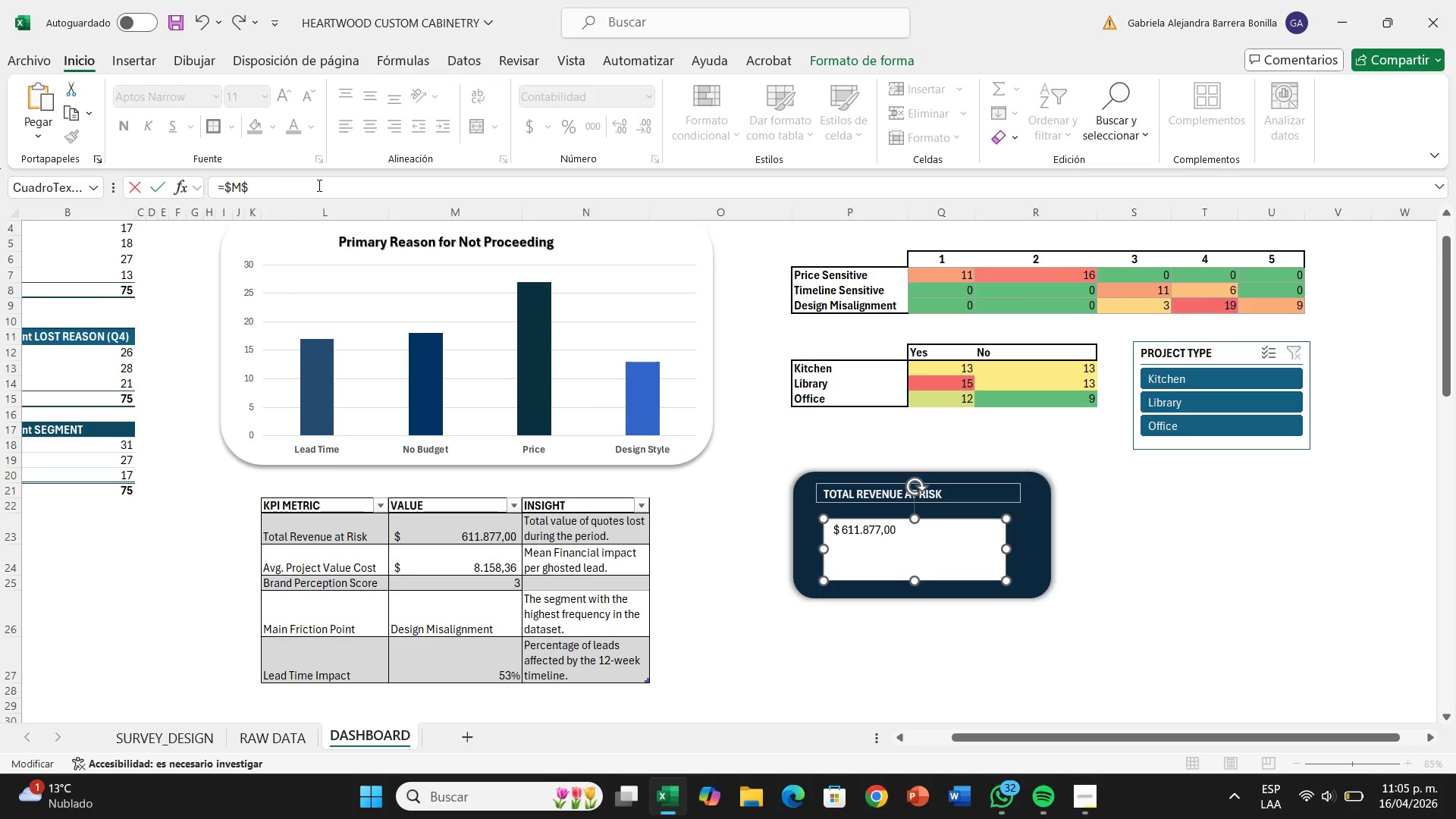 
key(Backspace)
 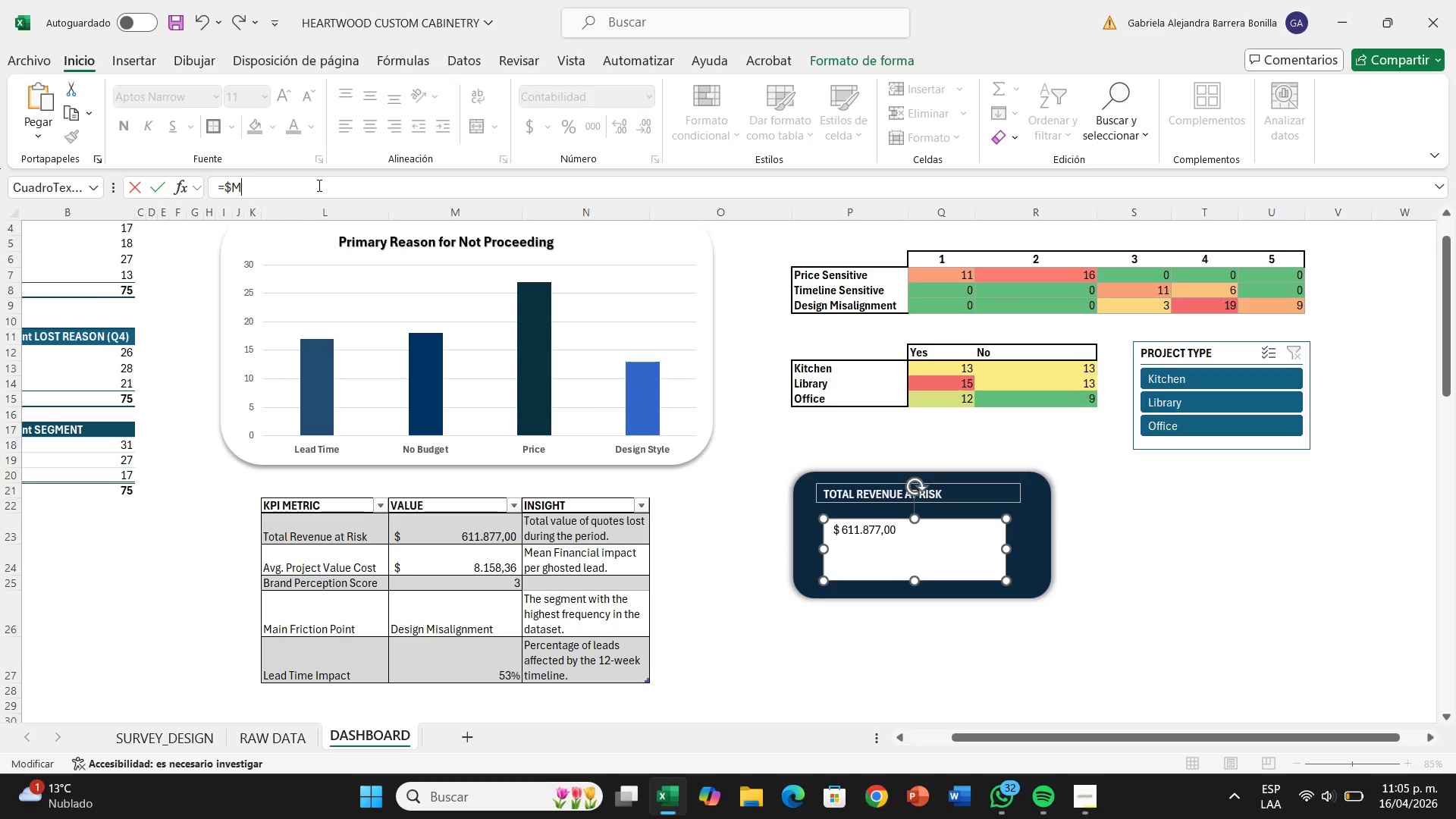 
key(Backspace)
 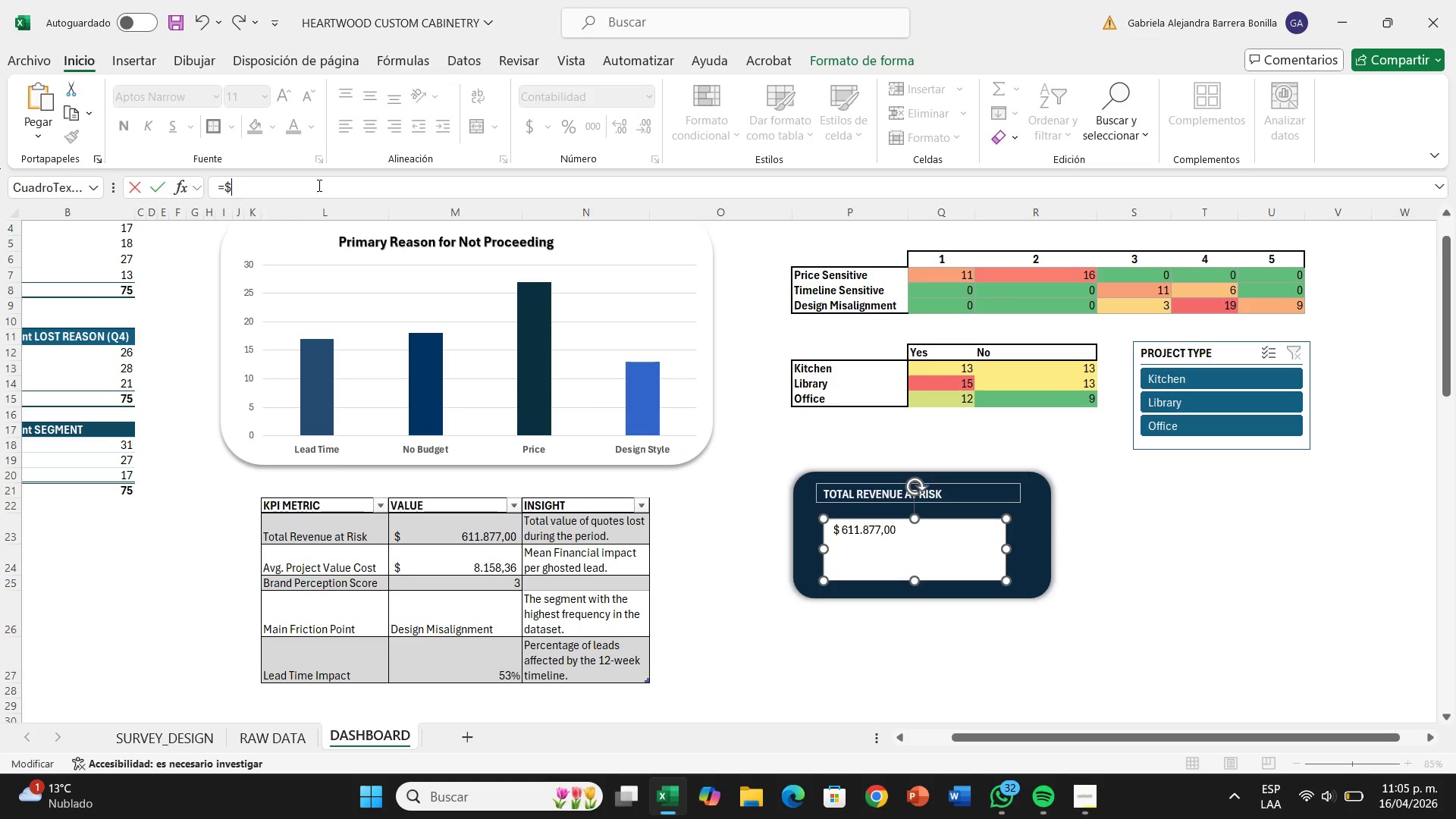 
key(Backspace)
 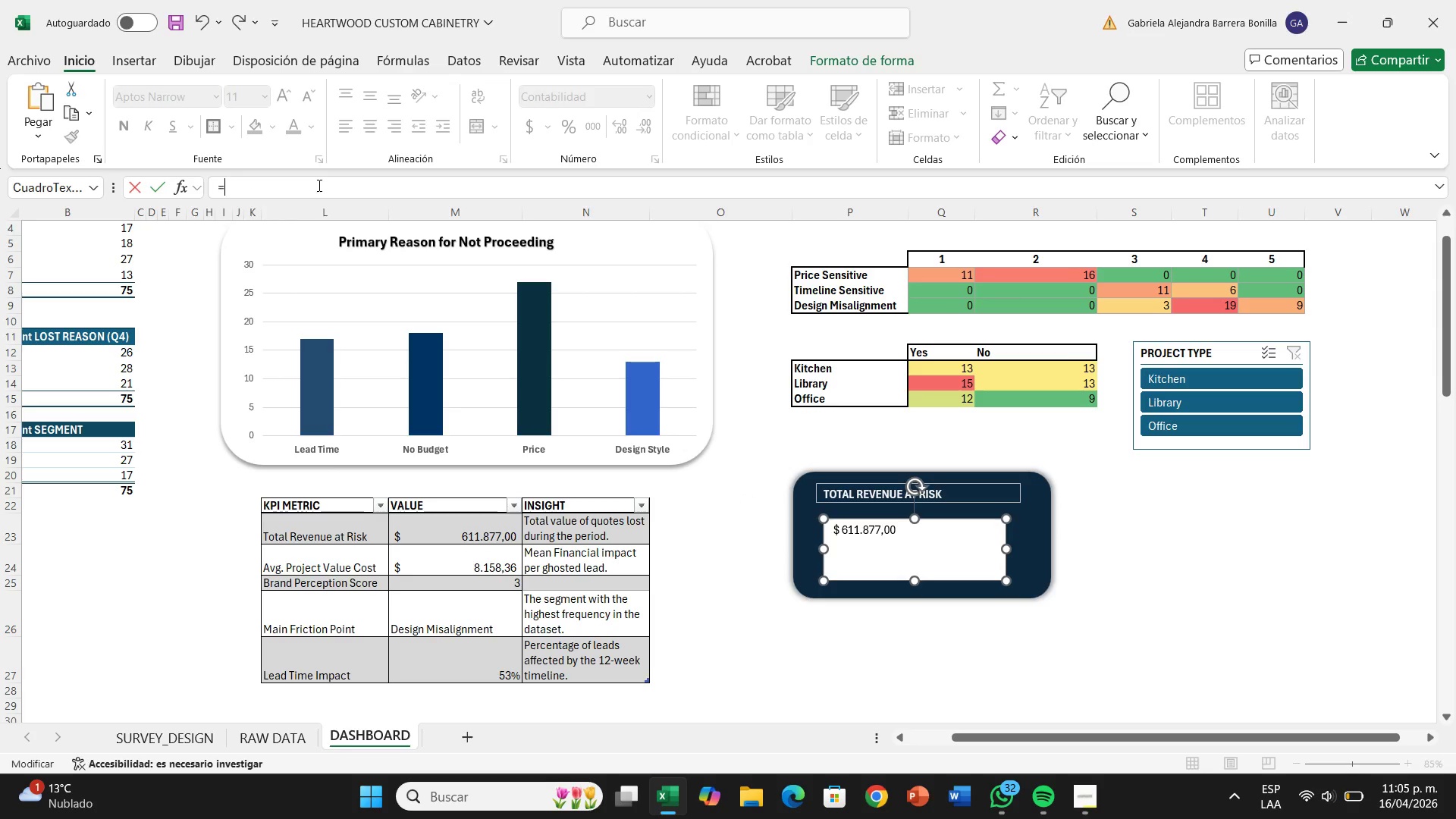 
key(Backspace)
 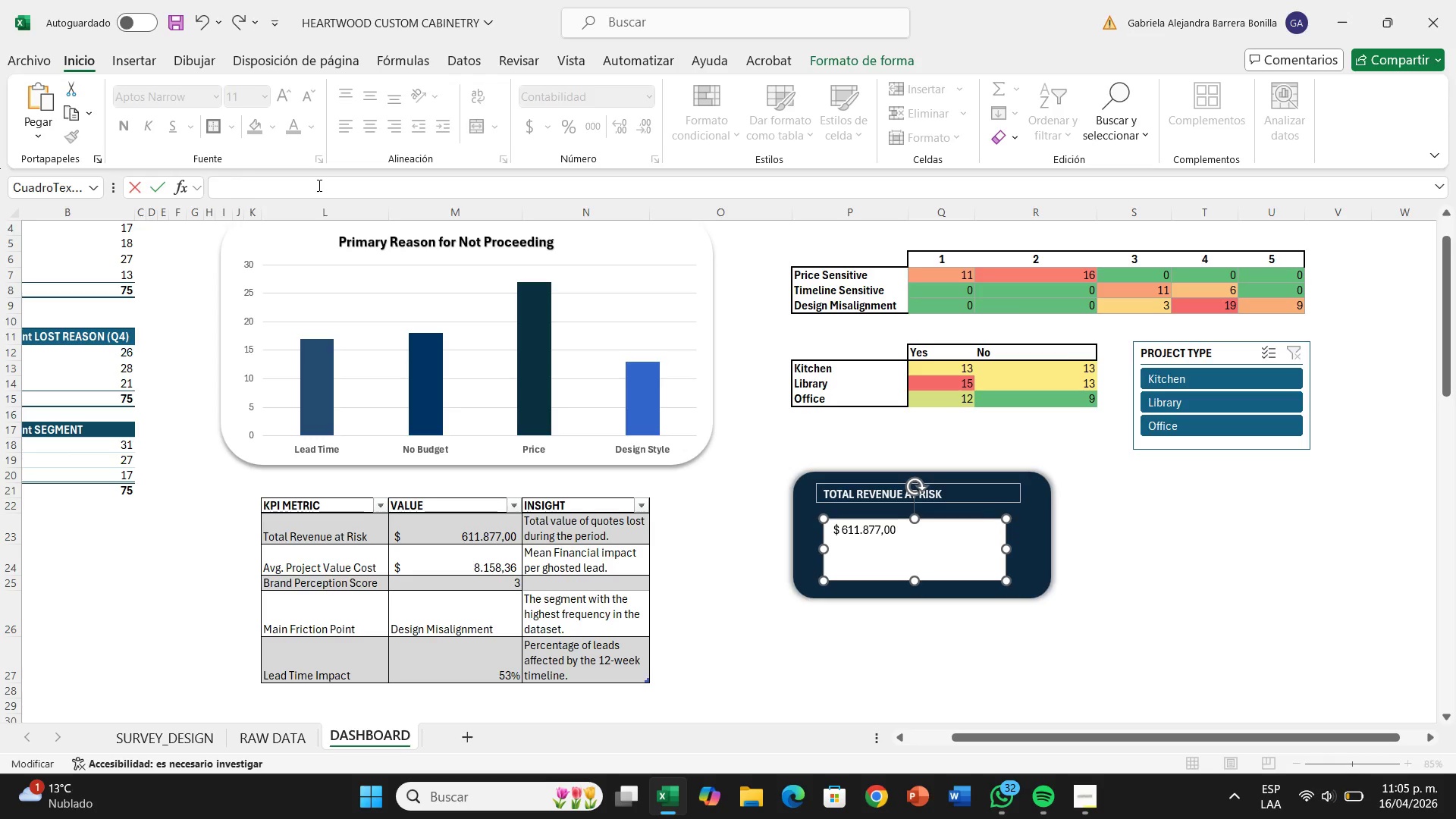 
key(Backspace)
 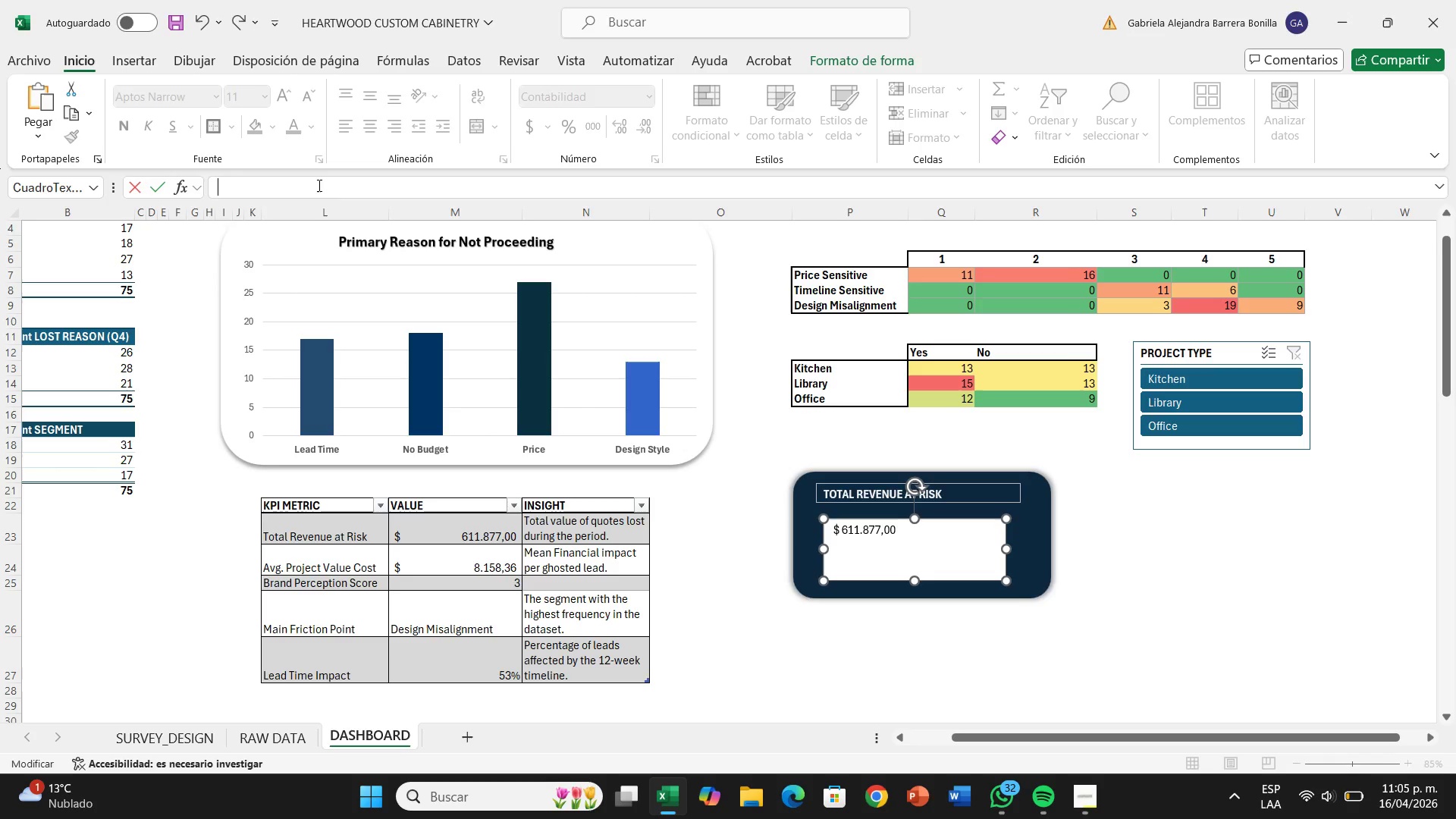 
key(Control+V)
 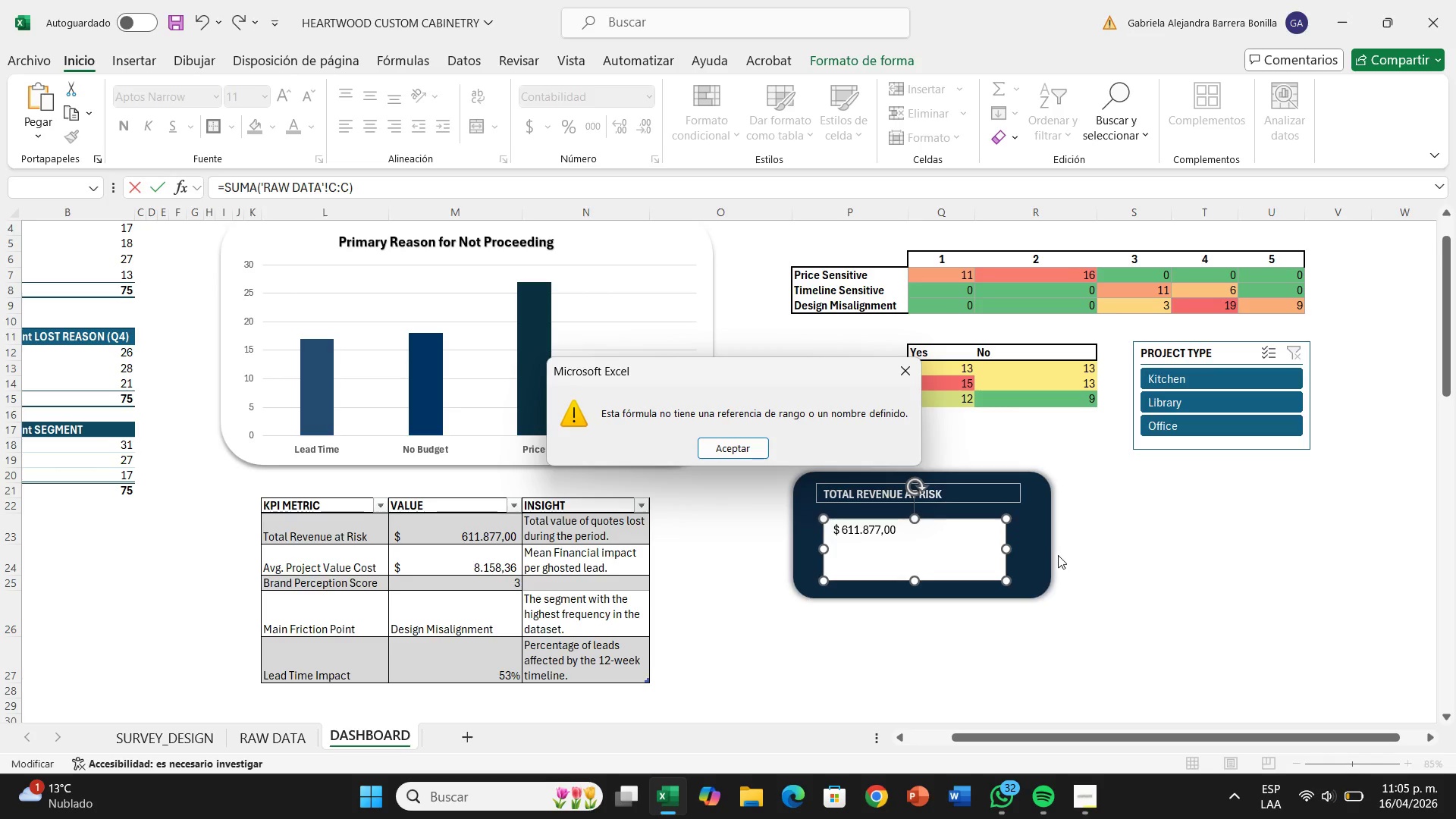 
left_click([737, 450])
 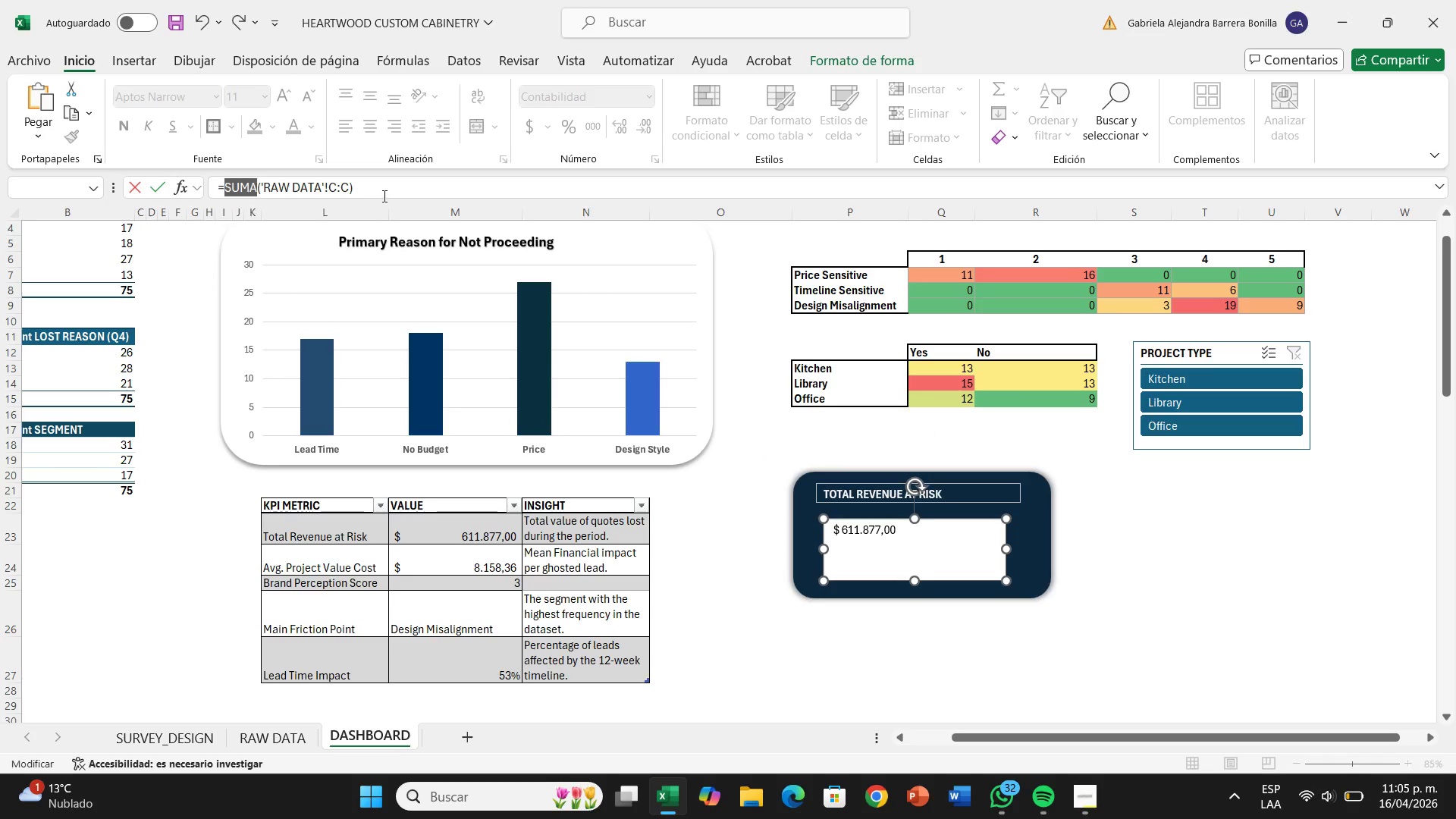 
left_click([383, 189])
 